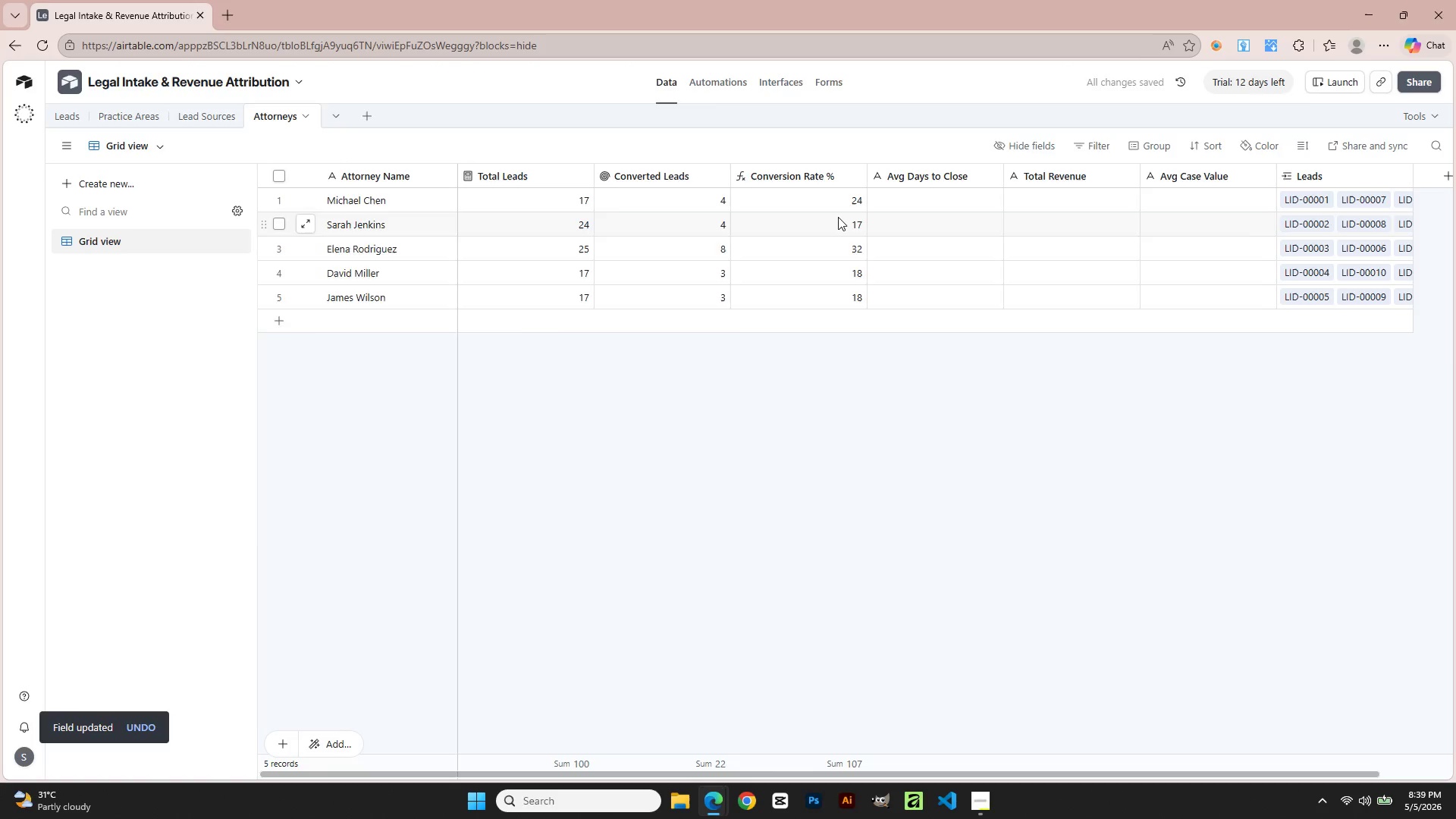 
key(Alt+Tab)
 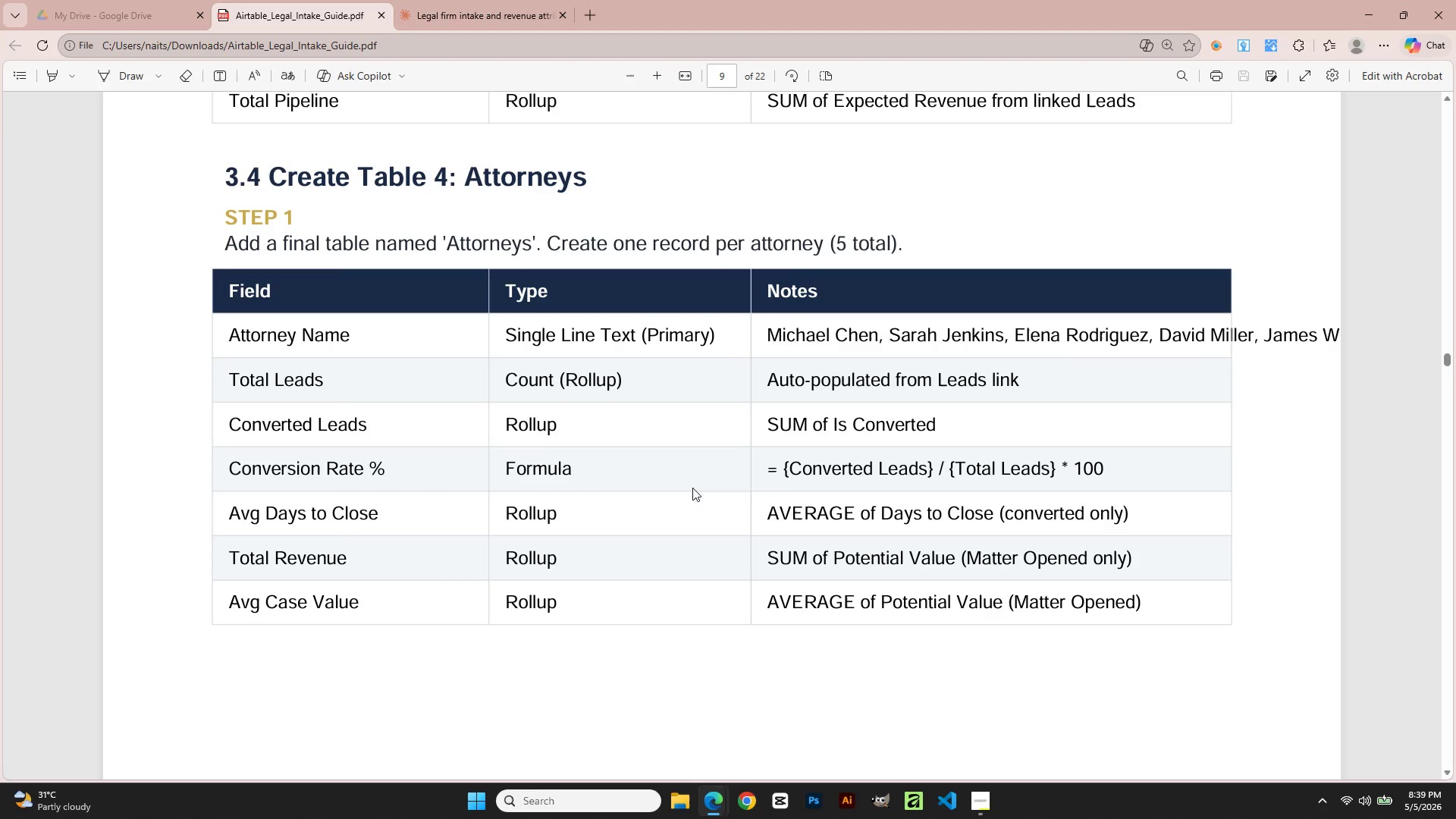 
key(Alt+AltLeft)
 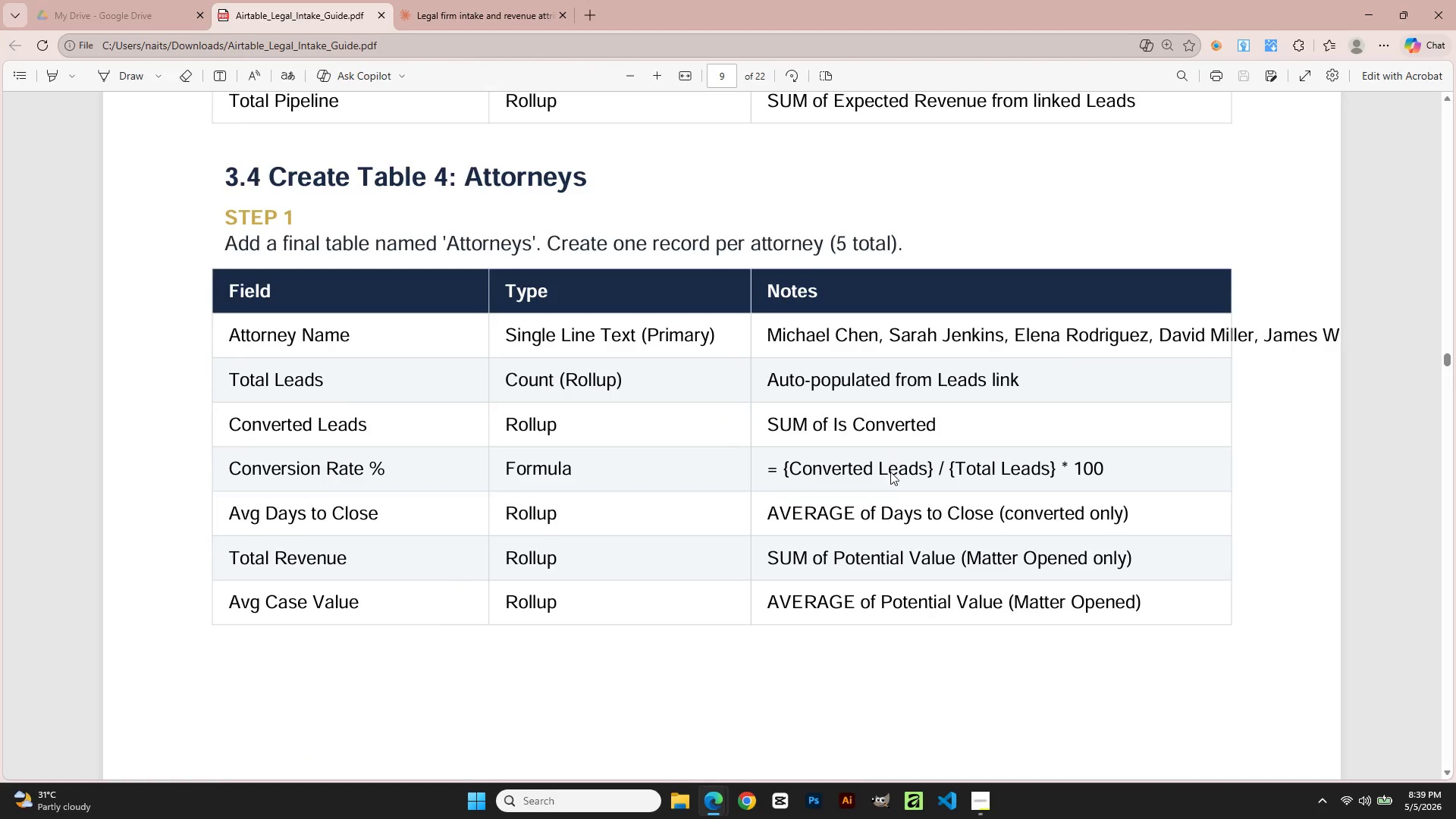 
key(Alt+Tab)
 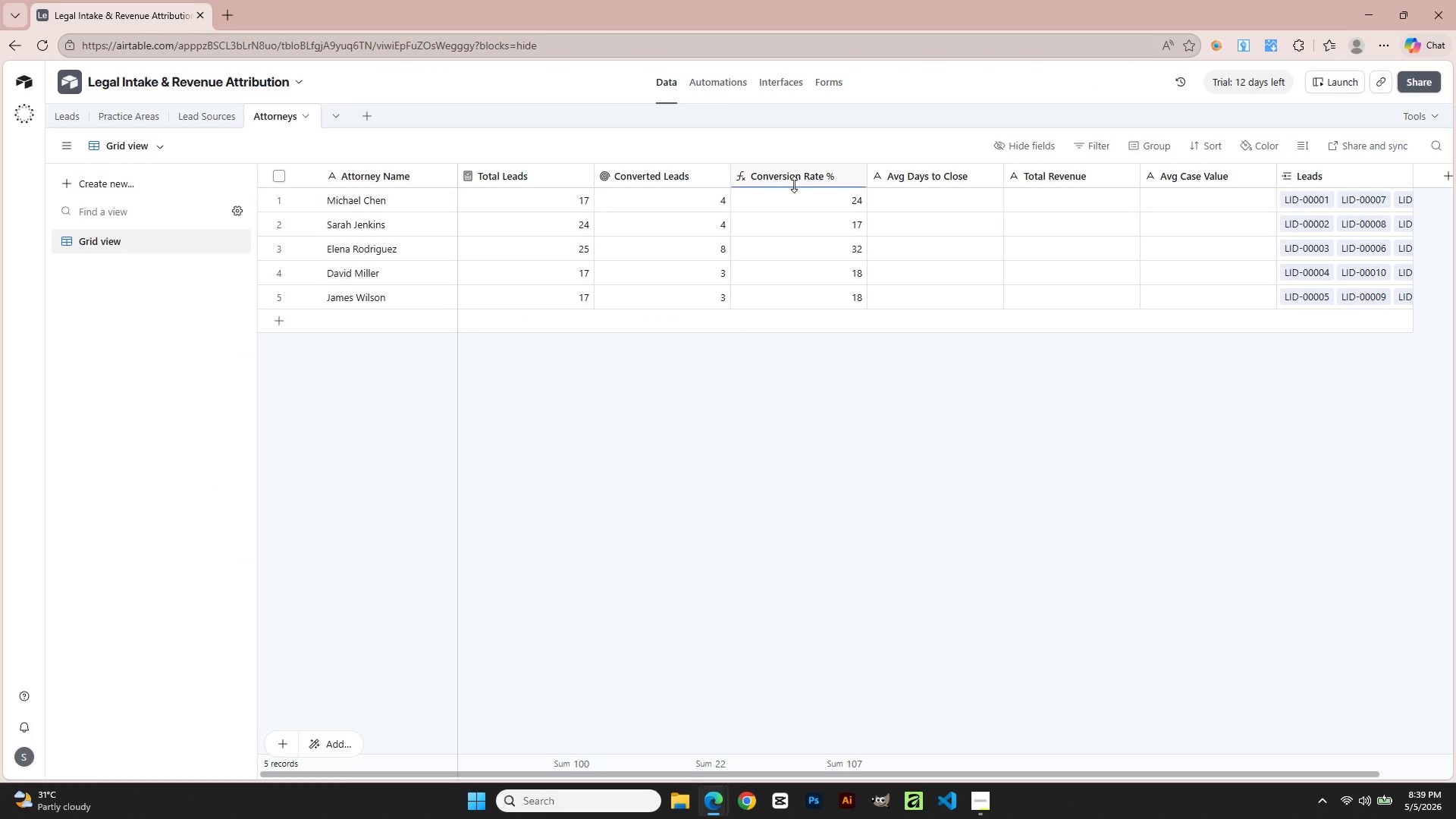 
double_click([794, 179])
 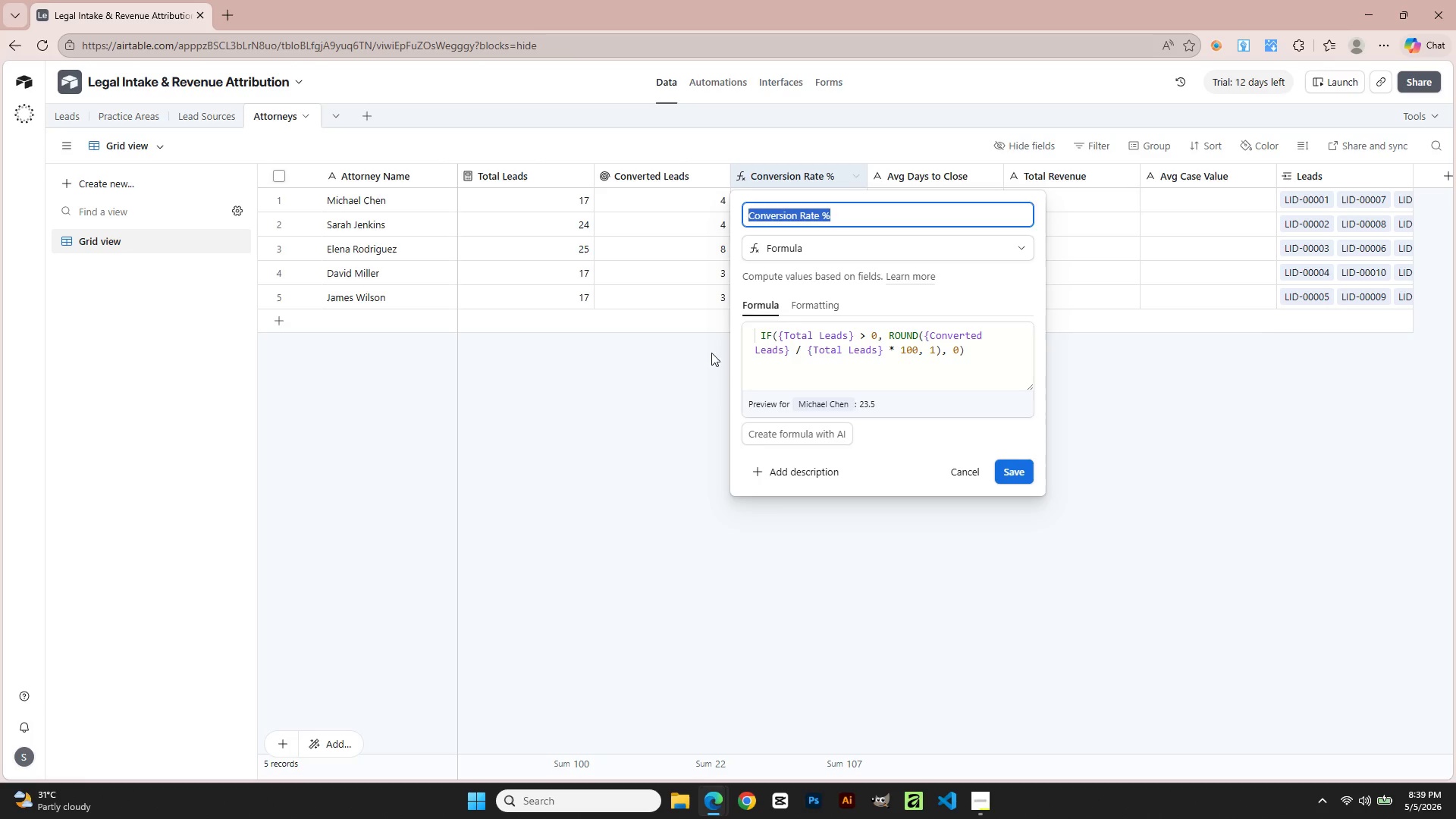 
left_click_drag(start_coordinate=[762, 333], to_coordinate=[727, 333])
 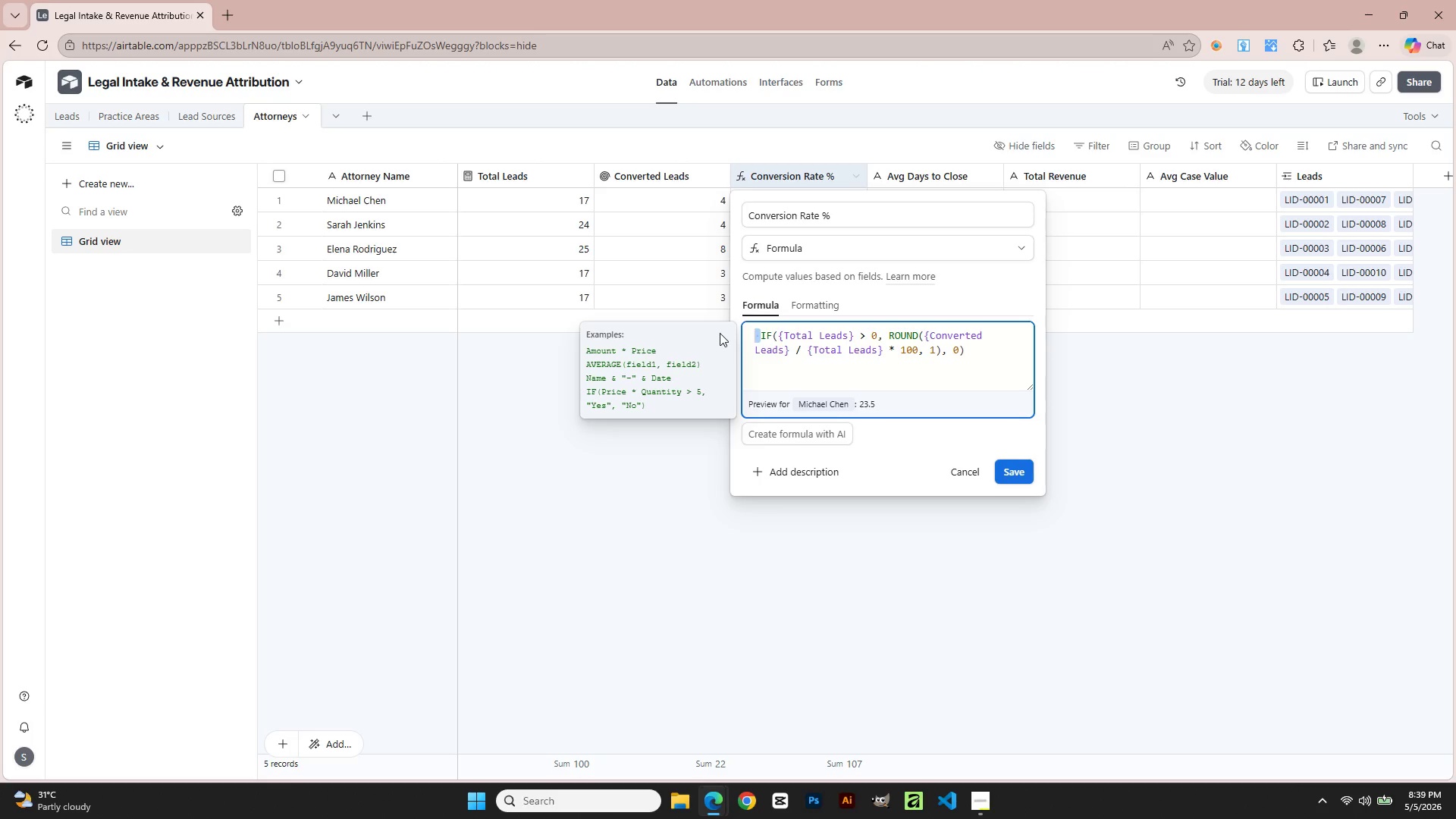 
key(Backspace)
 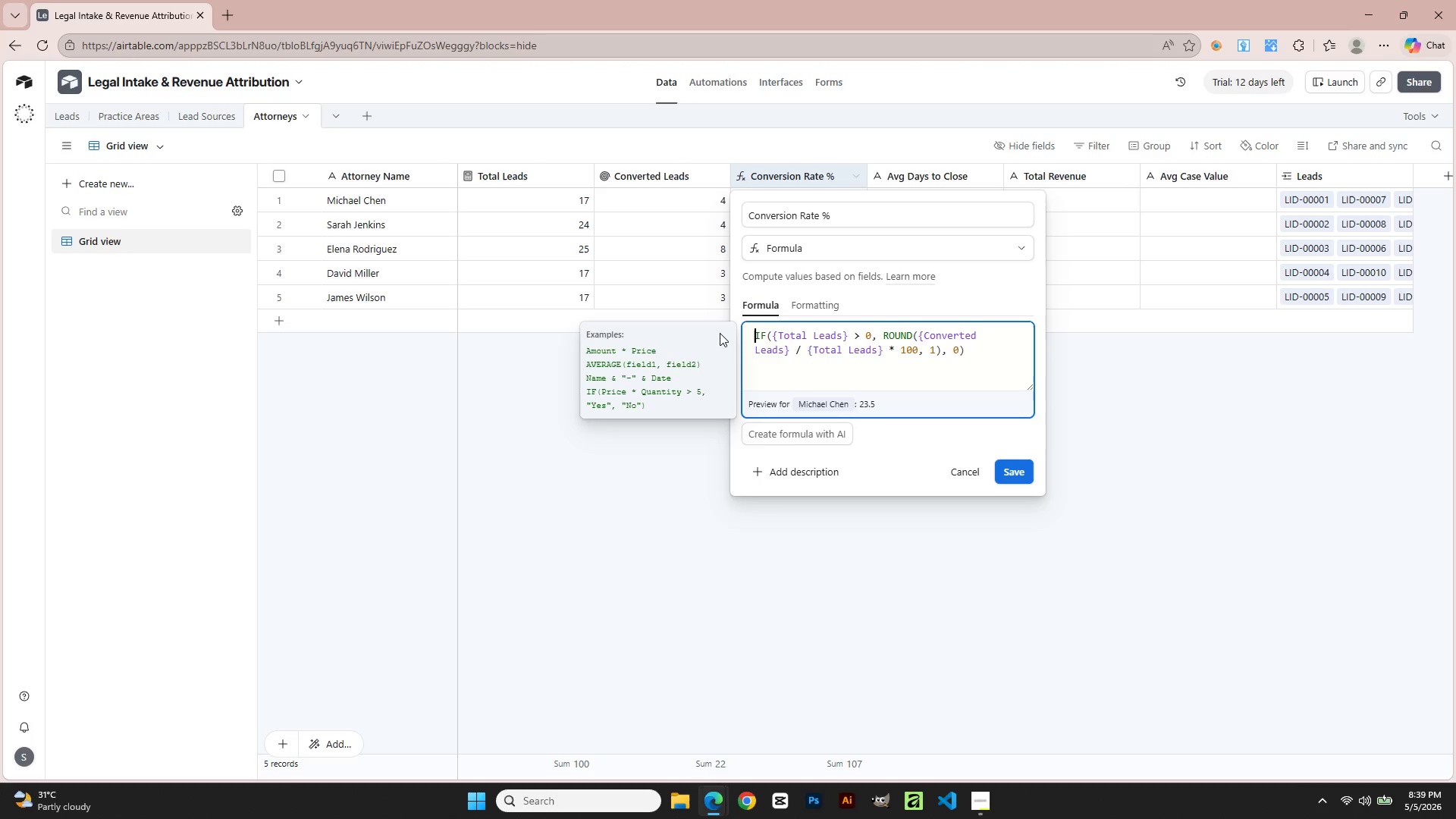 
key(Backspace)
 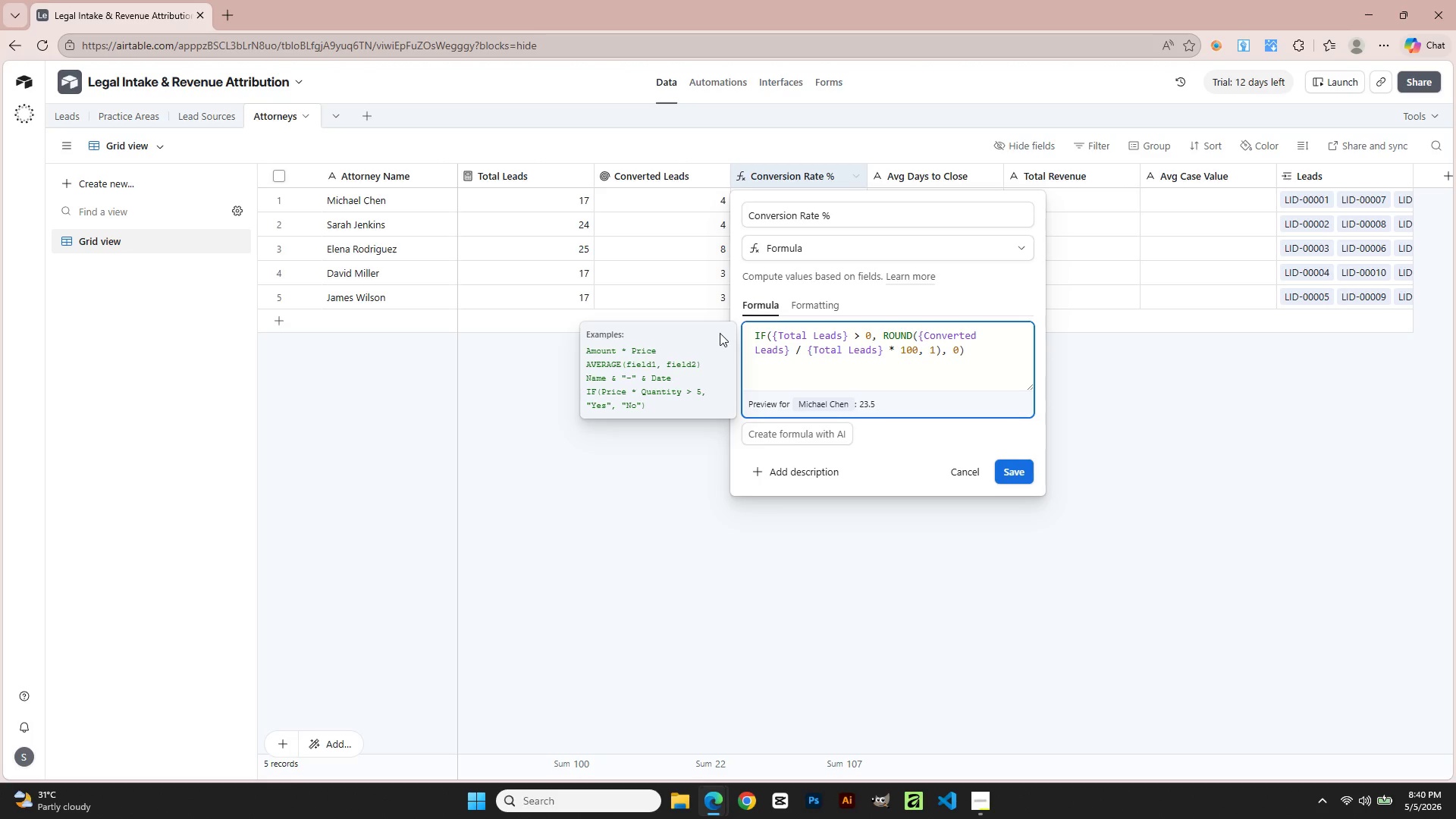 
key(Backspace)
 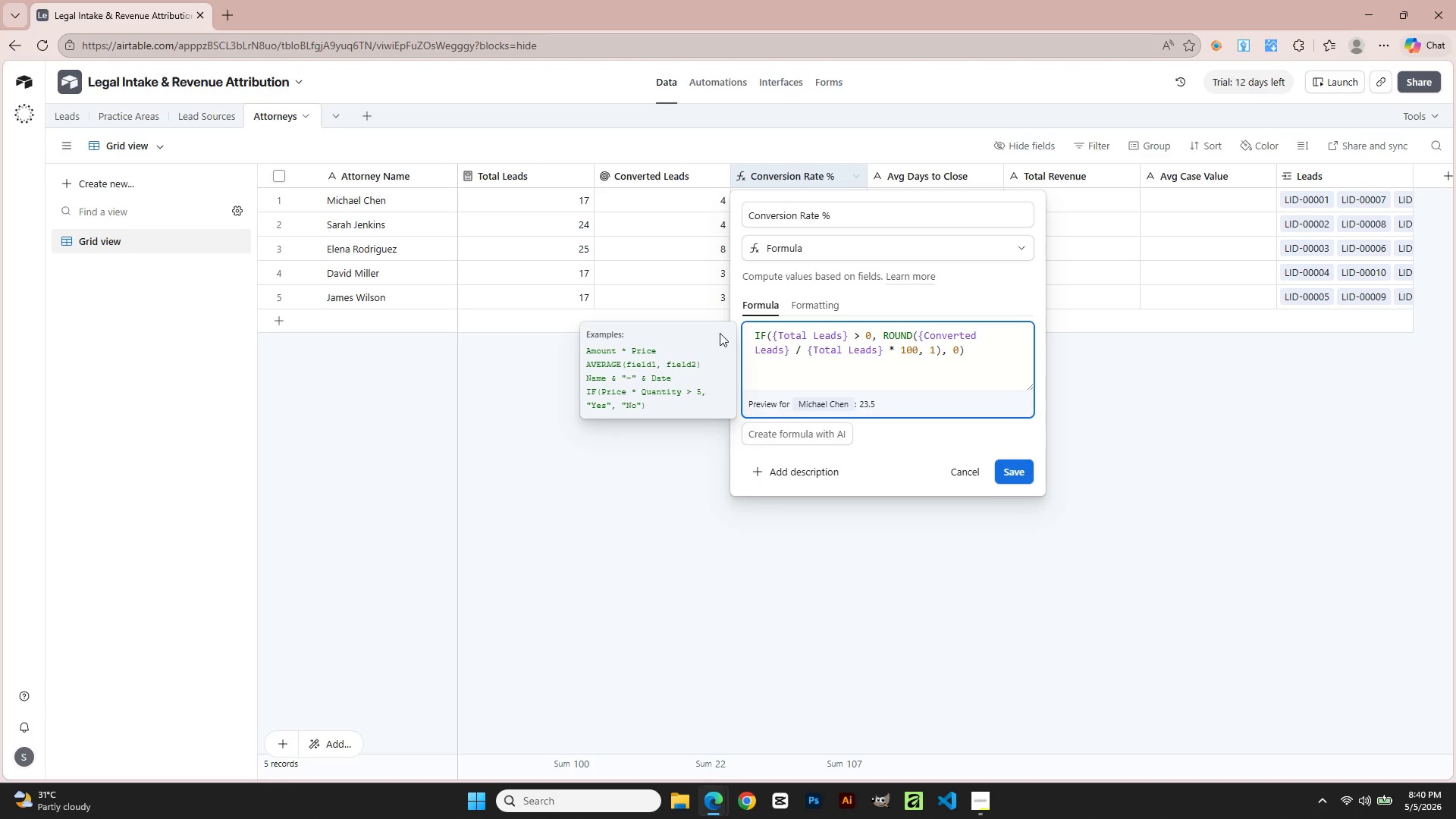 
key(Alt+AltLeft)
 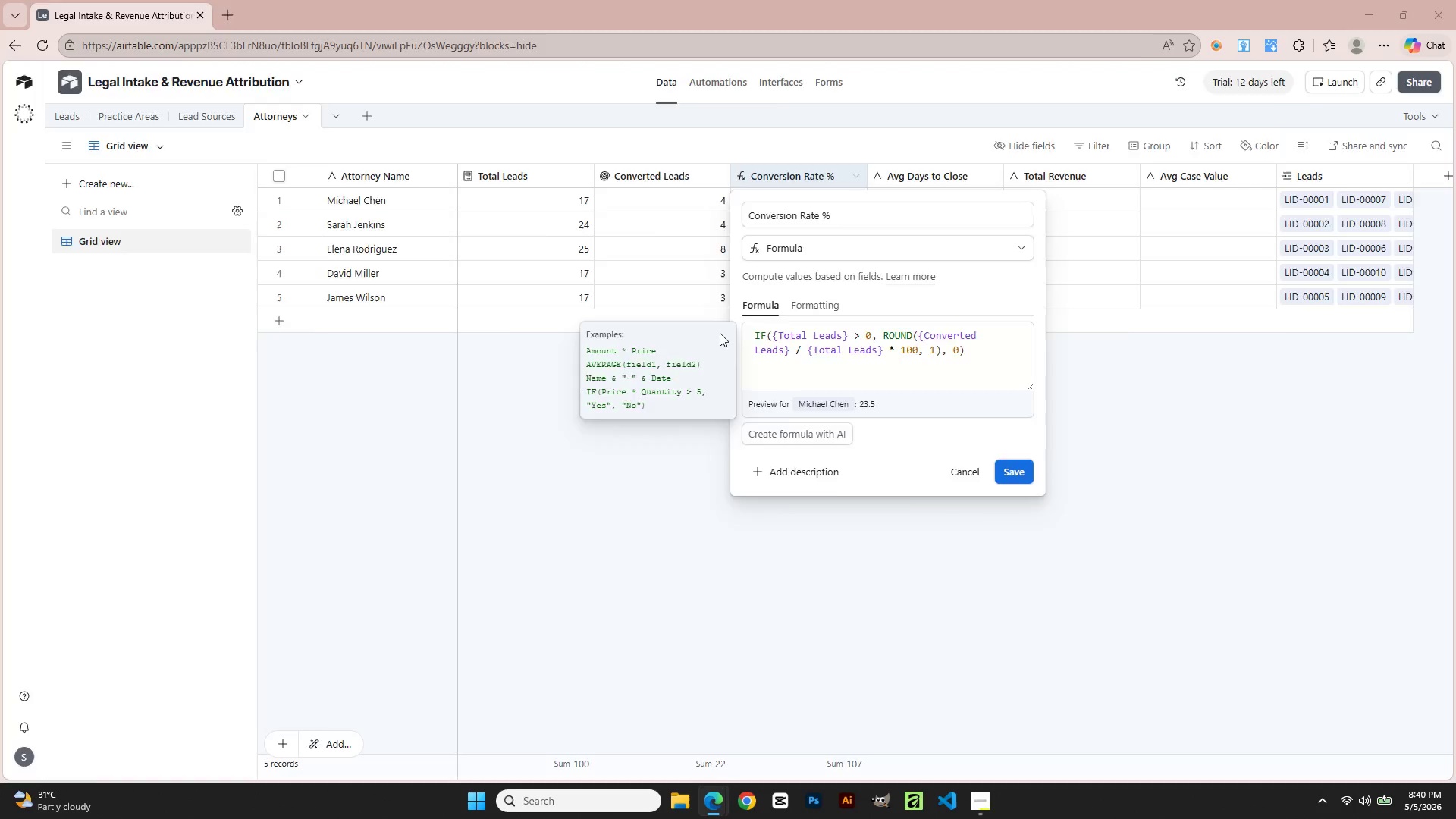 
key(Alt+Tab)
 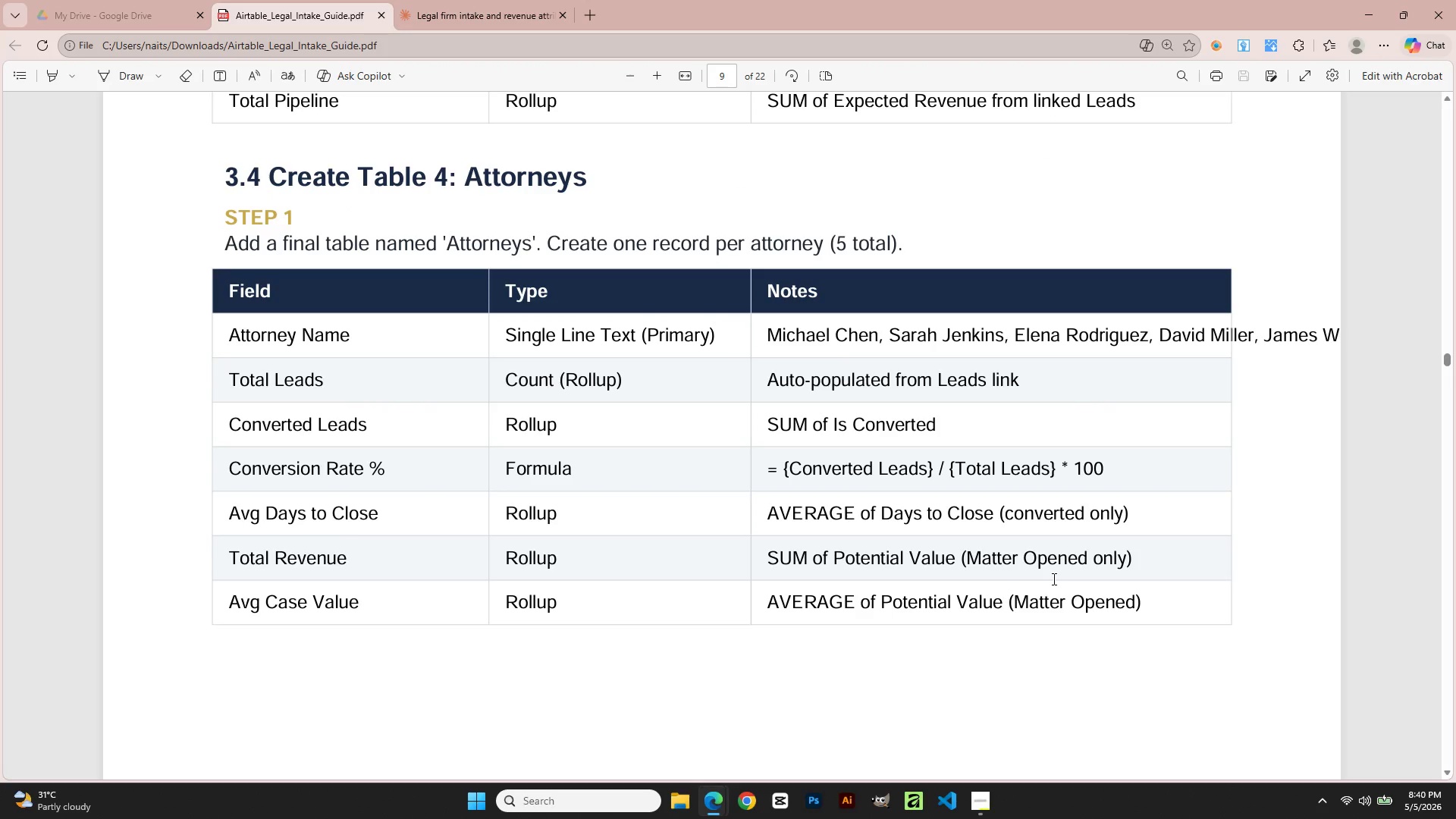 
wait(5.39)
 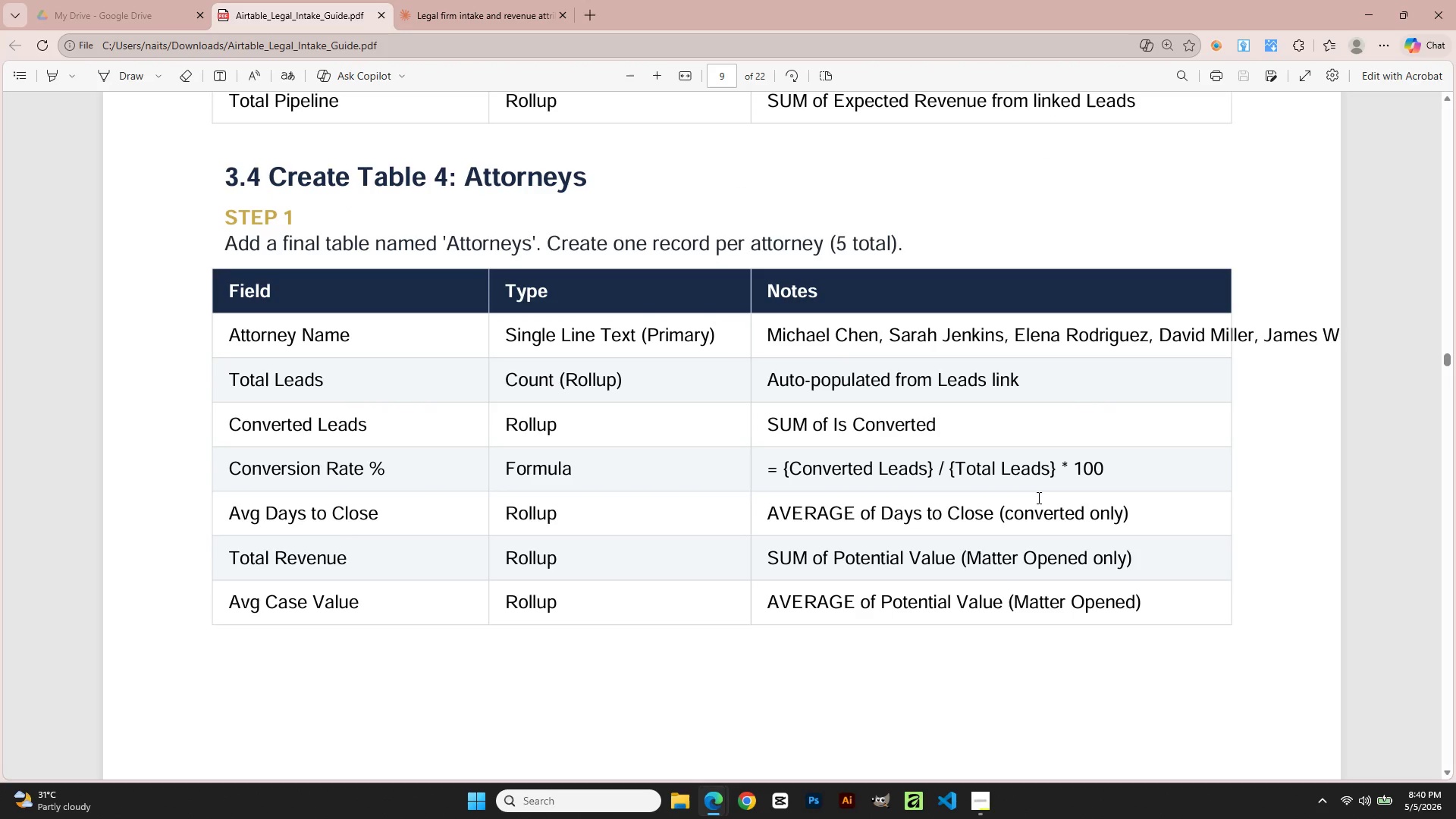 
key(Alt+AltLeft)
 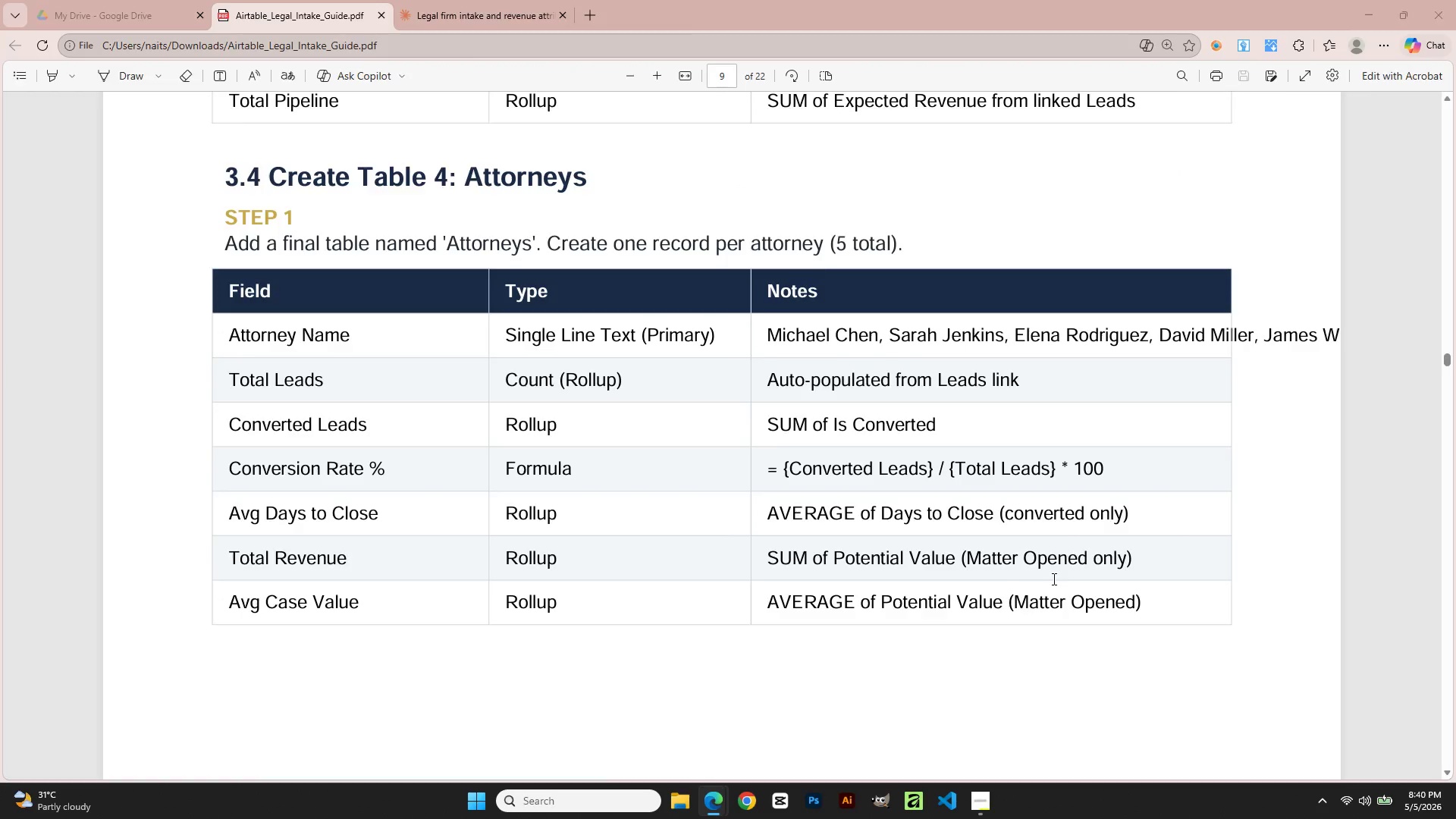 
key(Alt+Tab)
 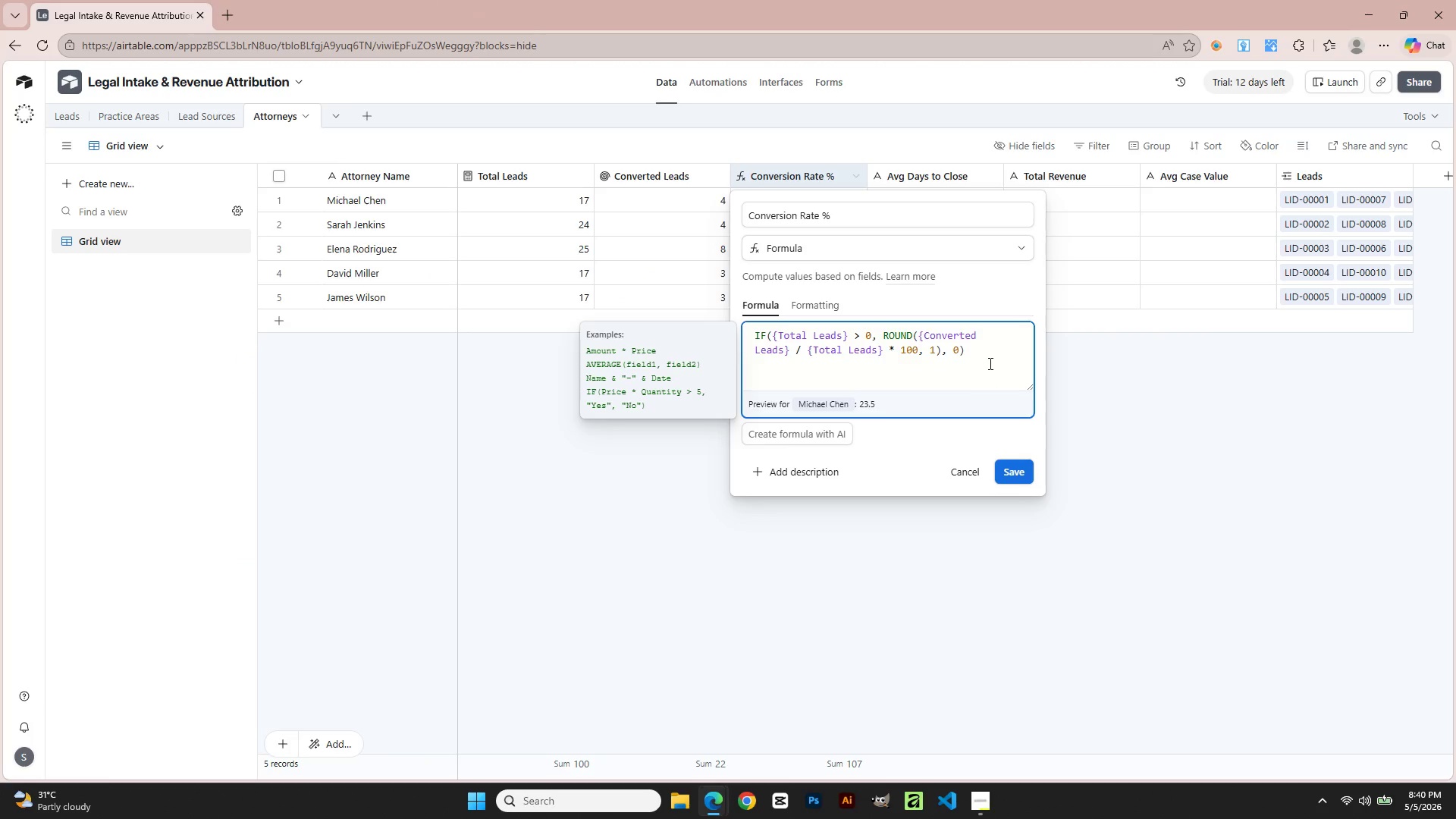 
key(Alt+AltLeft)
 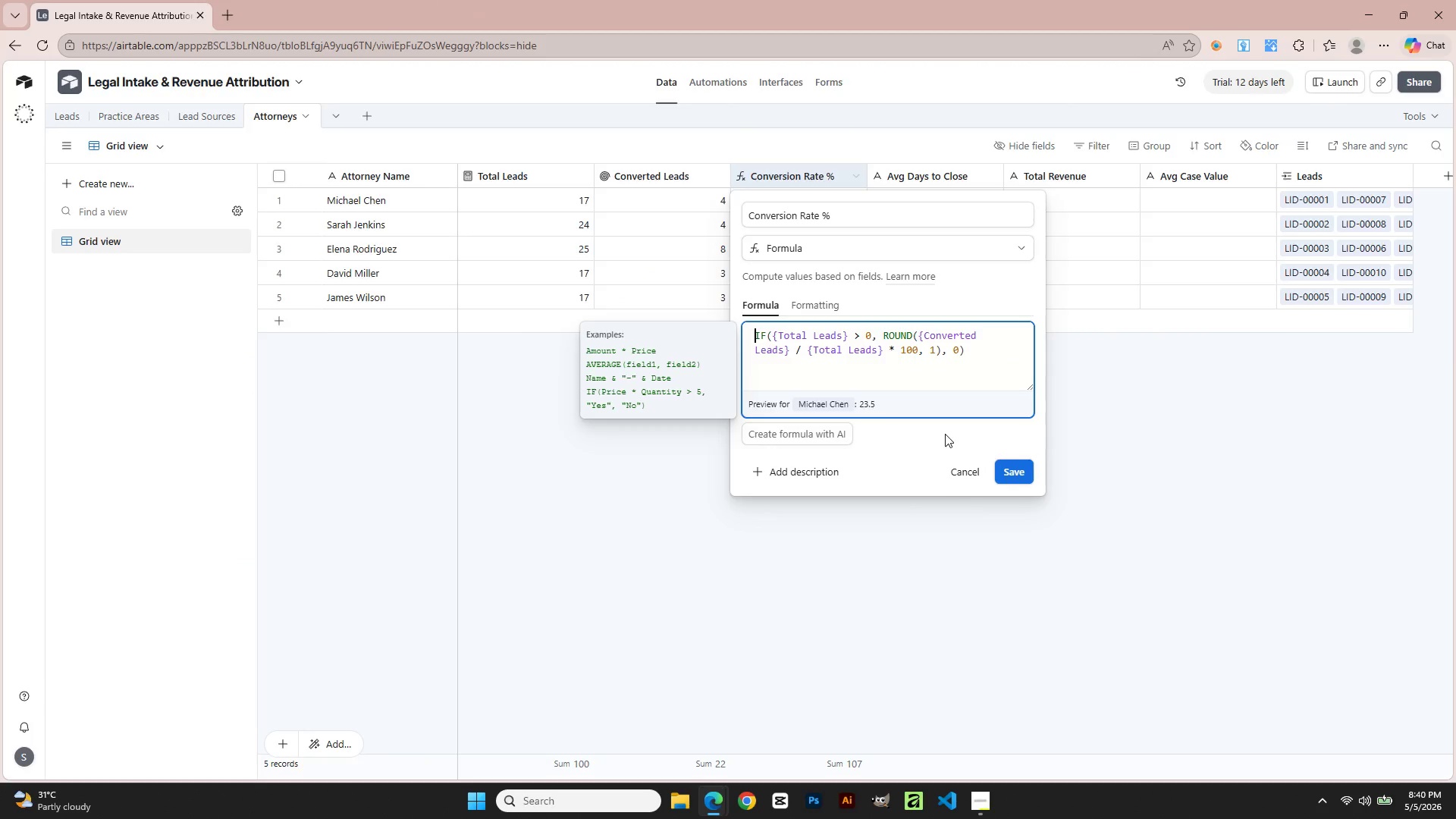 
key(Alt+Tab)
 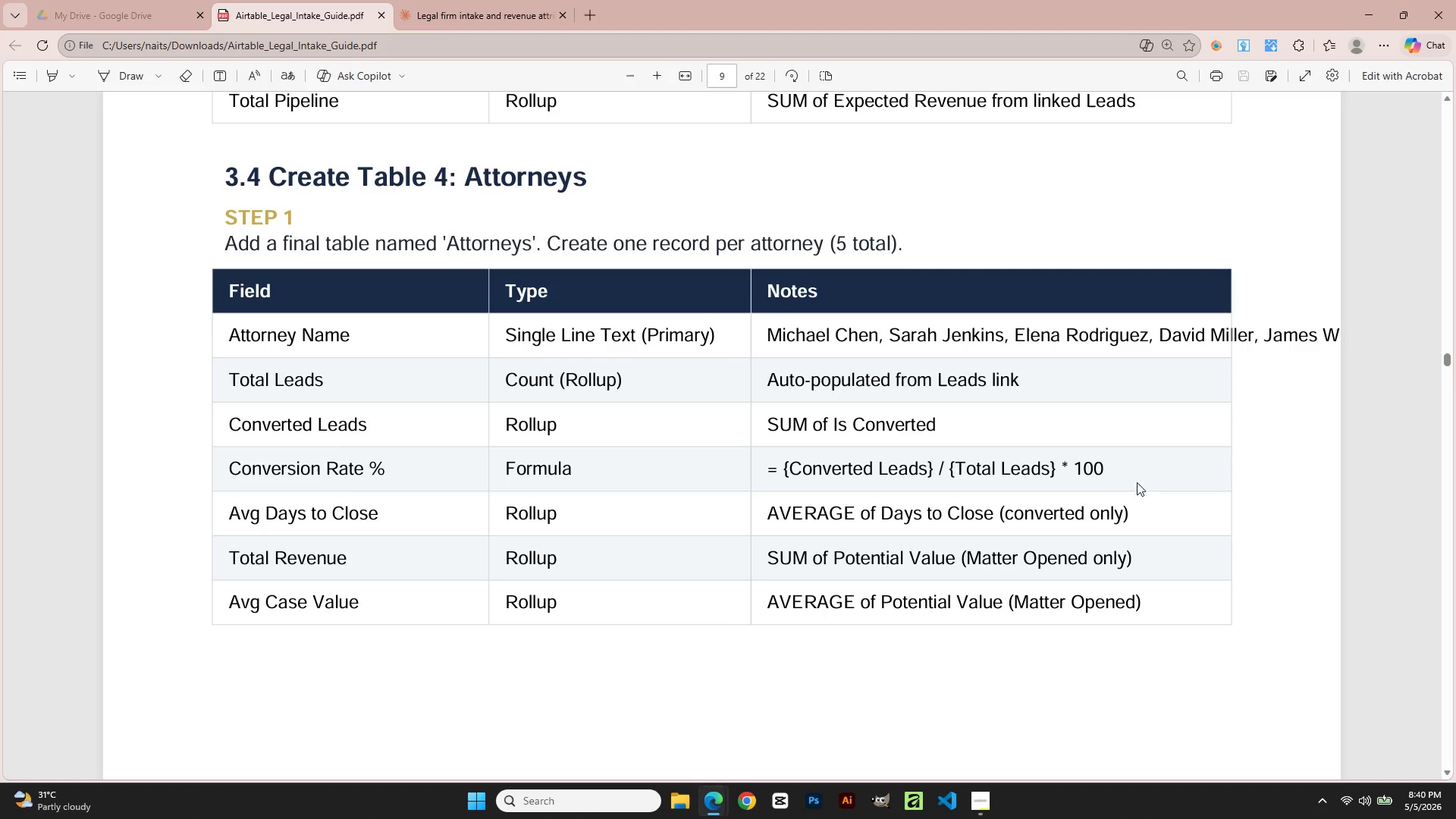 
left_click_drag(start_coordinate=[1122, 465], to_coordinate=[1000, 461])
 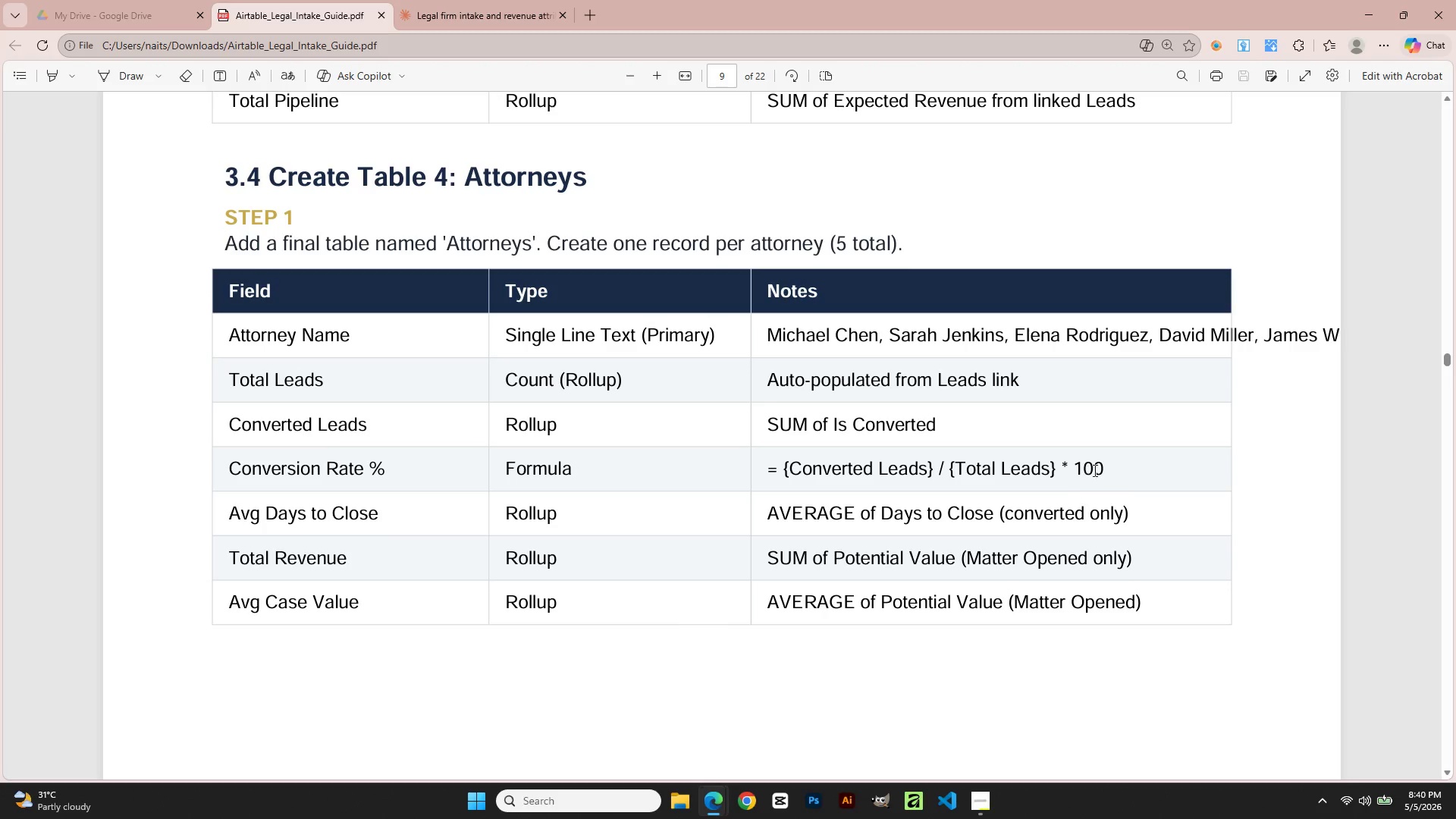 
left_click_drag(start_coordinate=[1103, 466], to_coordinate=[745, 471])
 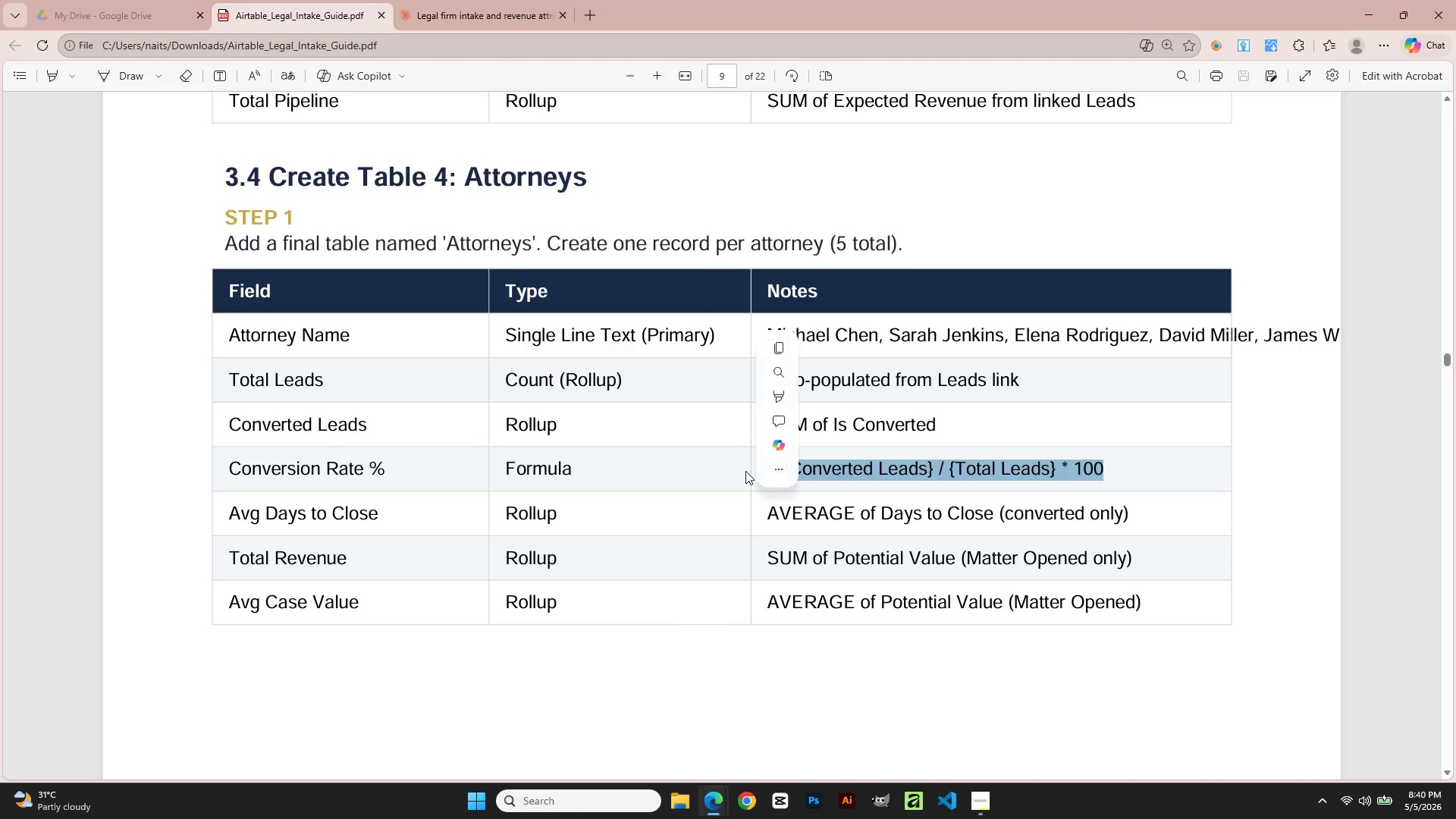 
key(Control+C)
 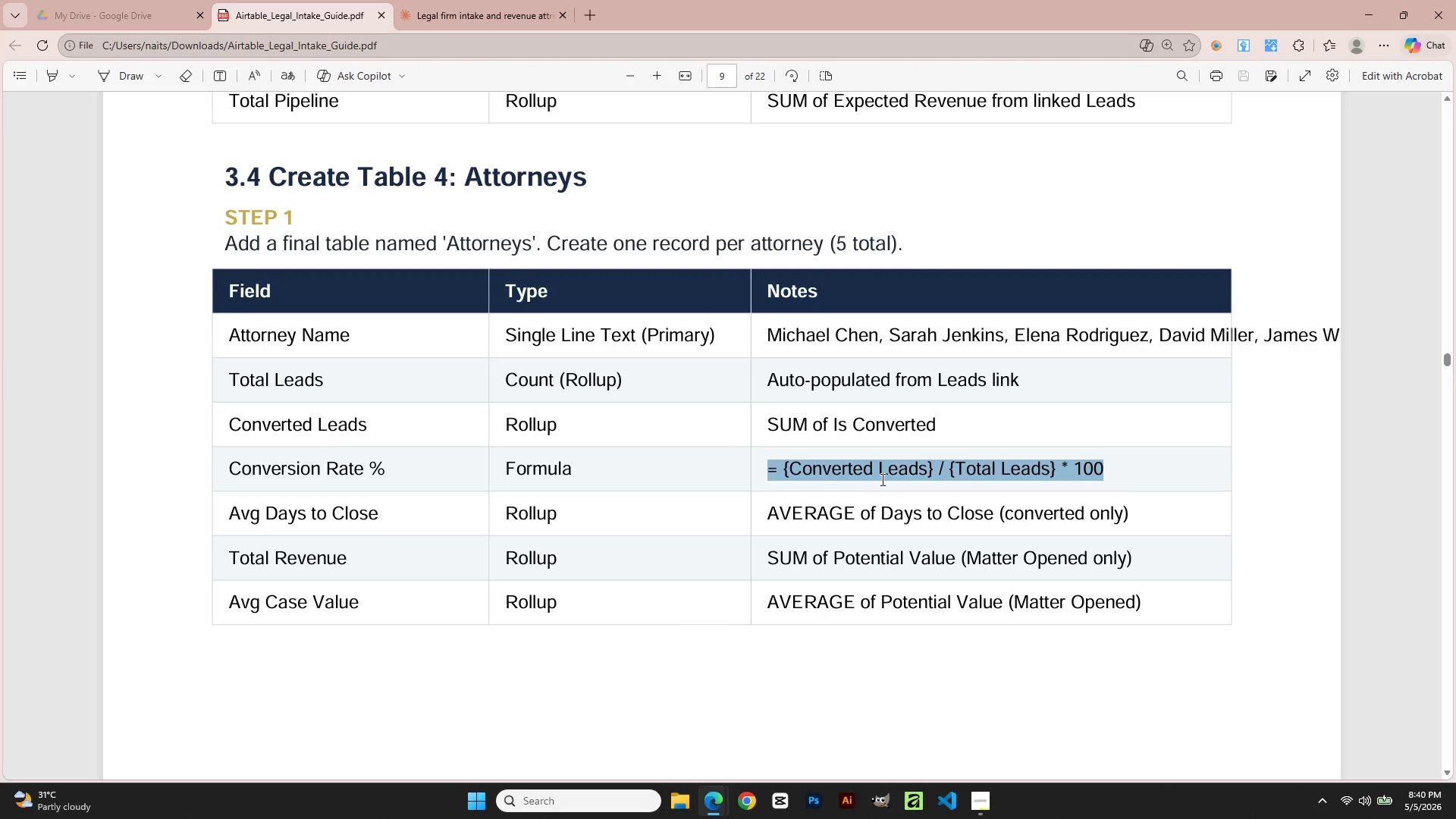 
key(Alt+AltLeft)
 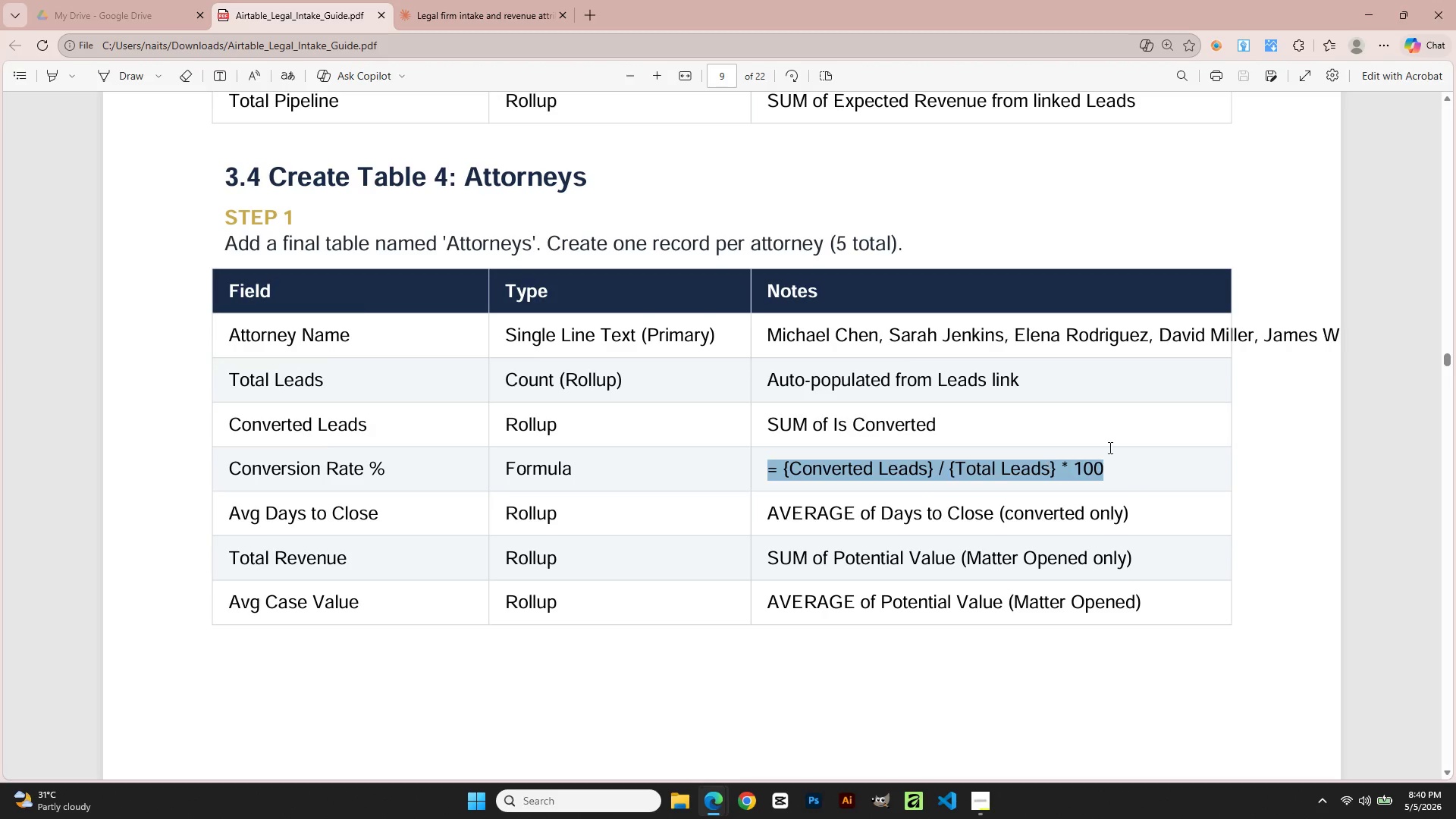 
key(Alt+Tab)
 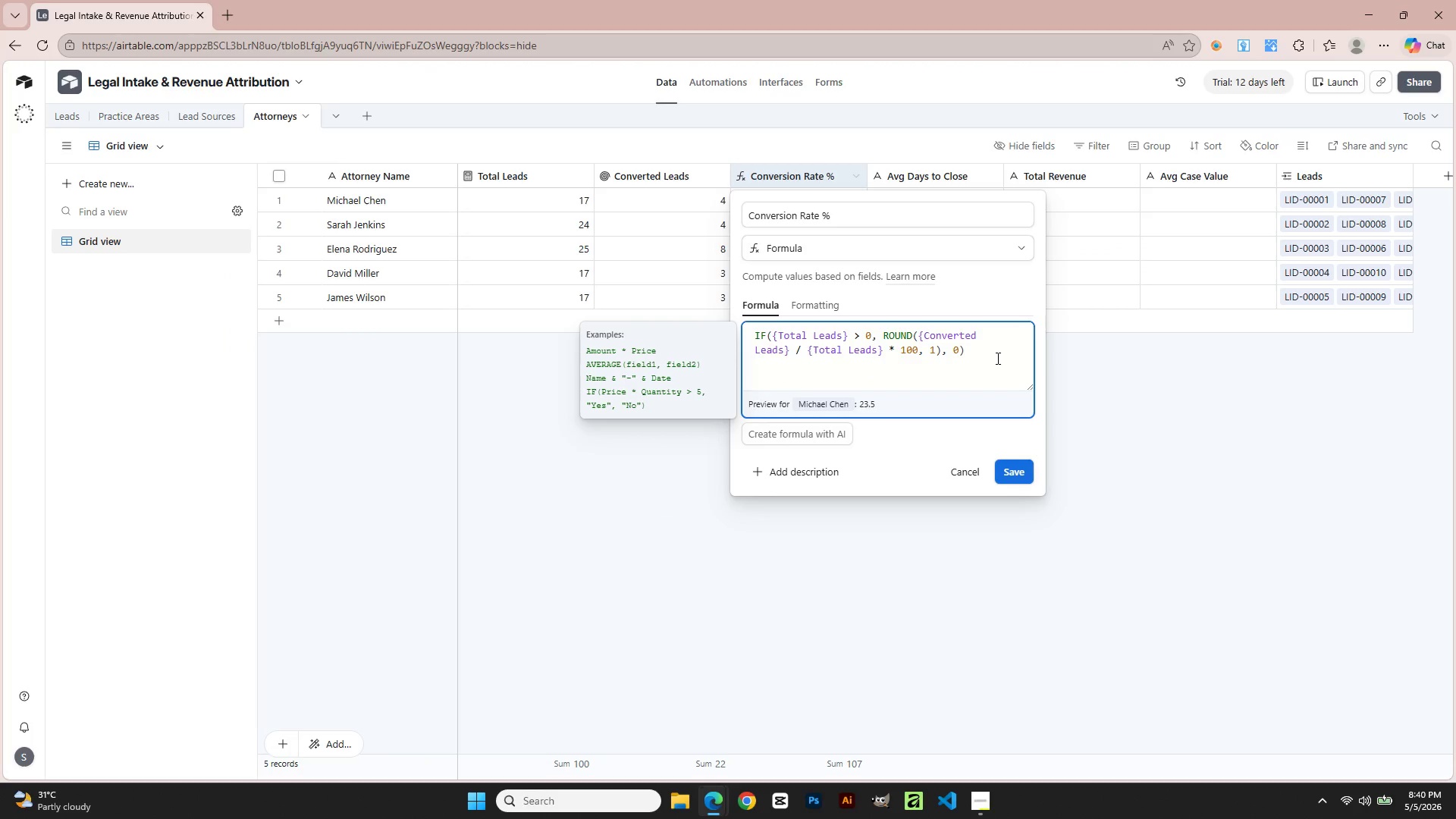 
left_click_drag(start_coordinate=[984, 356], to_coordinate=[739, 332])
 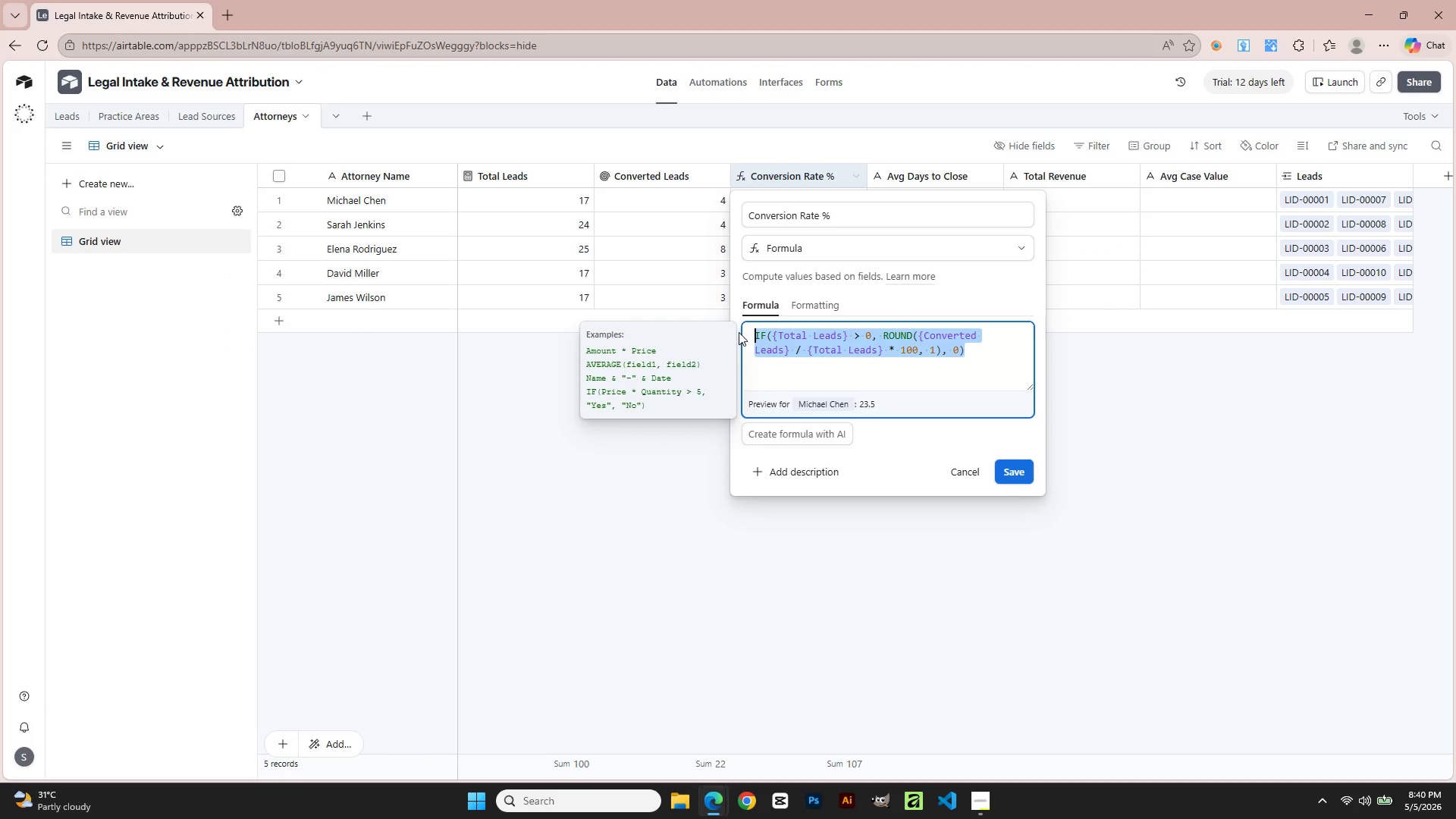 
key(Control+V)
 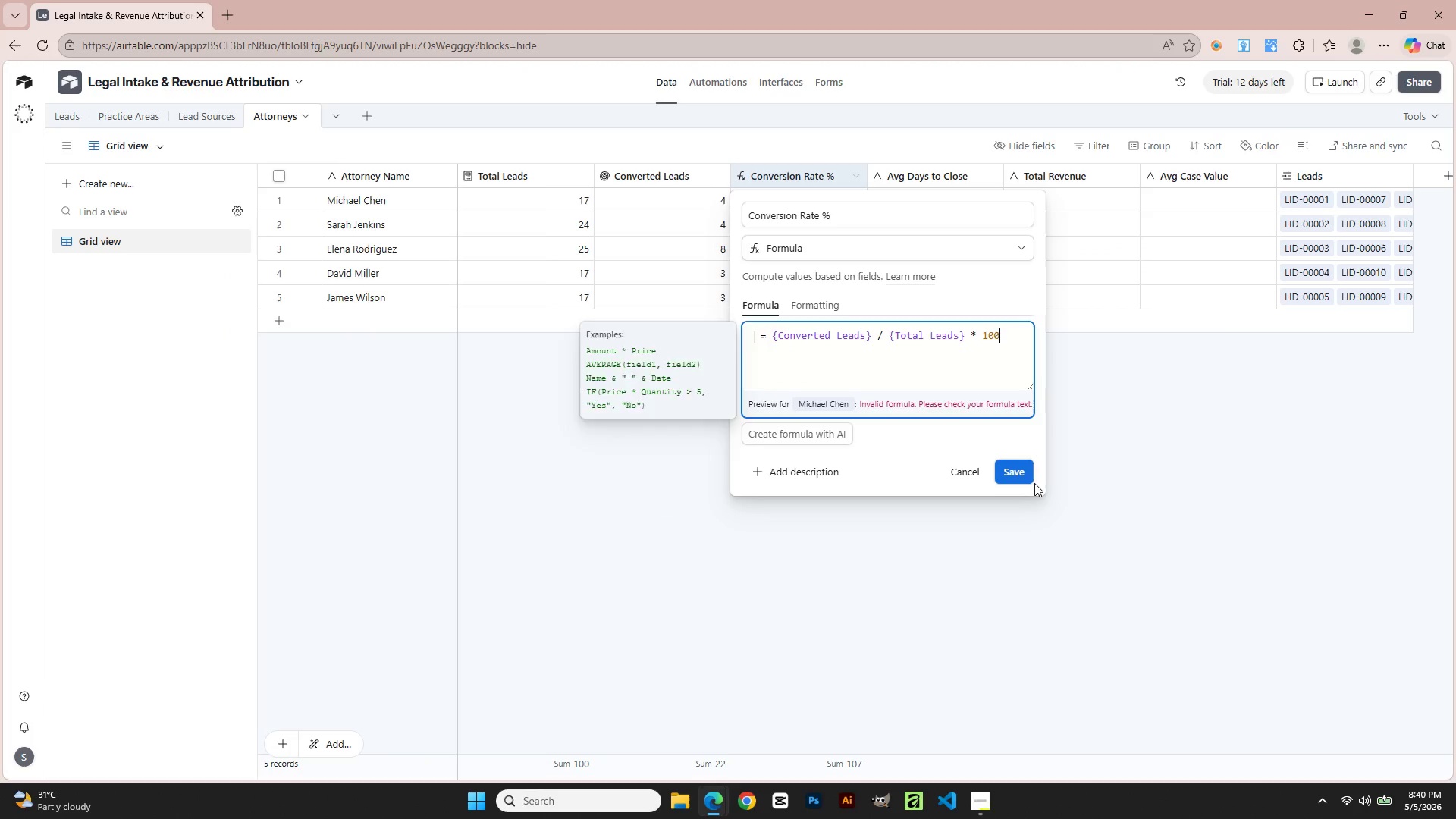 
double_click([1021, 469])
 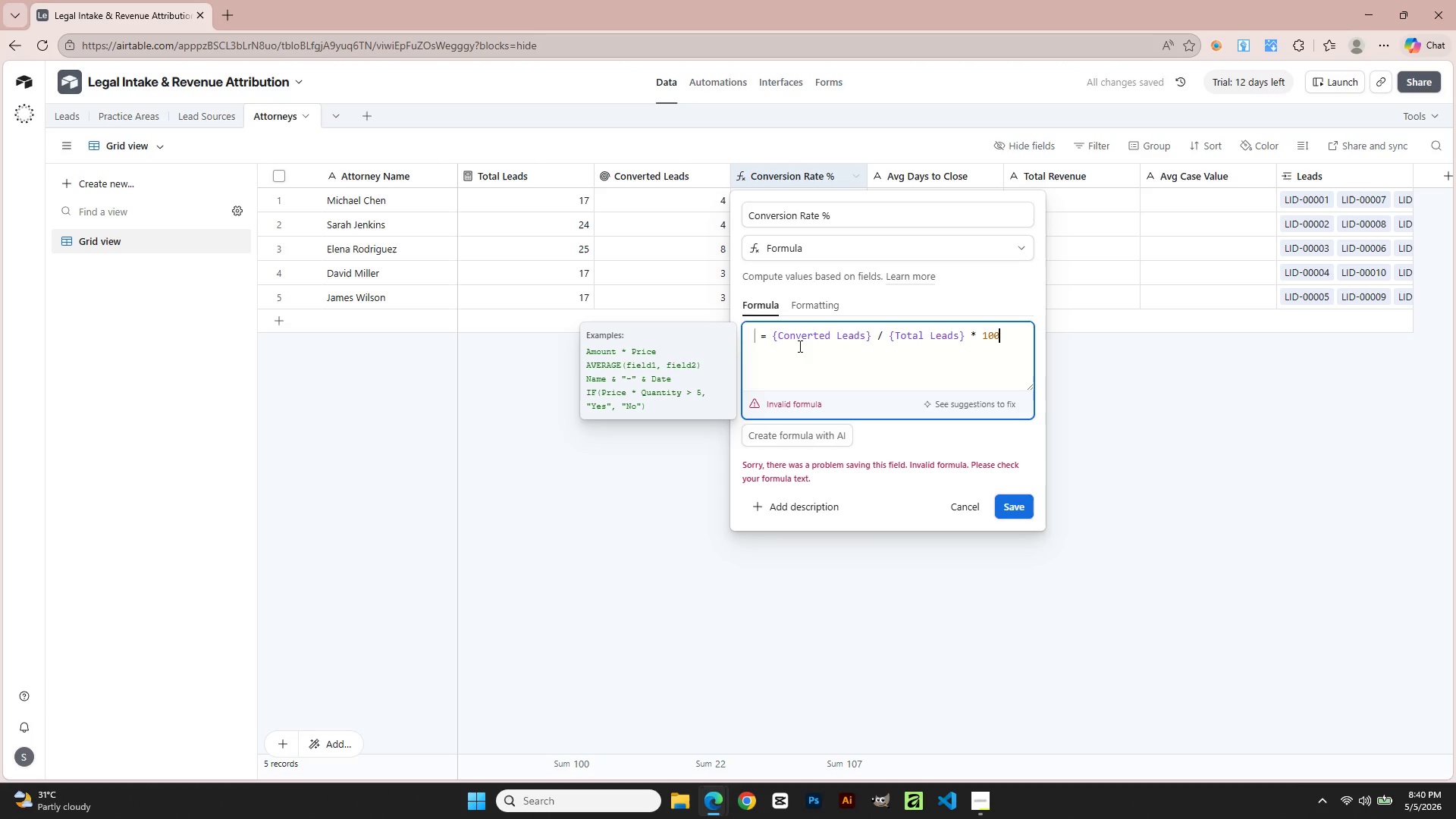 
left_click([758, 333])
 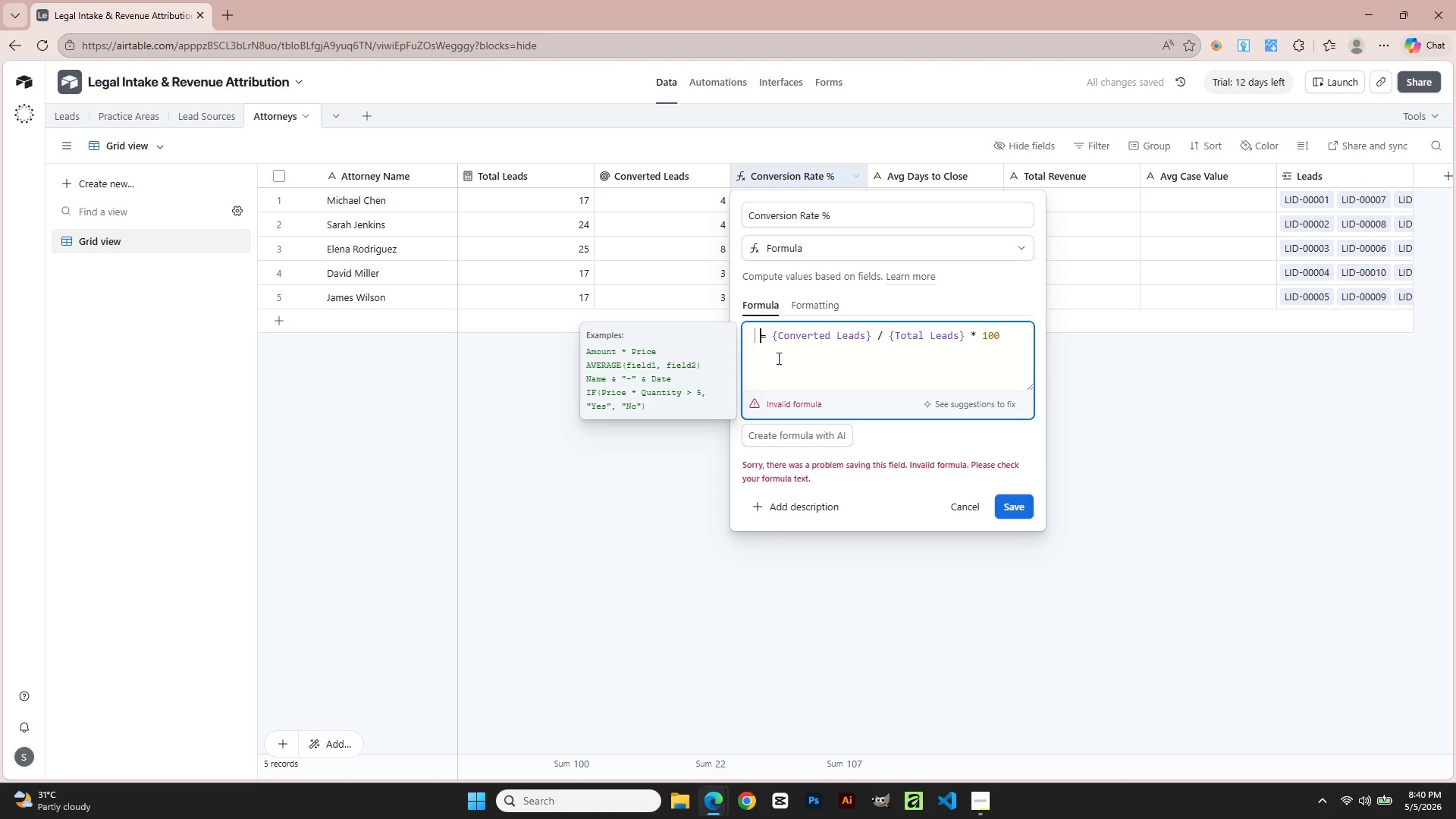 
key(Backspace)
 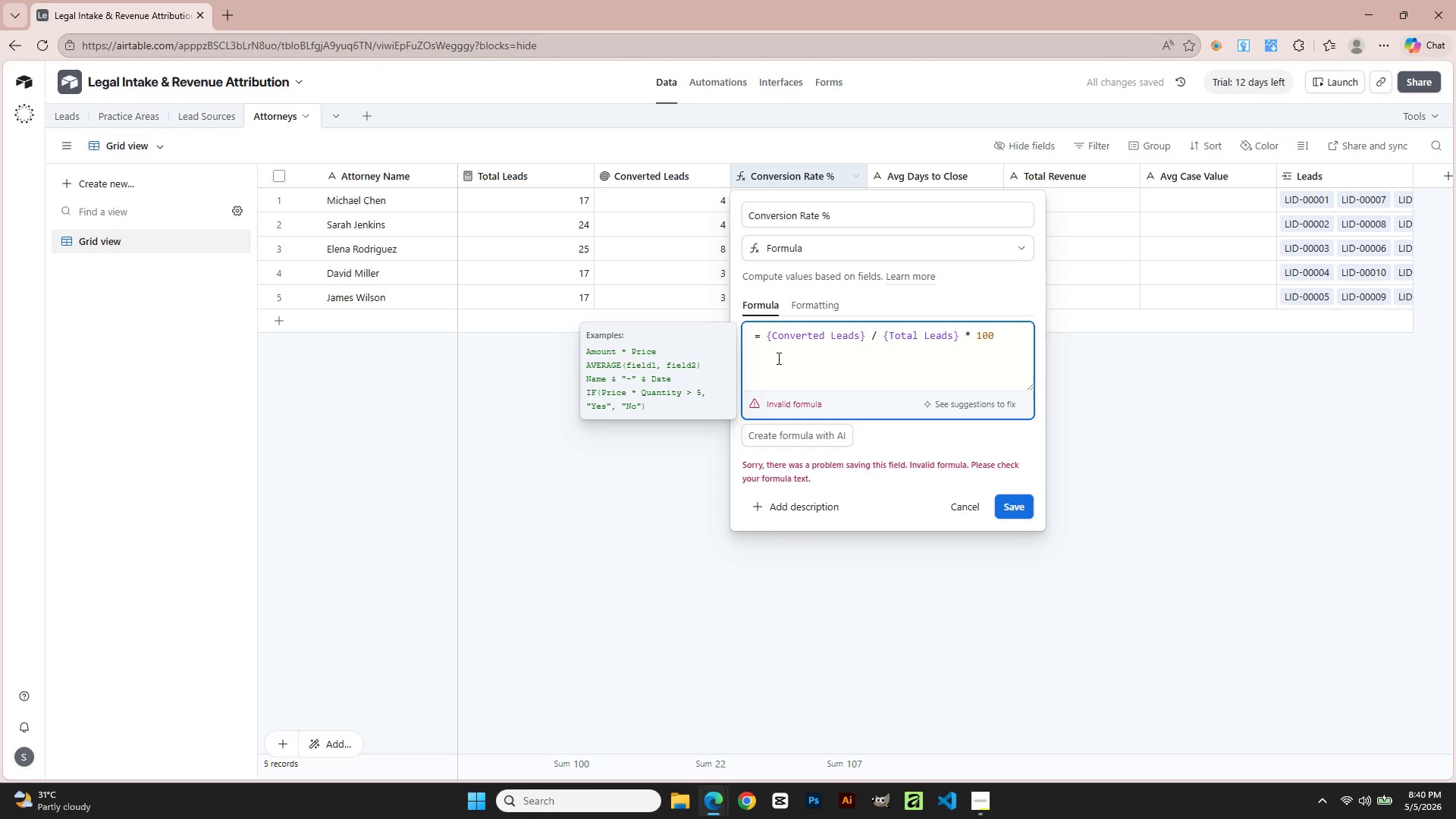 
key(Backspace)
 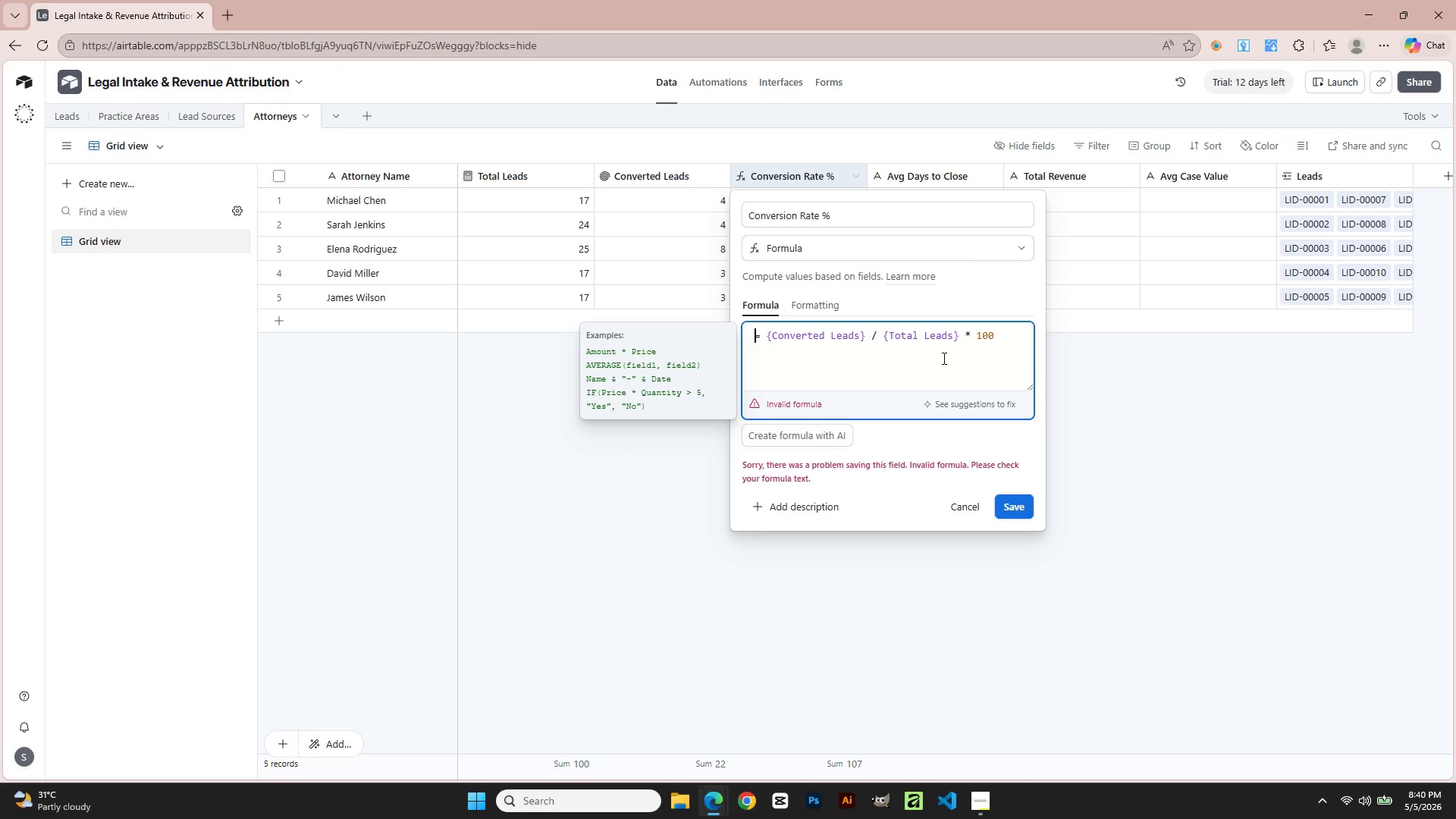 
wait(12.22)
 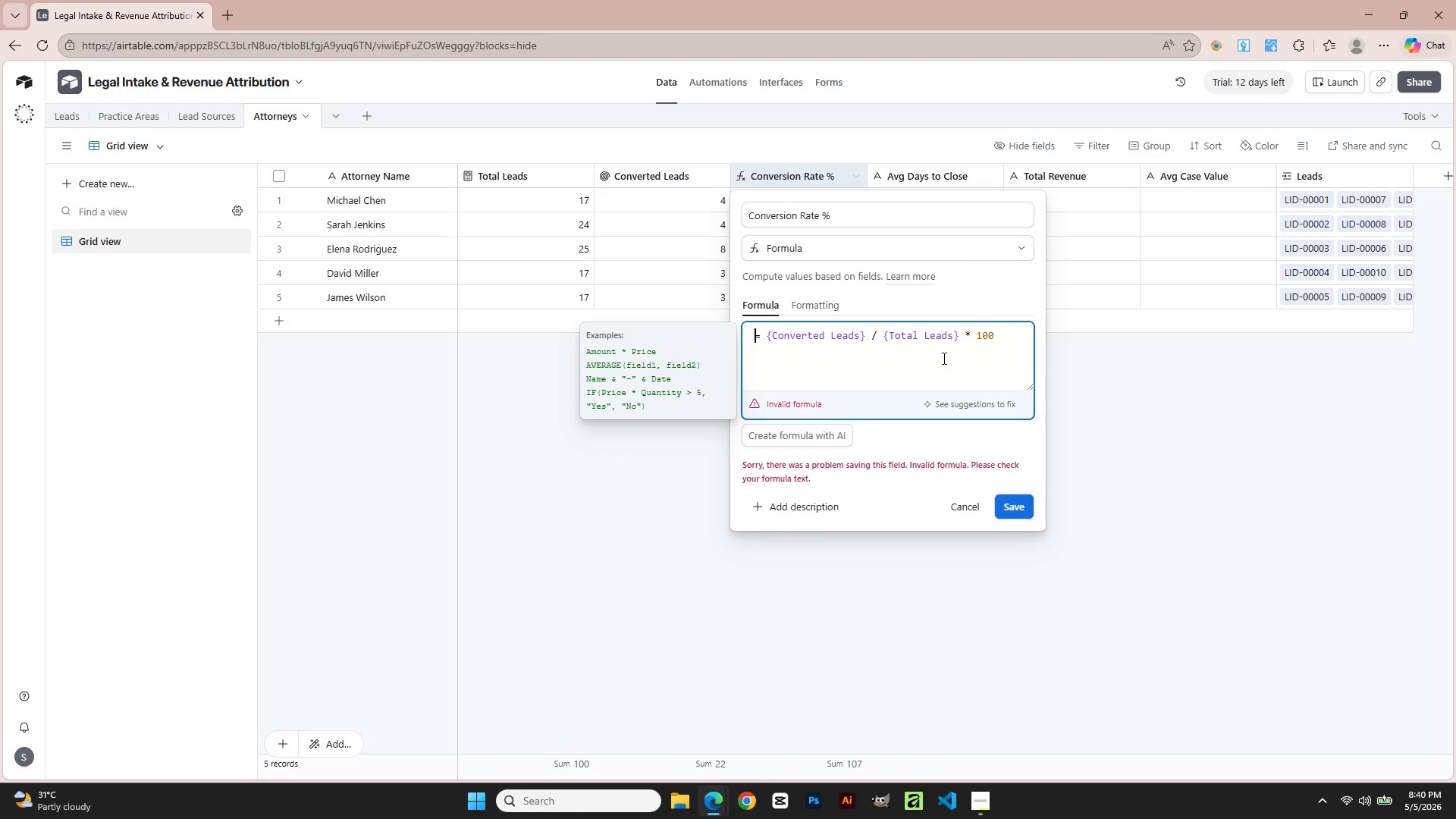 
left_click([830, 199])
 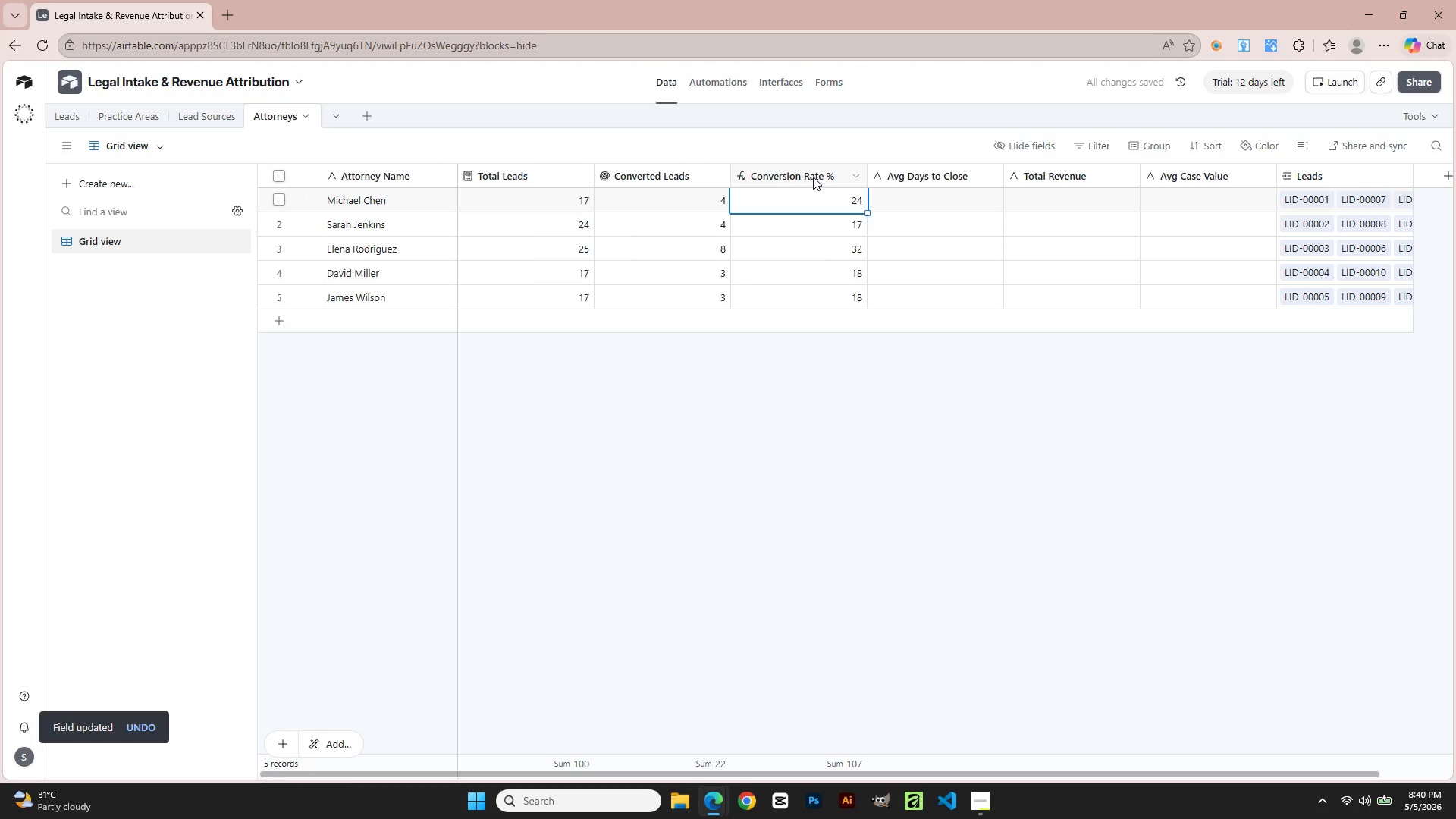 
double_click([813, 177])
 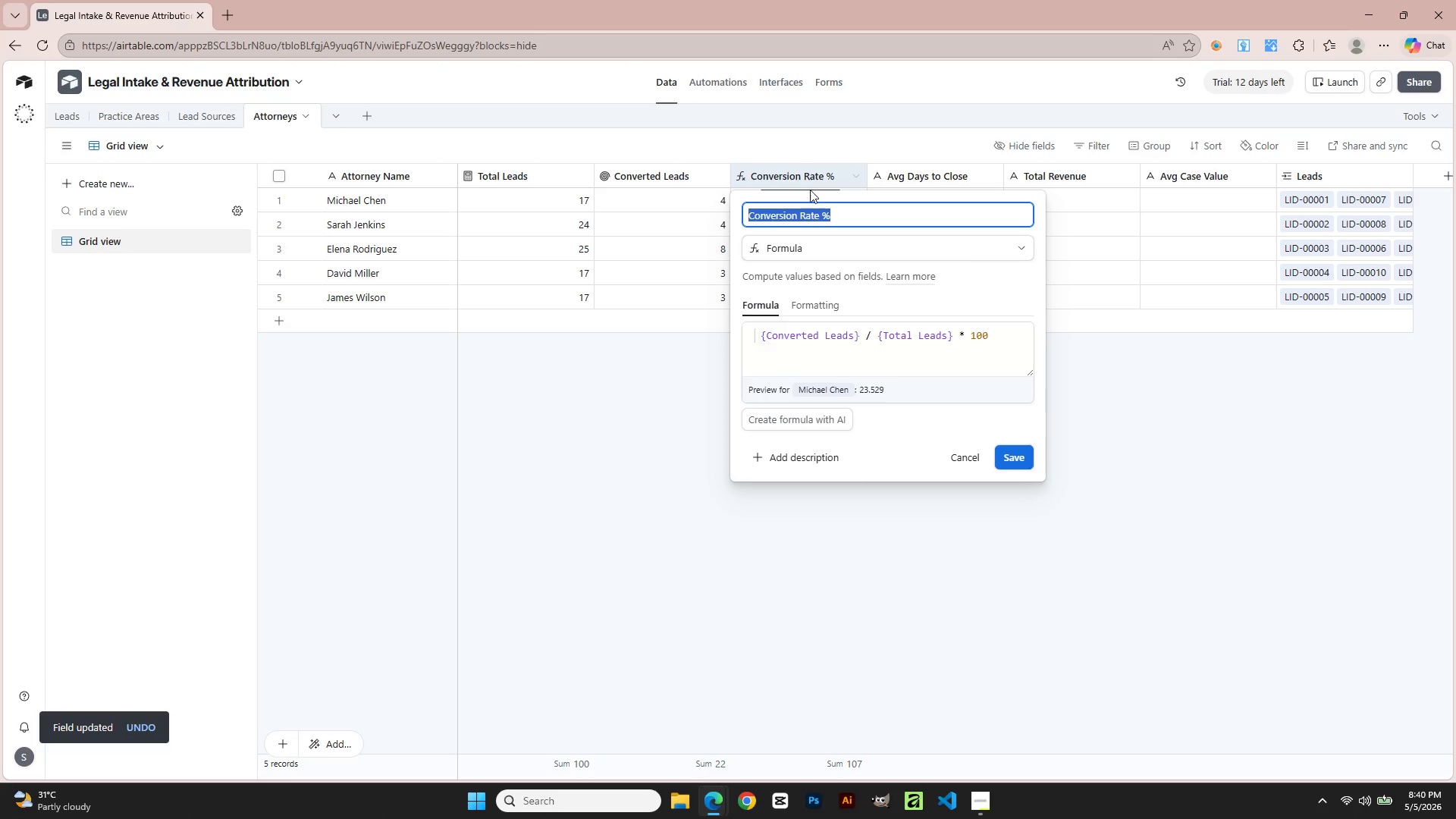 
left_click([764, 341])
 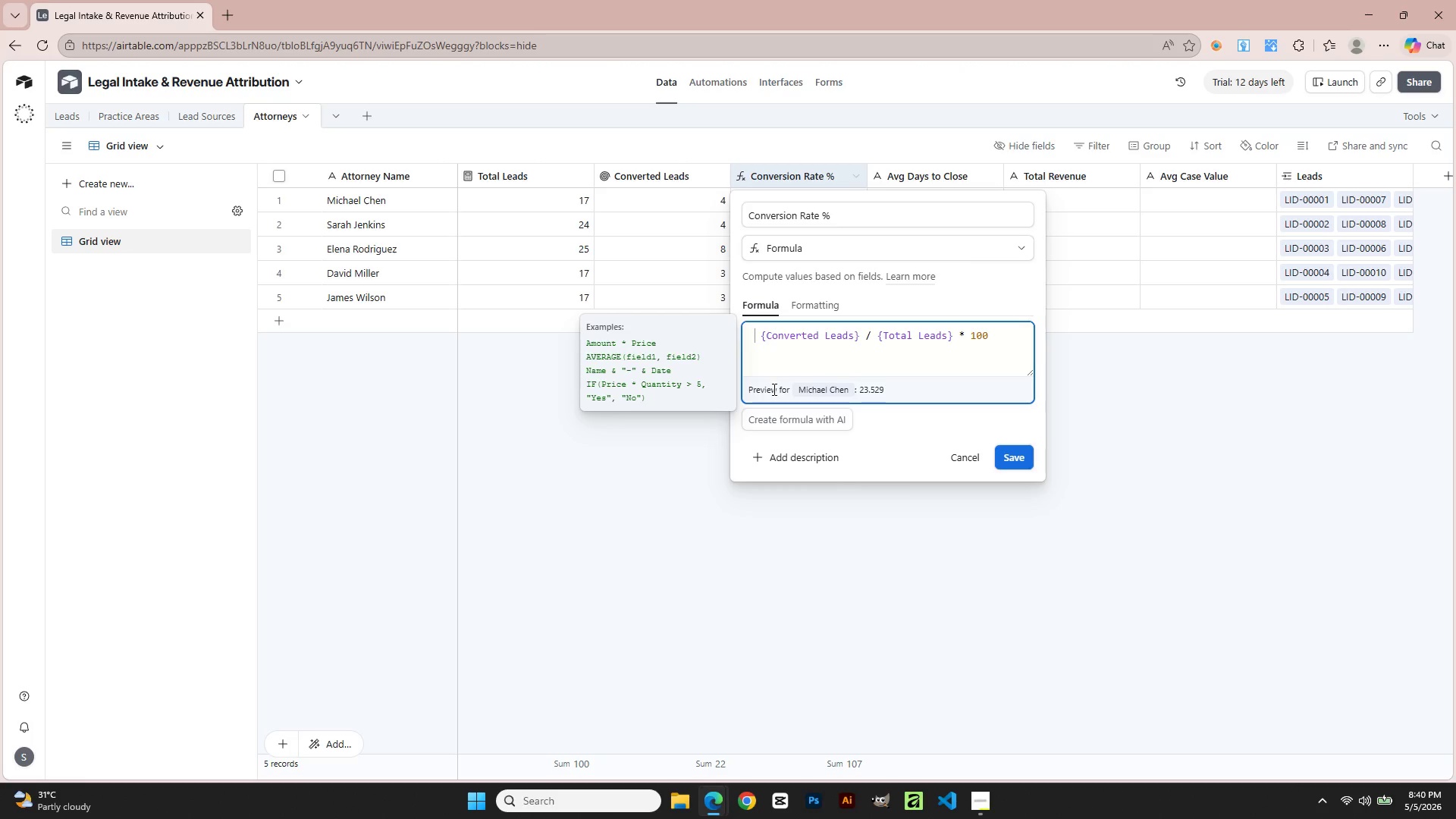 
key(ArrowLeft)
 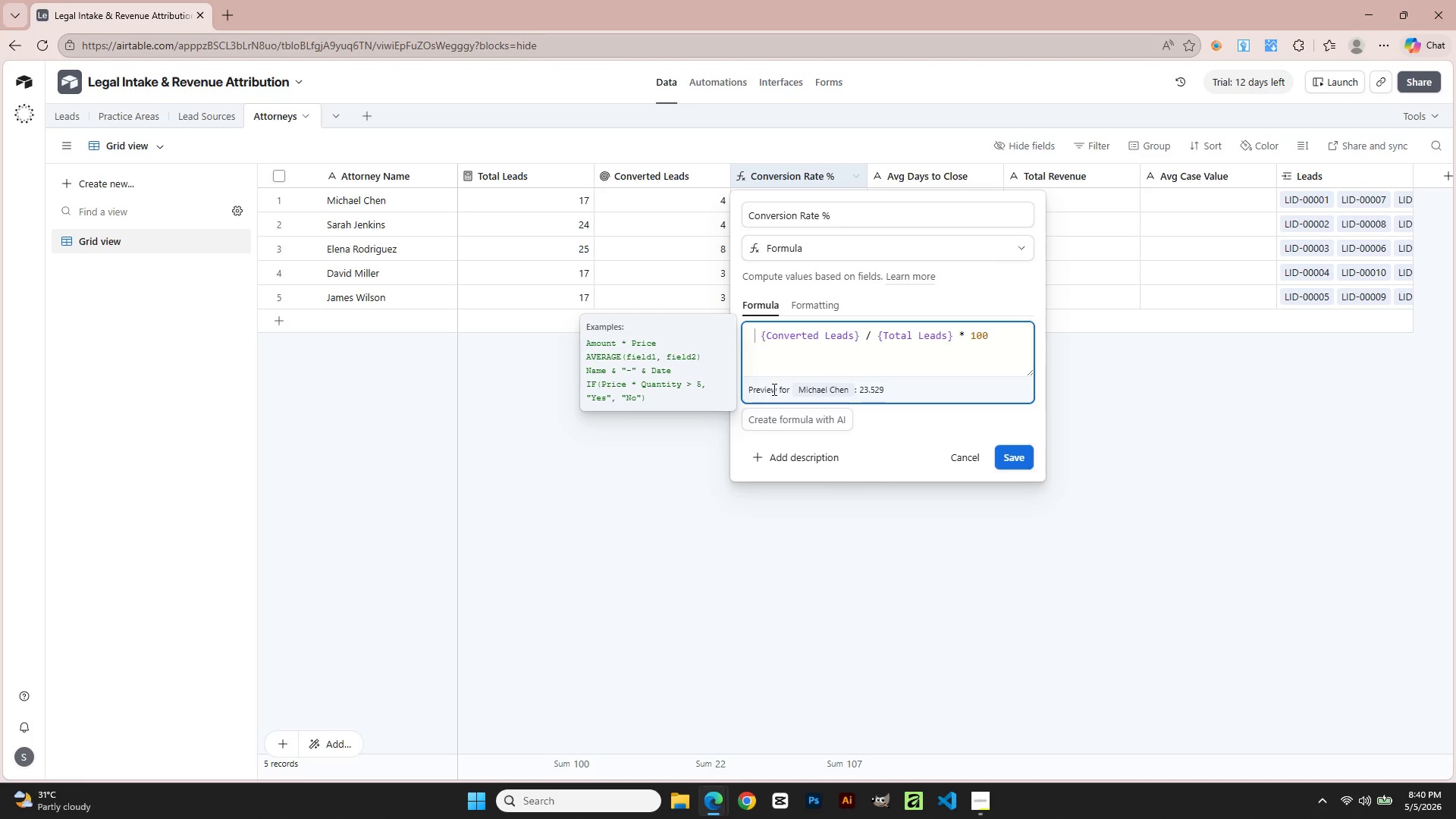 
key(Backspace)
 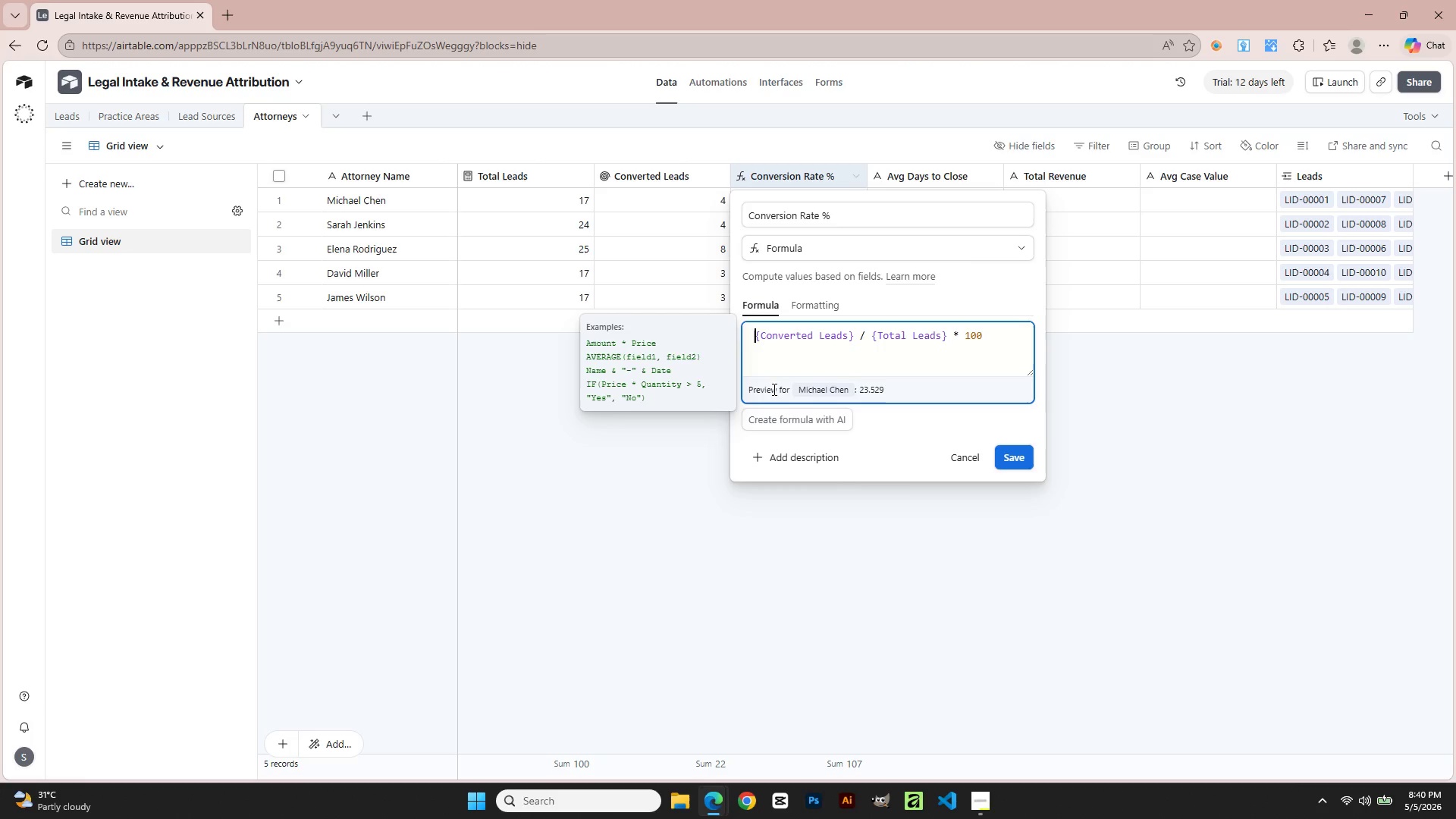 
key(Backspace)
 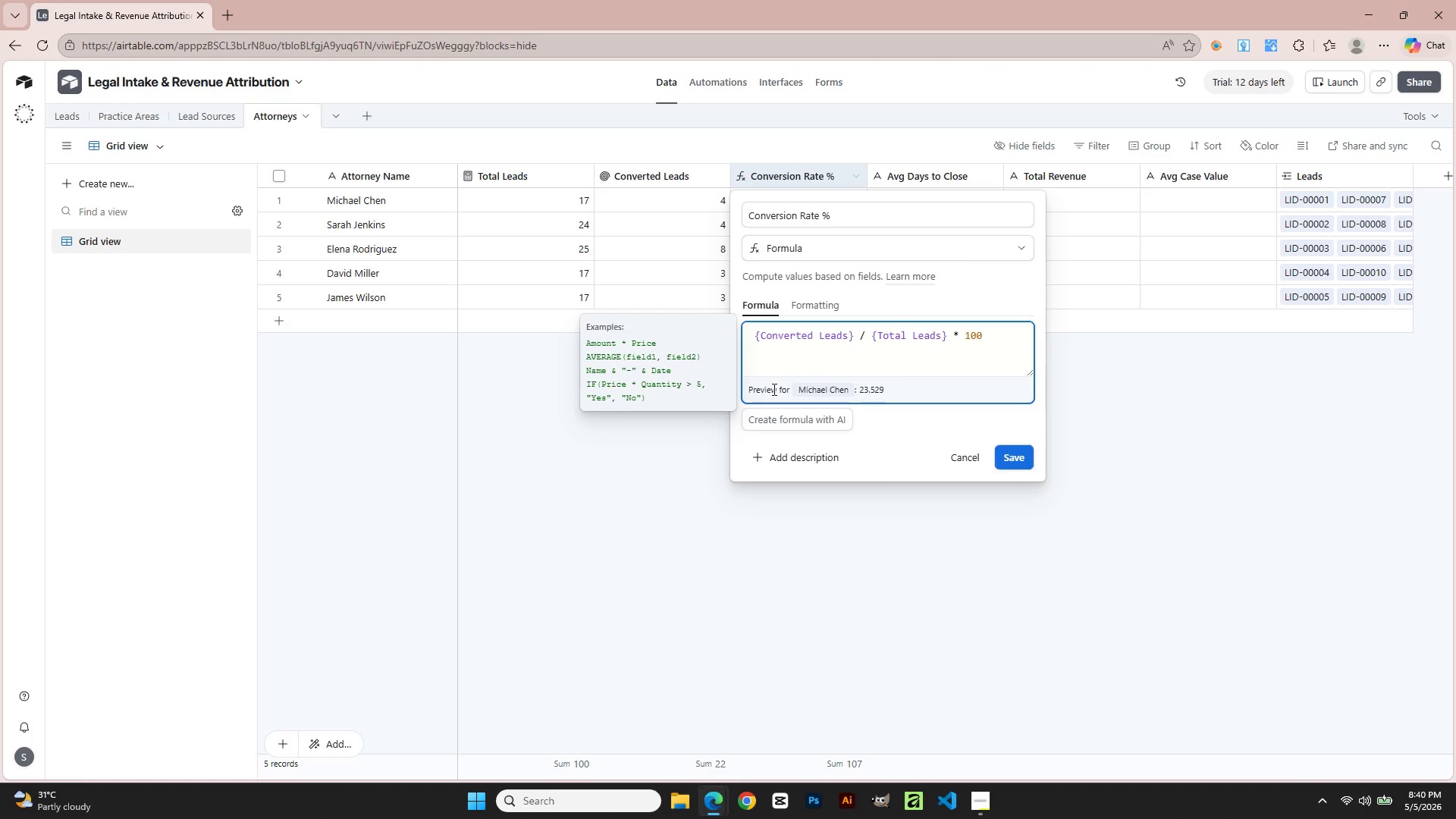 
key(Backspace)
 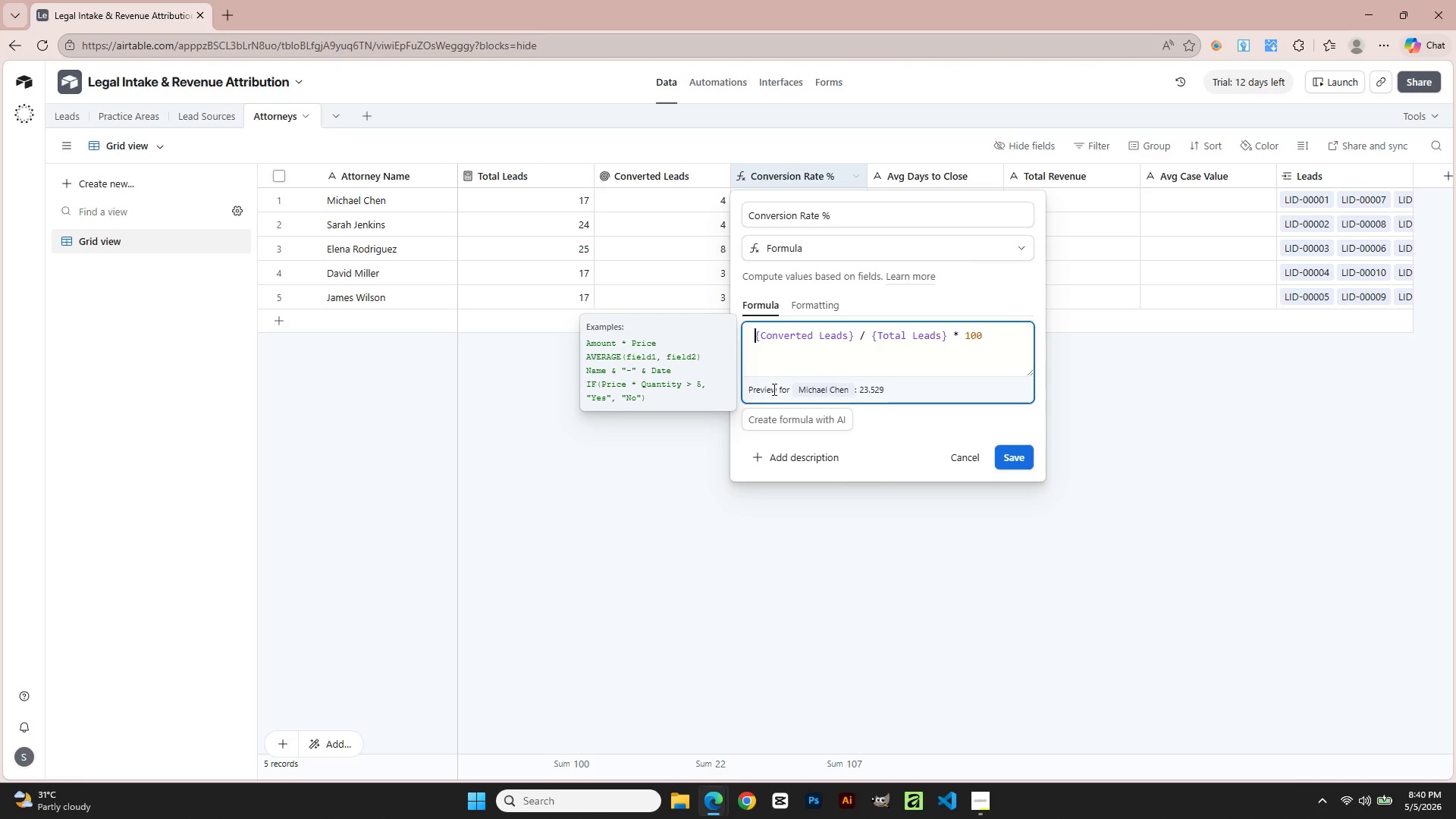 
key(Equal)
 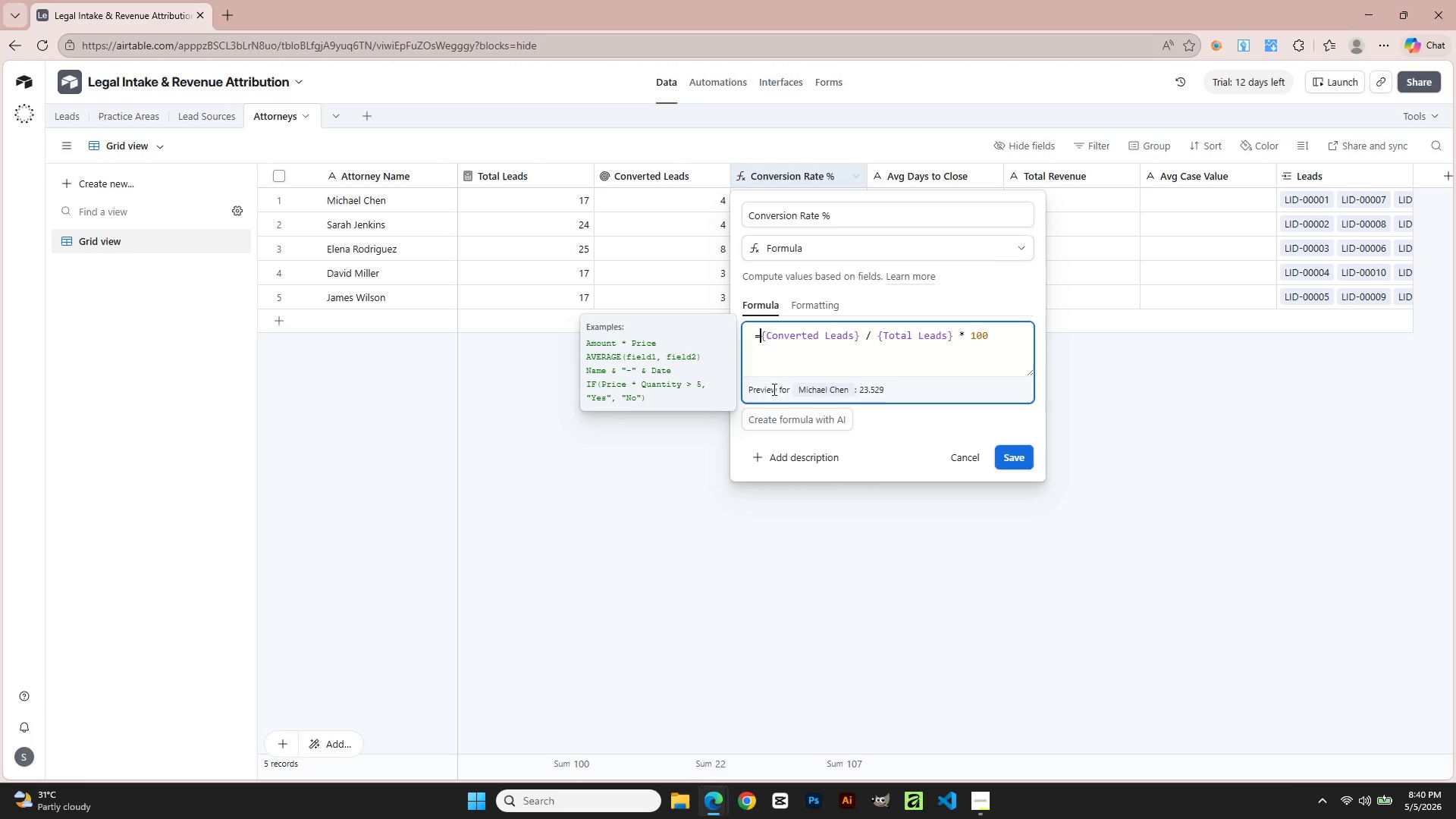 
key(Backspace)
 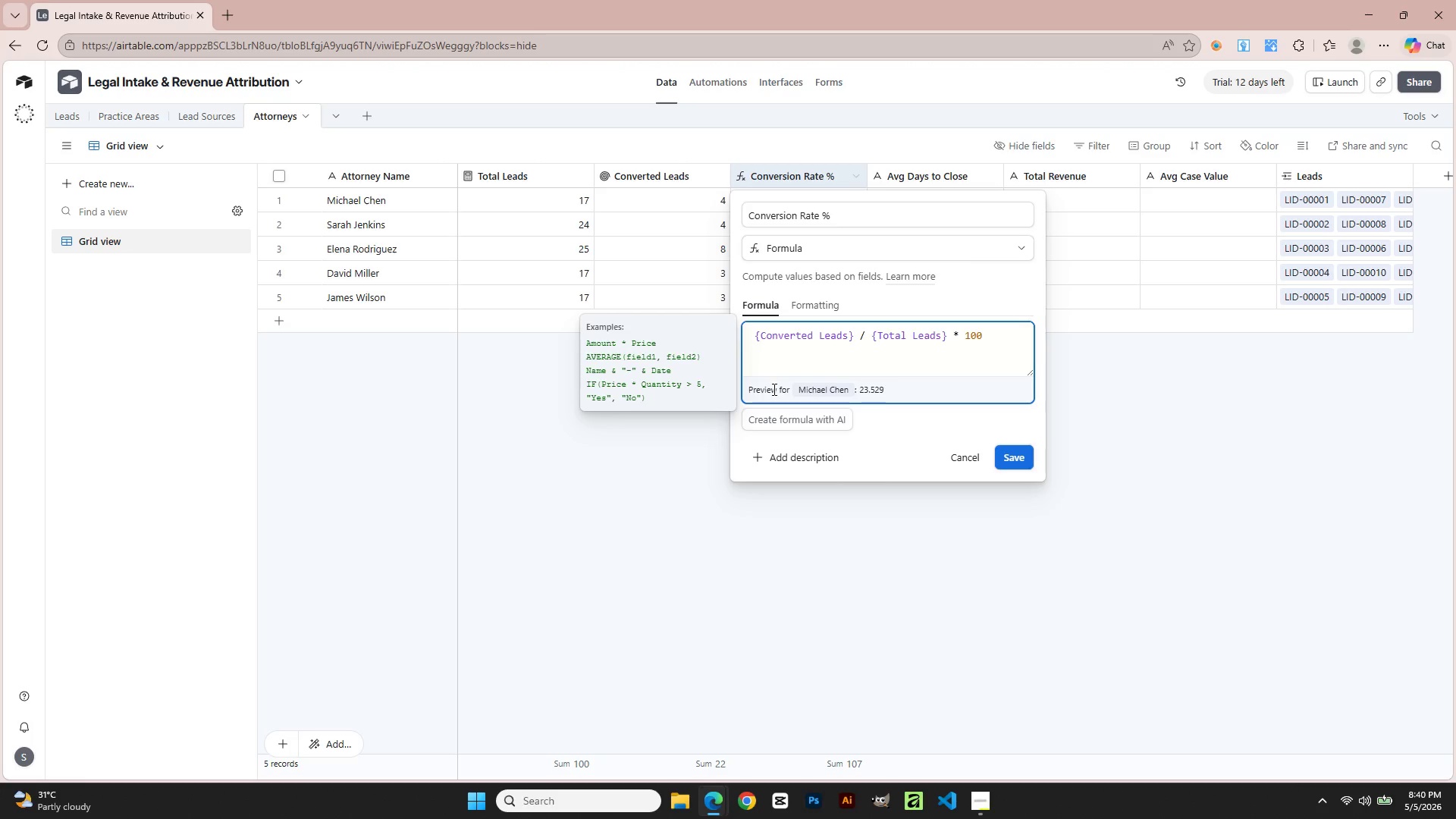 
key(Equal)
 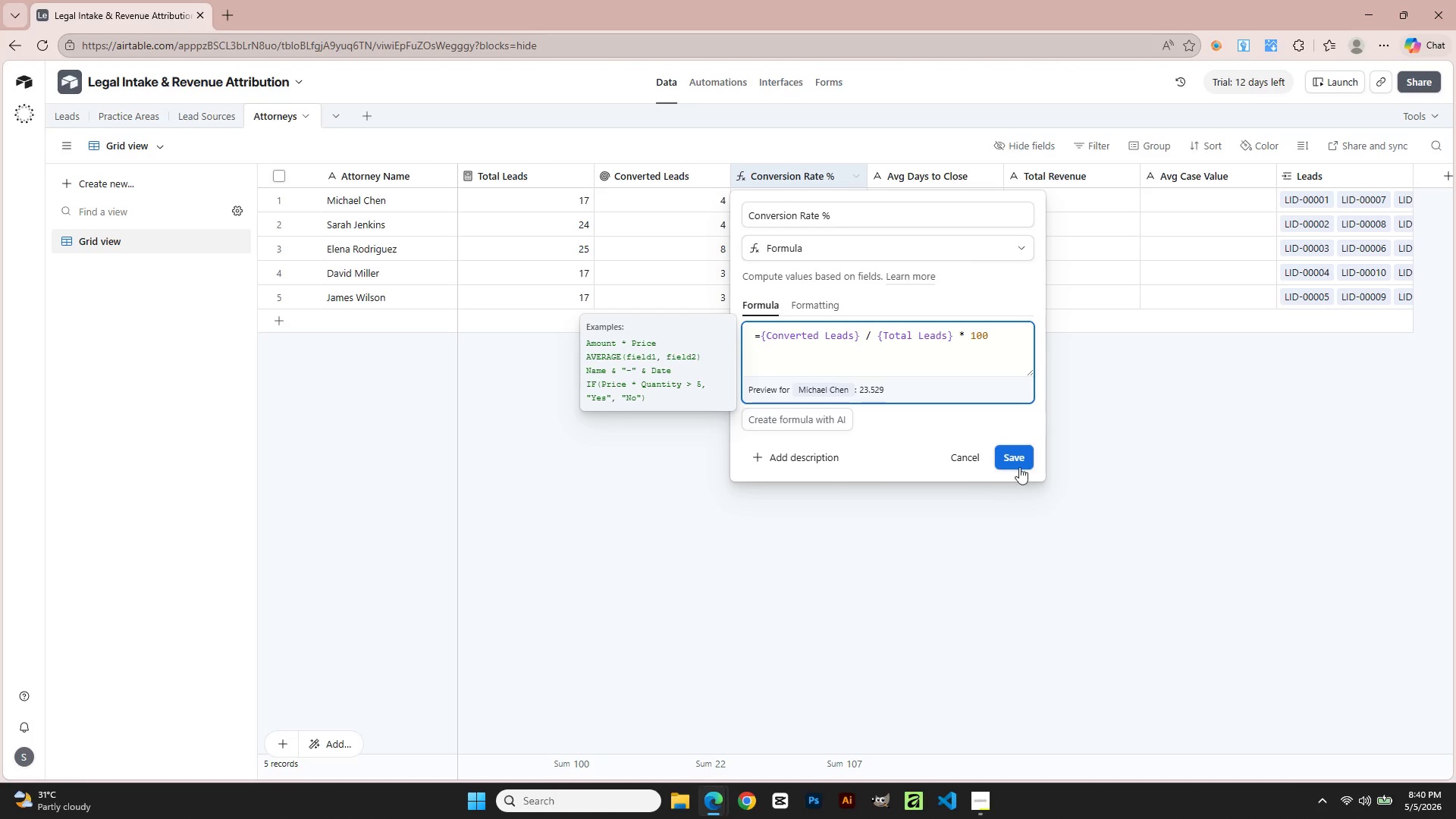 
left_click([1026, 451])
 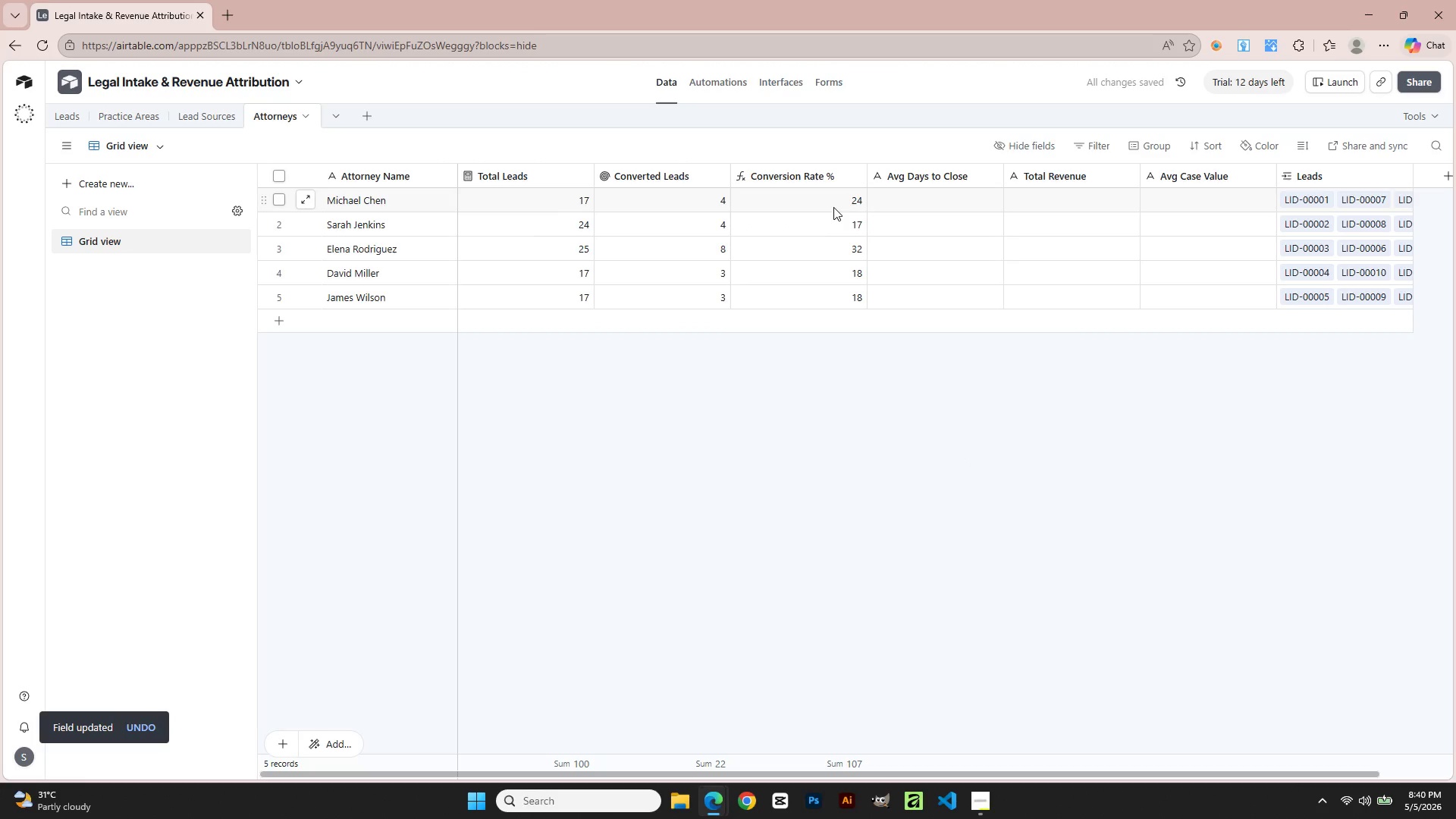 
left_click([817, 179])
 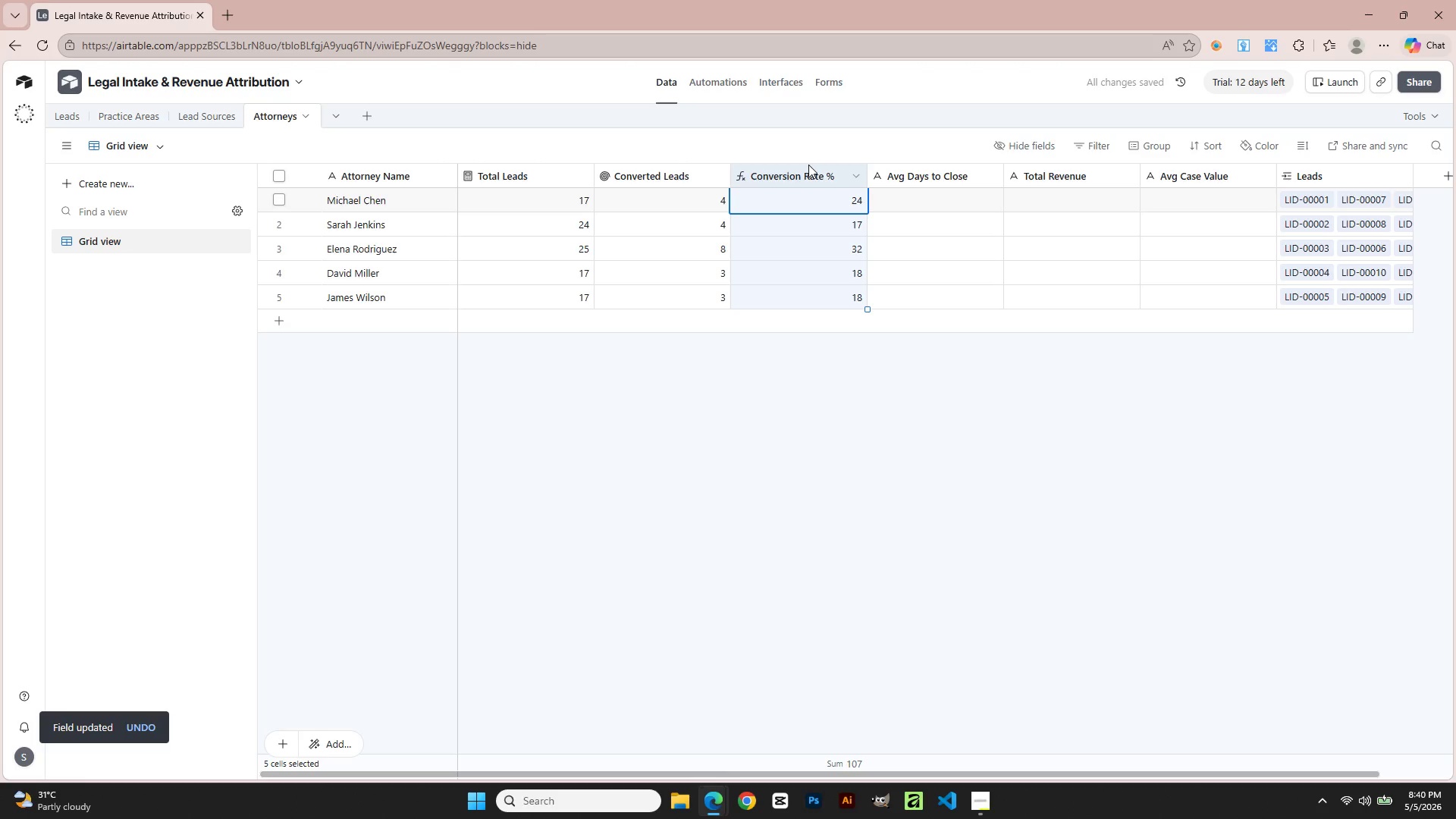 
double_click([808, 173])
 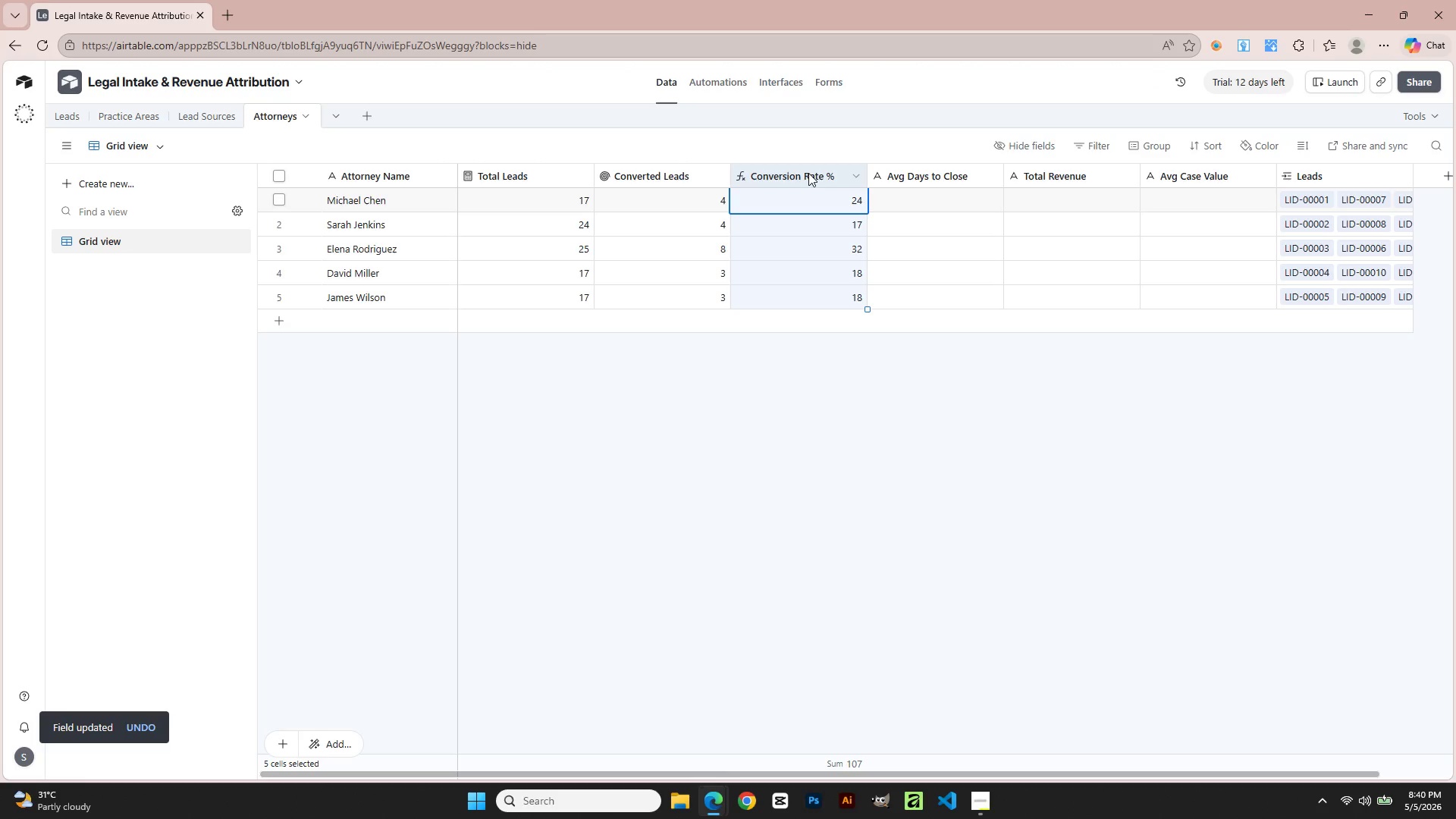 
triple_click([808, 173])
 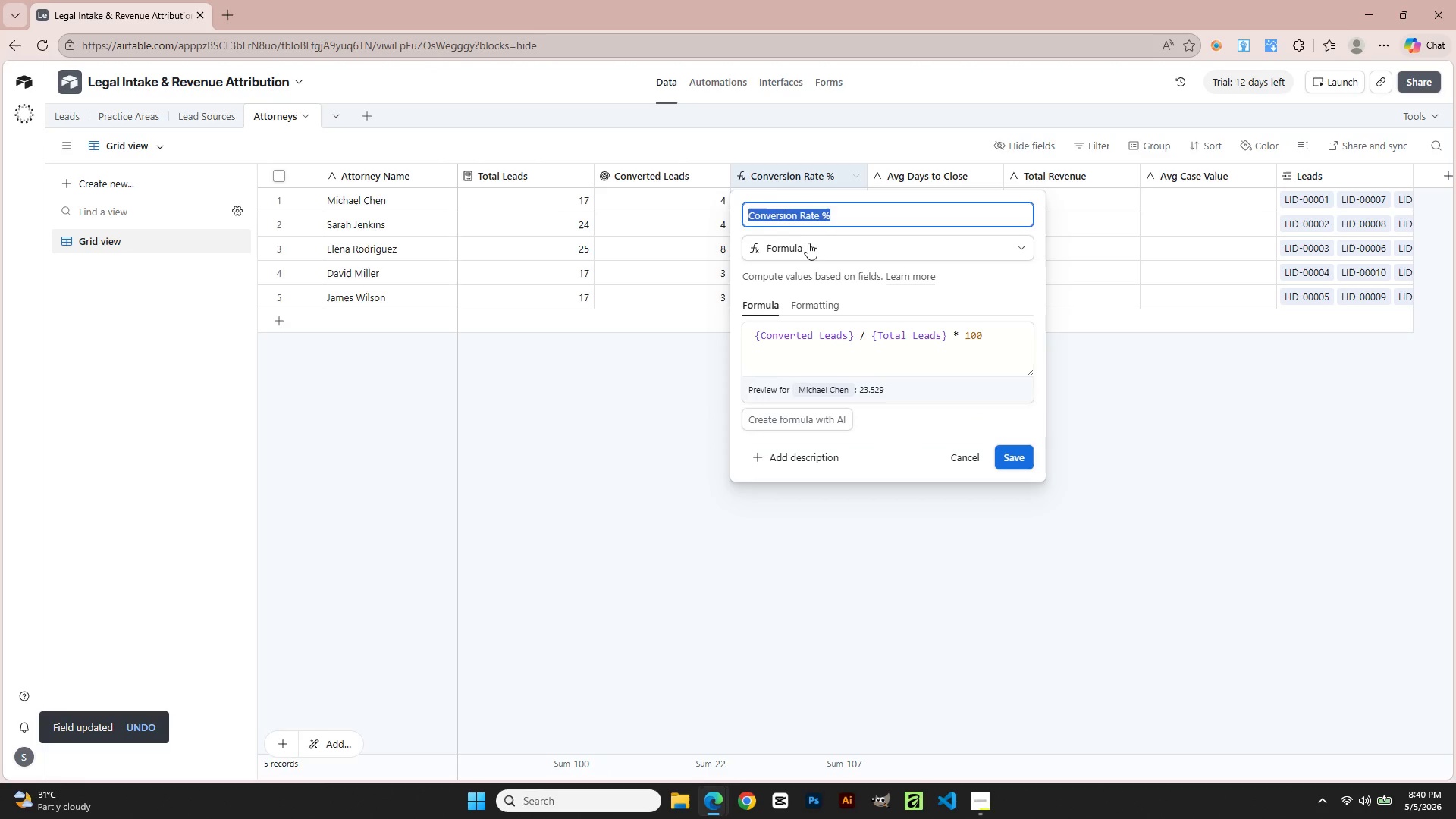 
left_click([808, 246])
 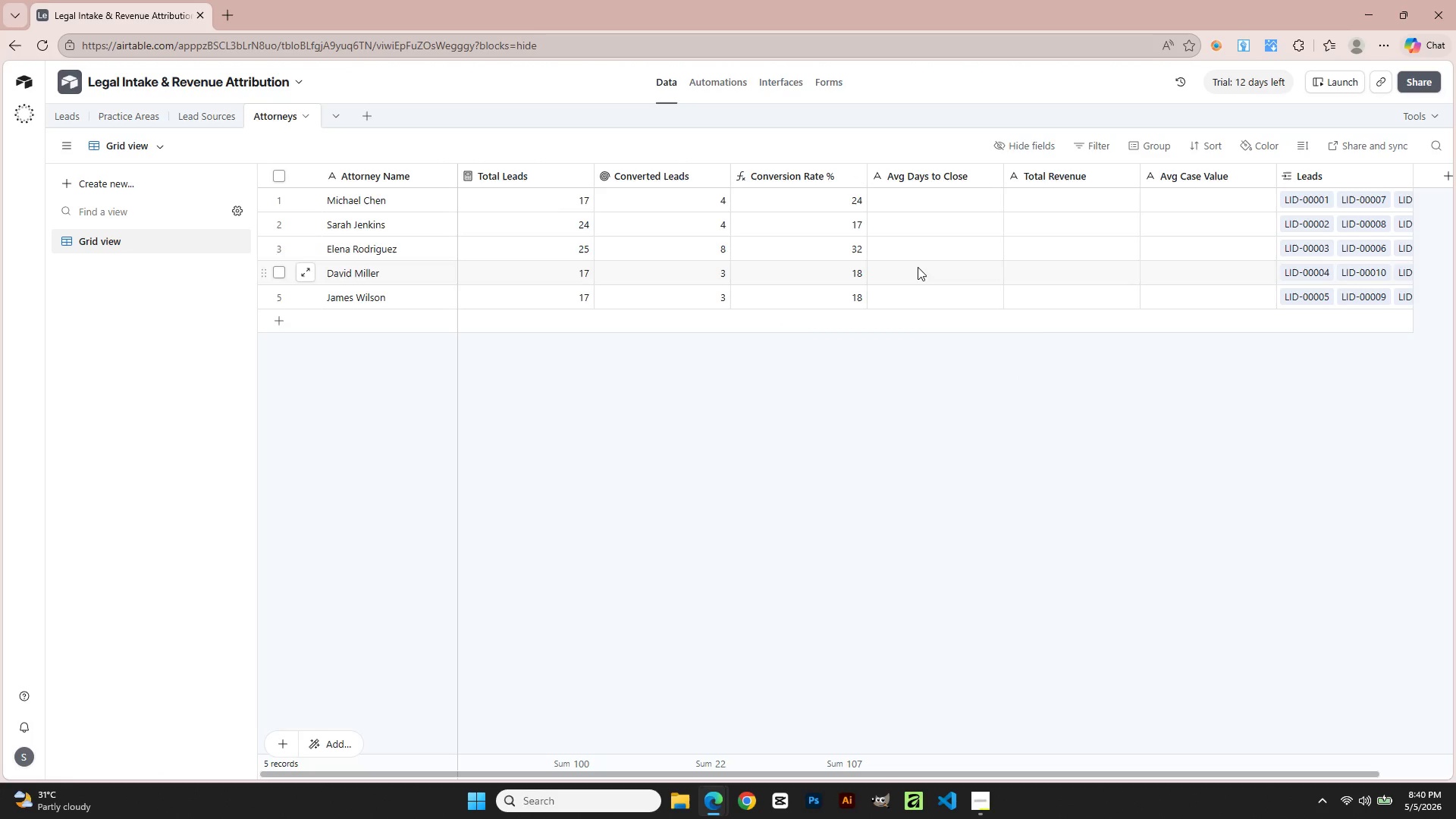 
double_click([811, 170])
 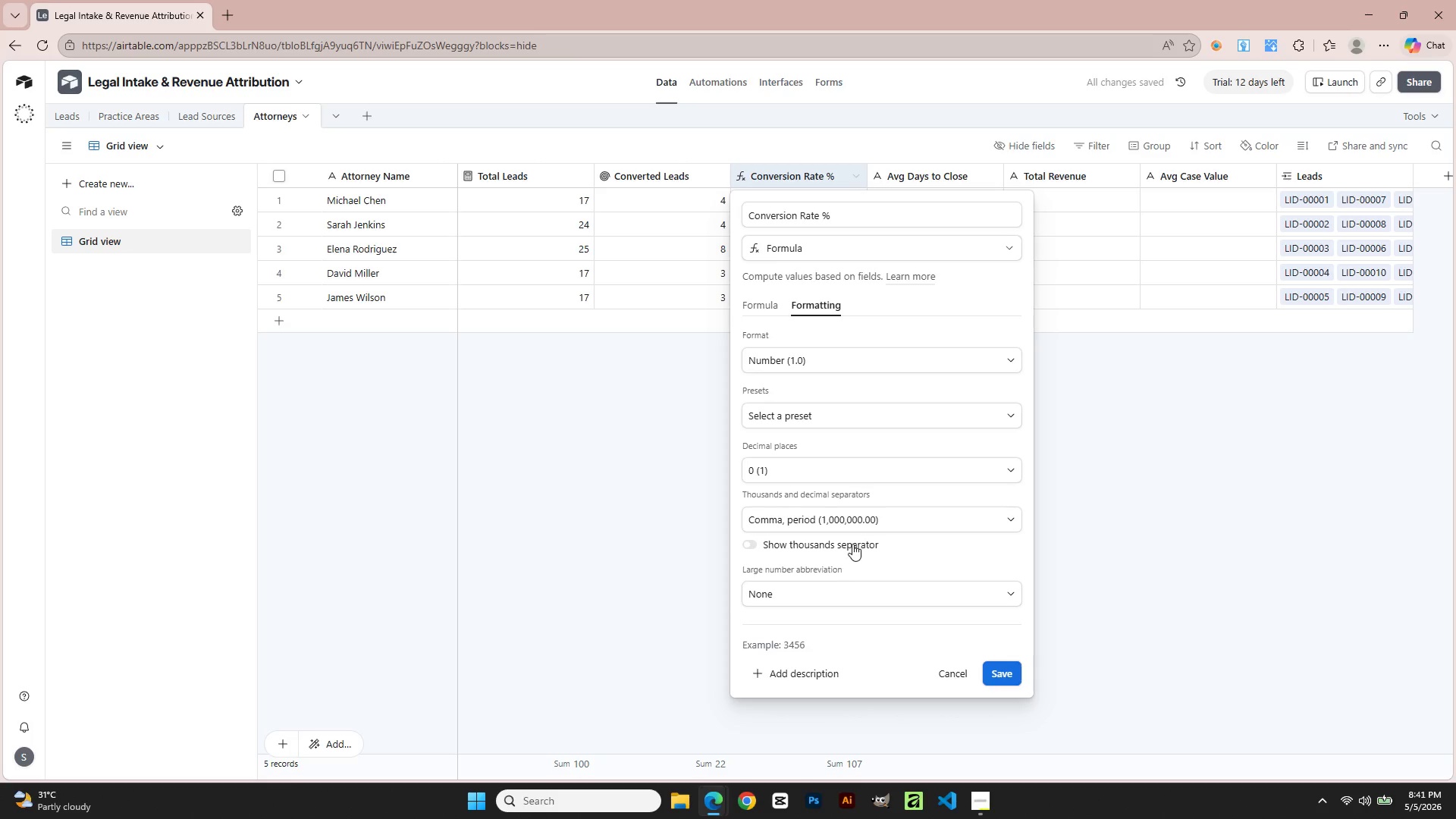 
left_click([847, 469])
 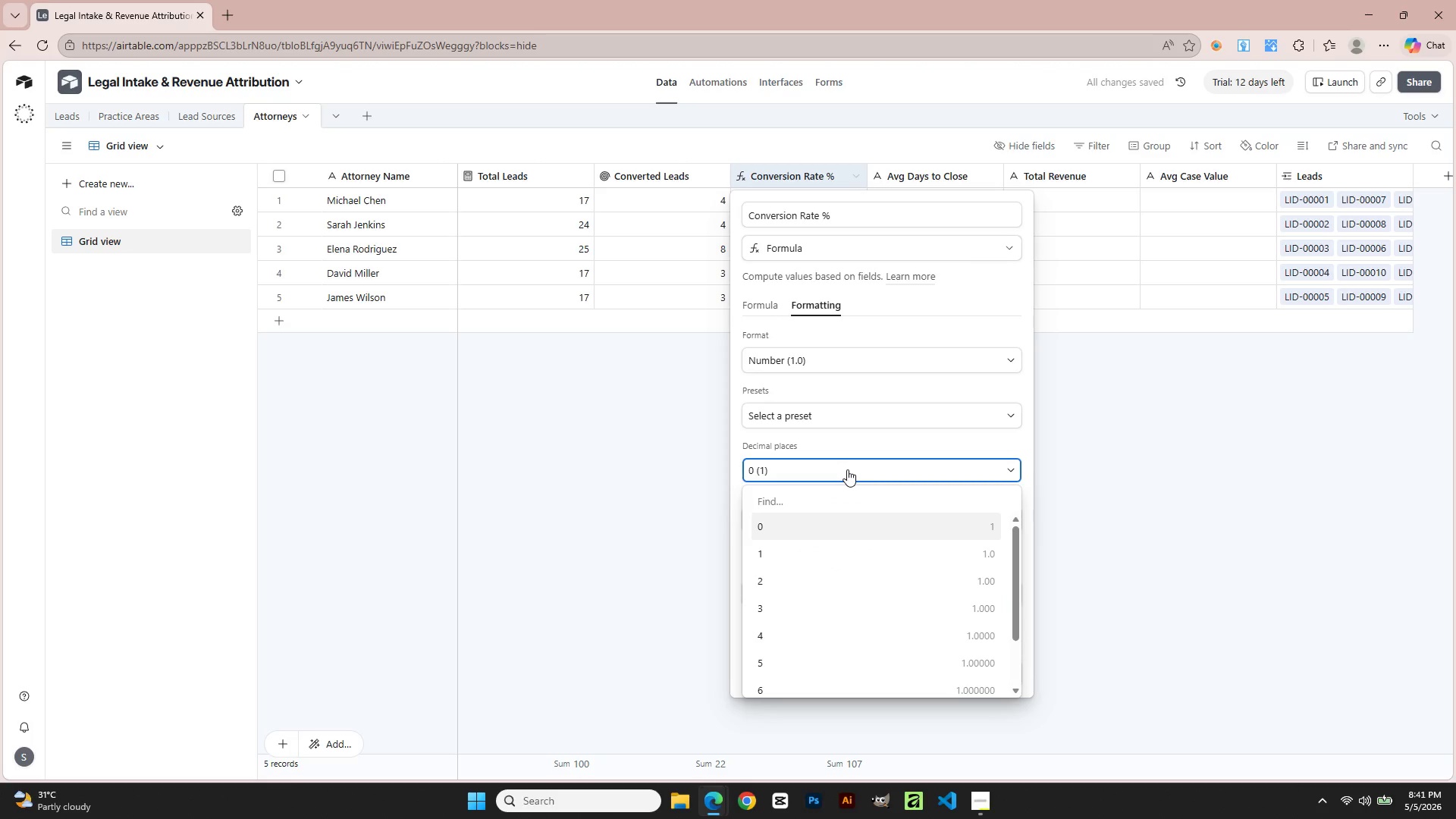 
left_click([847, 469])
 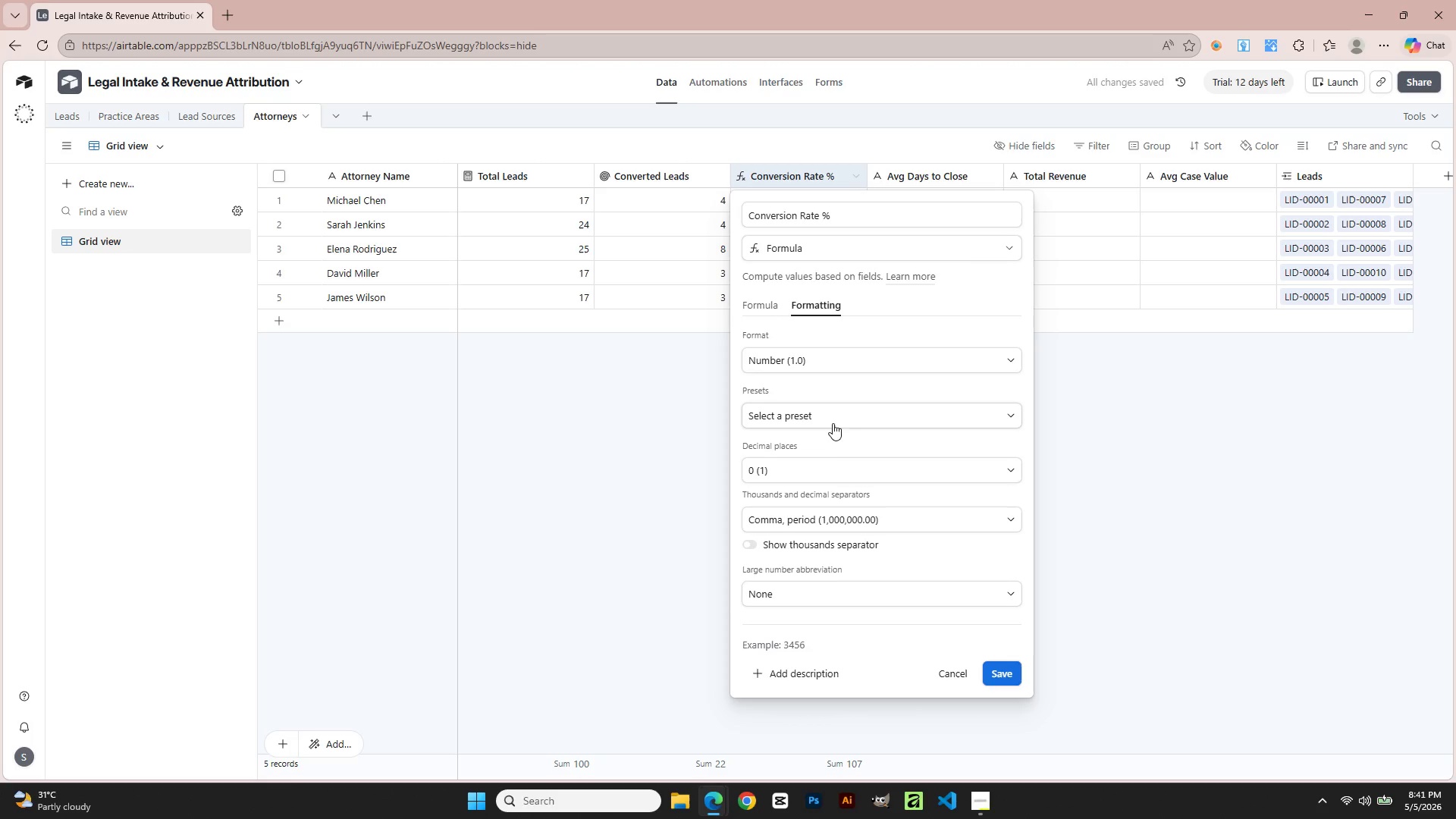 
left_click([833, 416])
 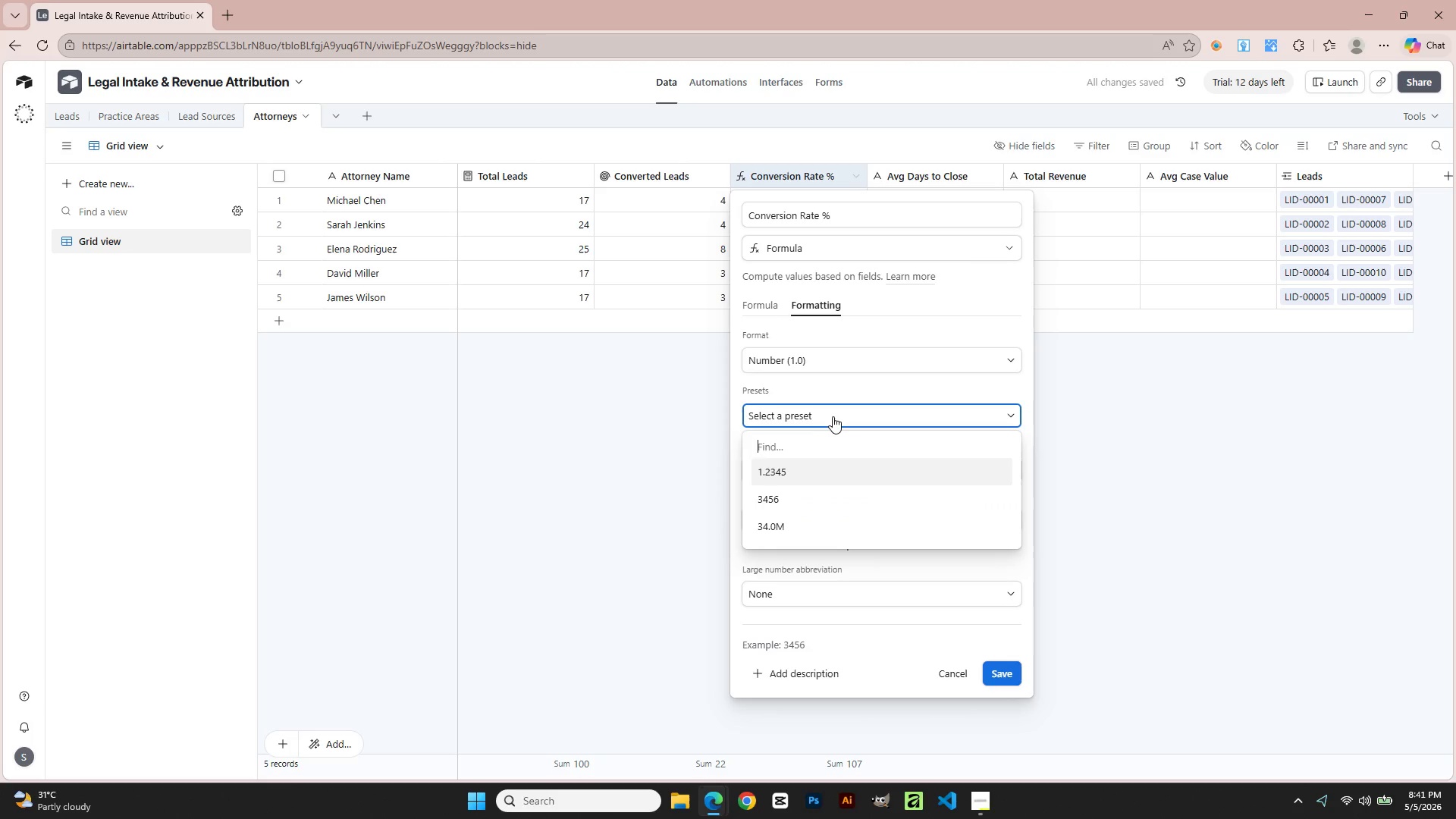 
left_click([833, 416])
 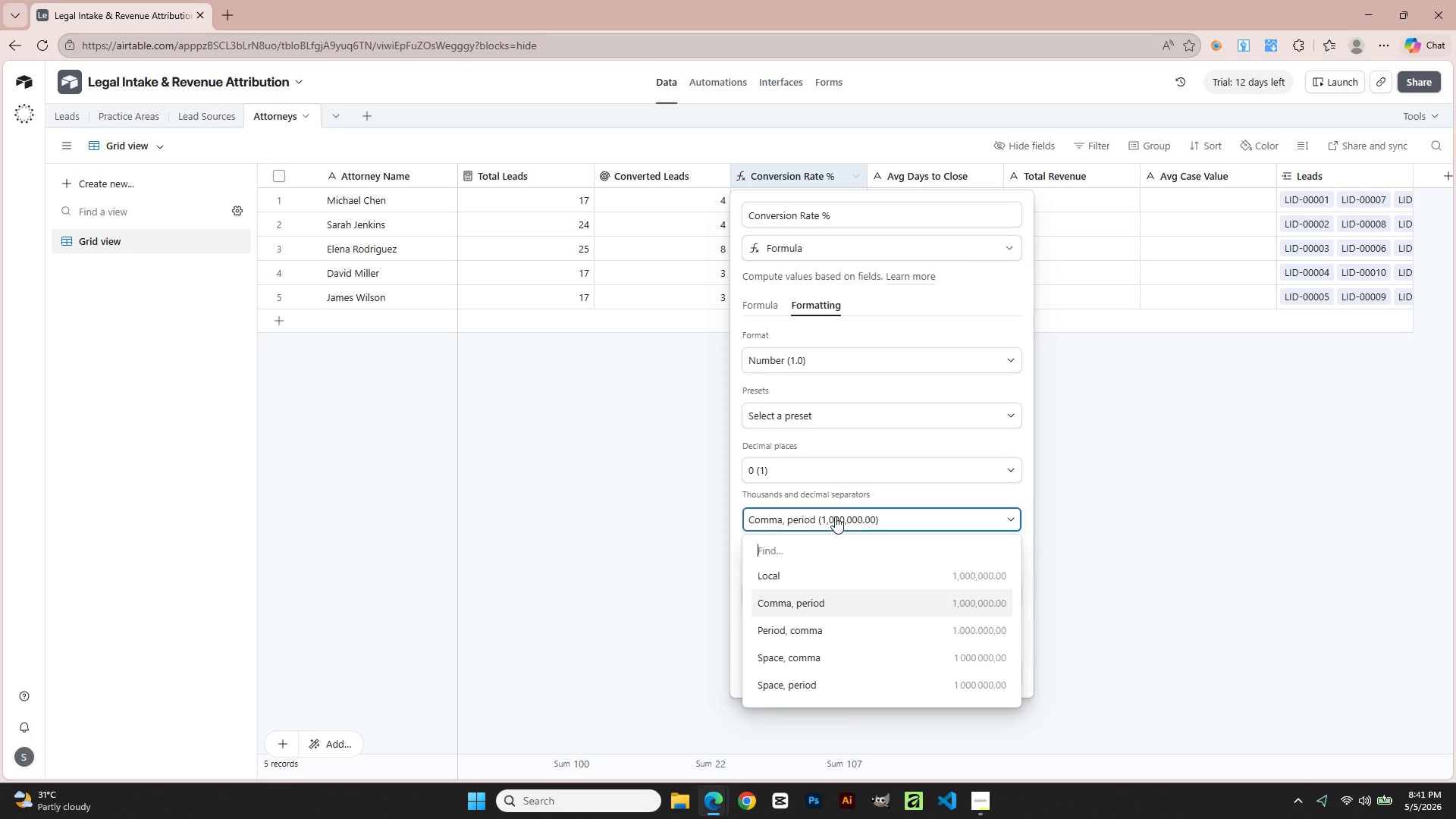 
left_click([835, 516])
 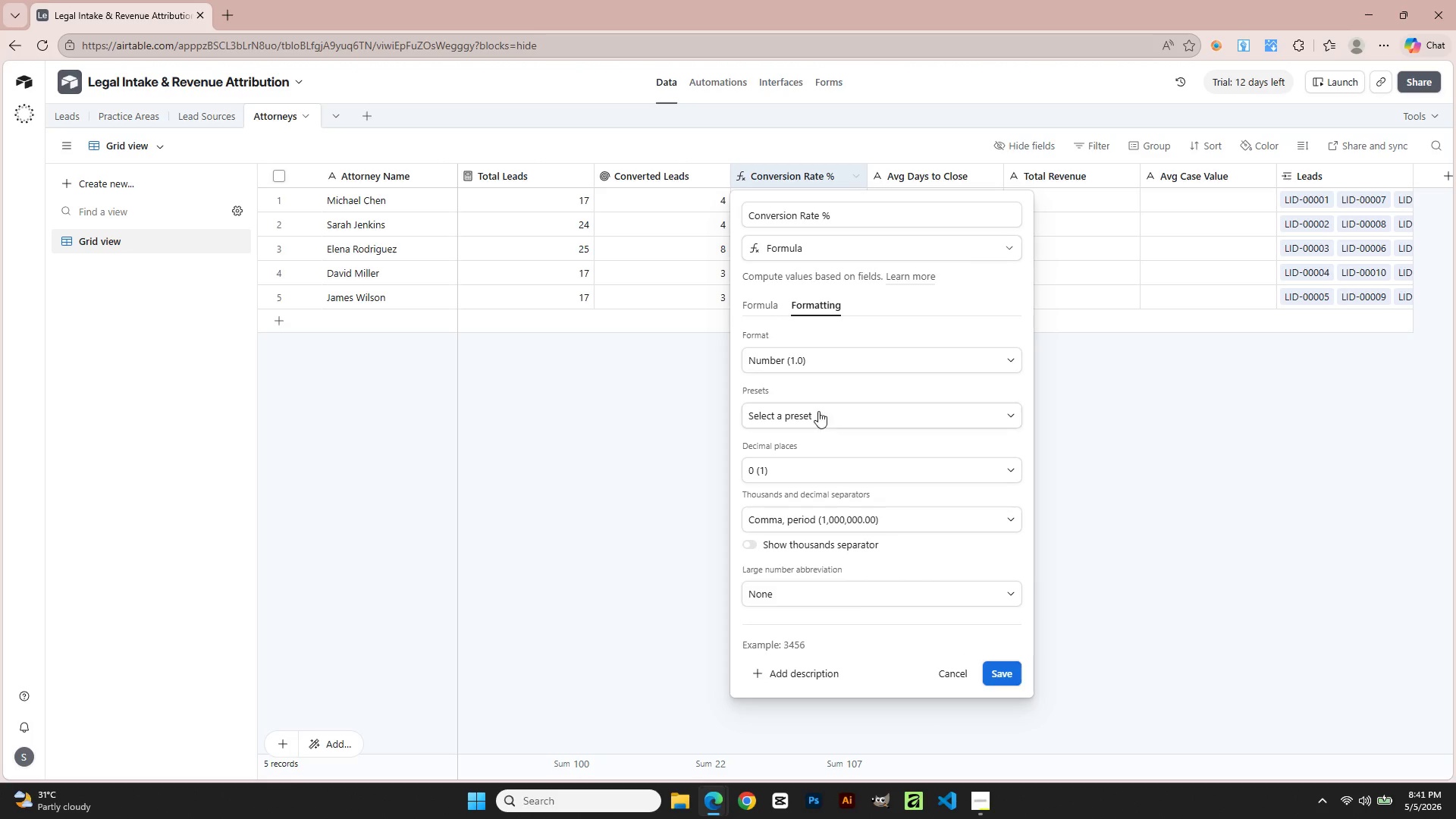 
mouse_move([814, 382])
 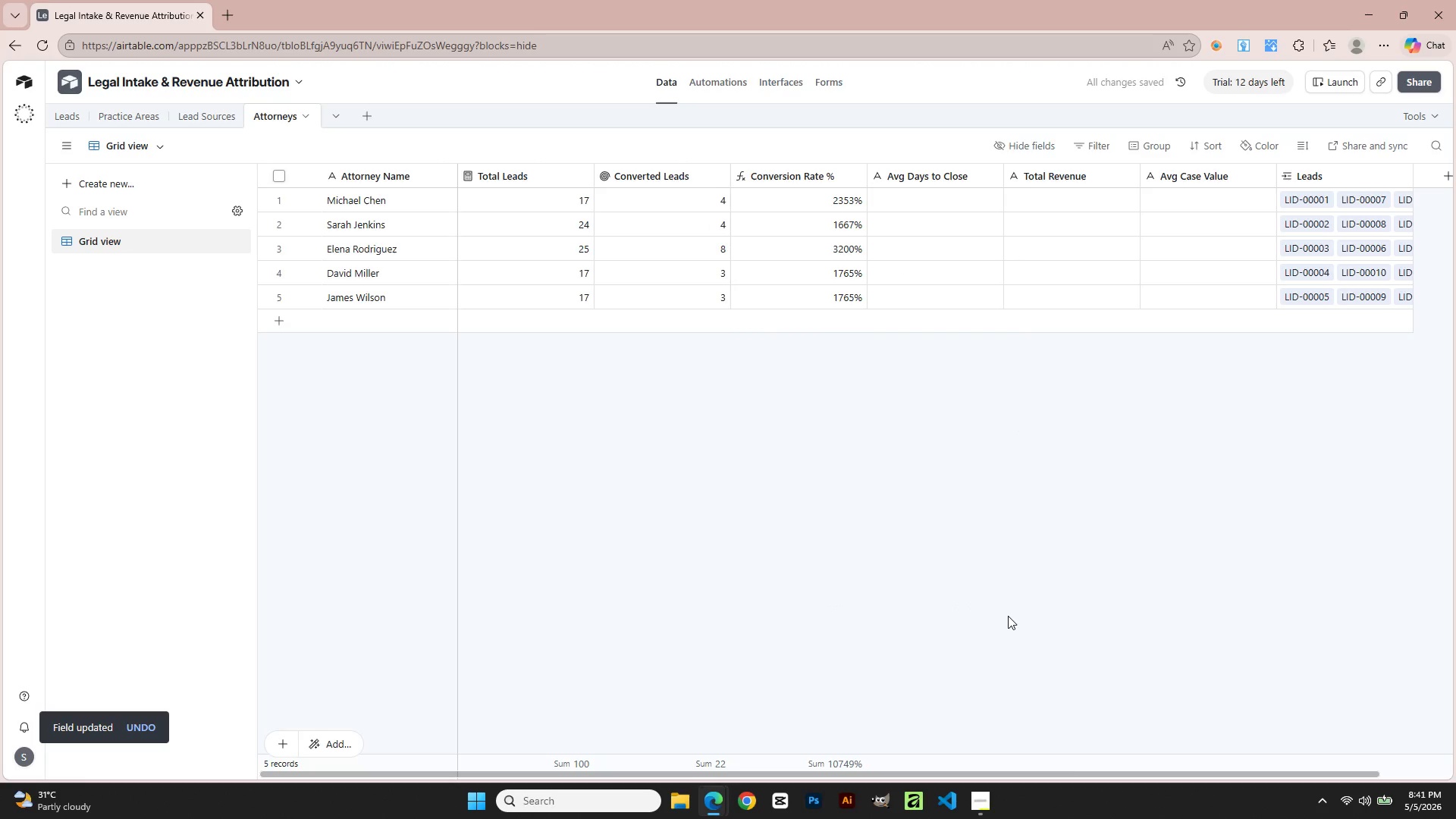 
wait(6.1)
 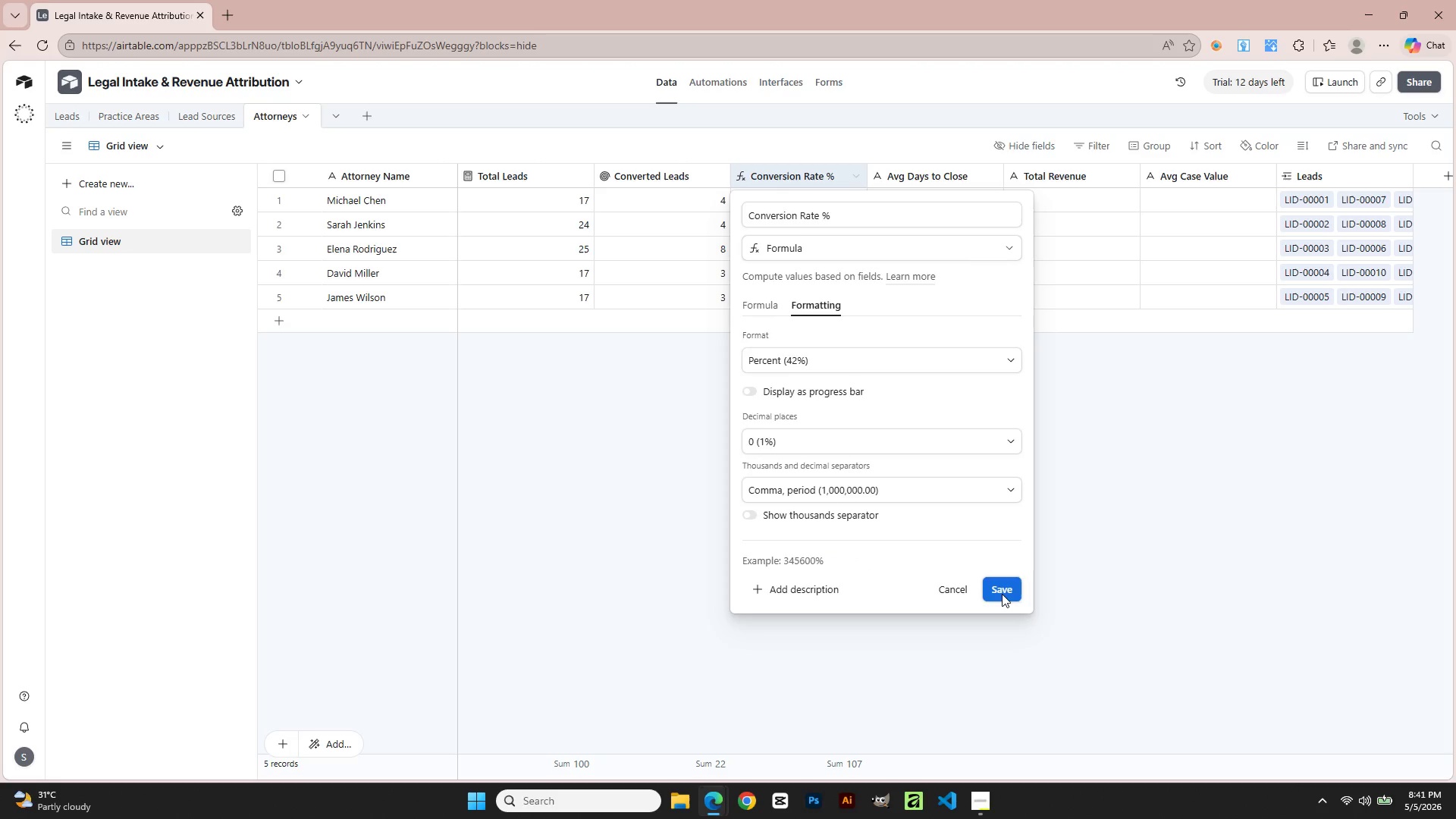 
left_click([808, 178])
 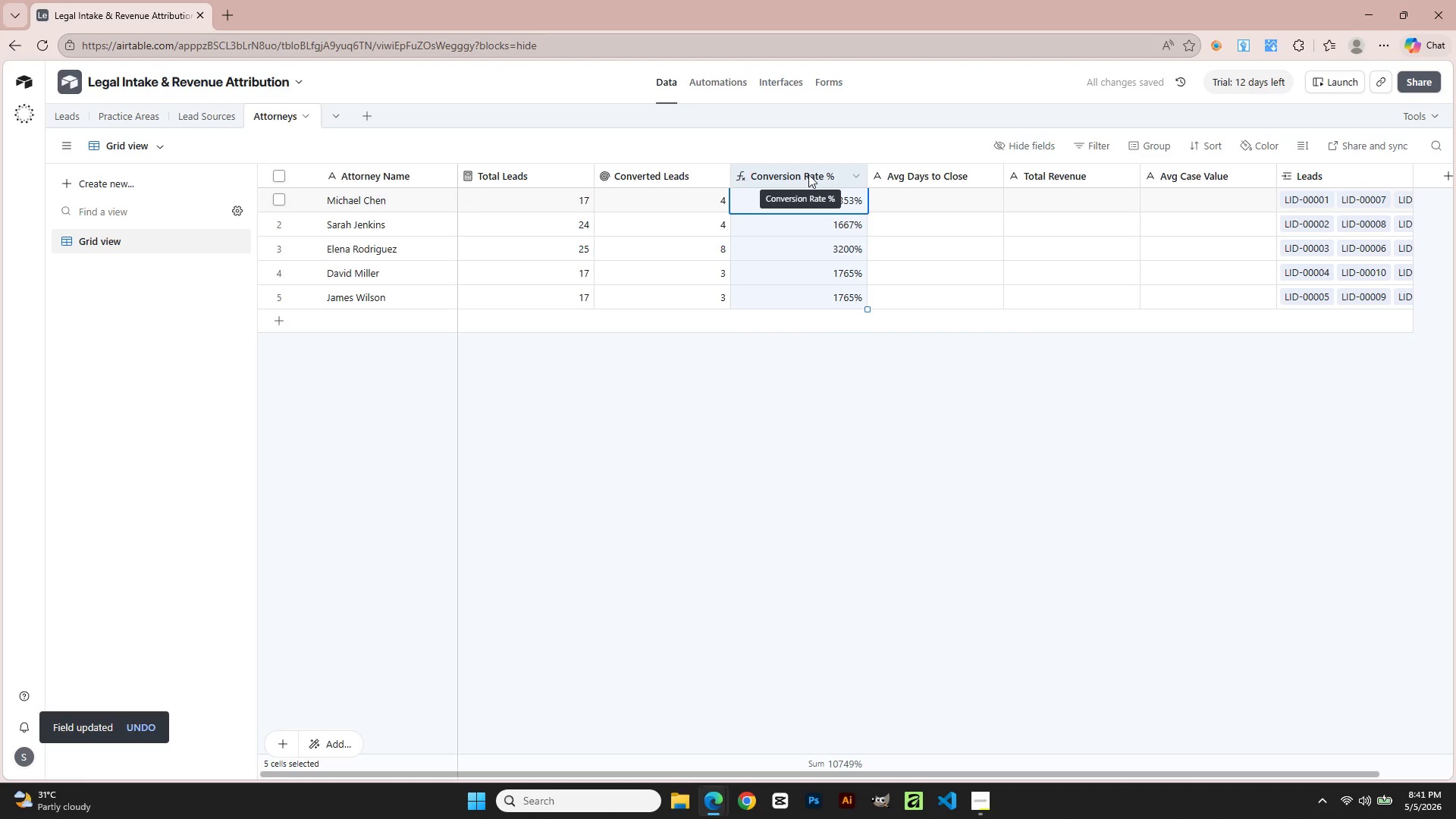 
double_click([808, 174])
 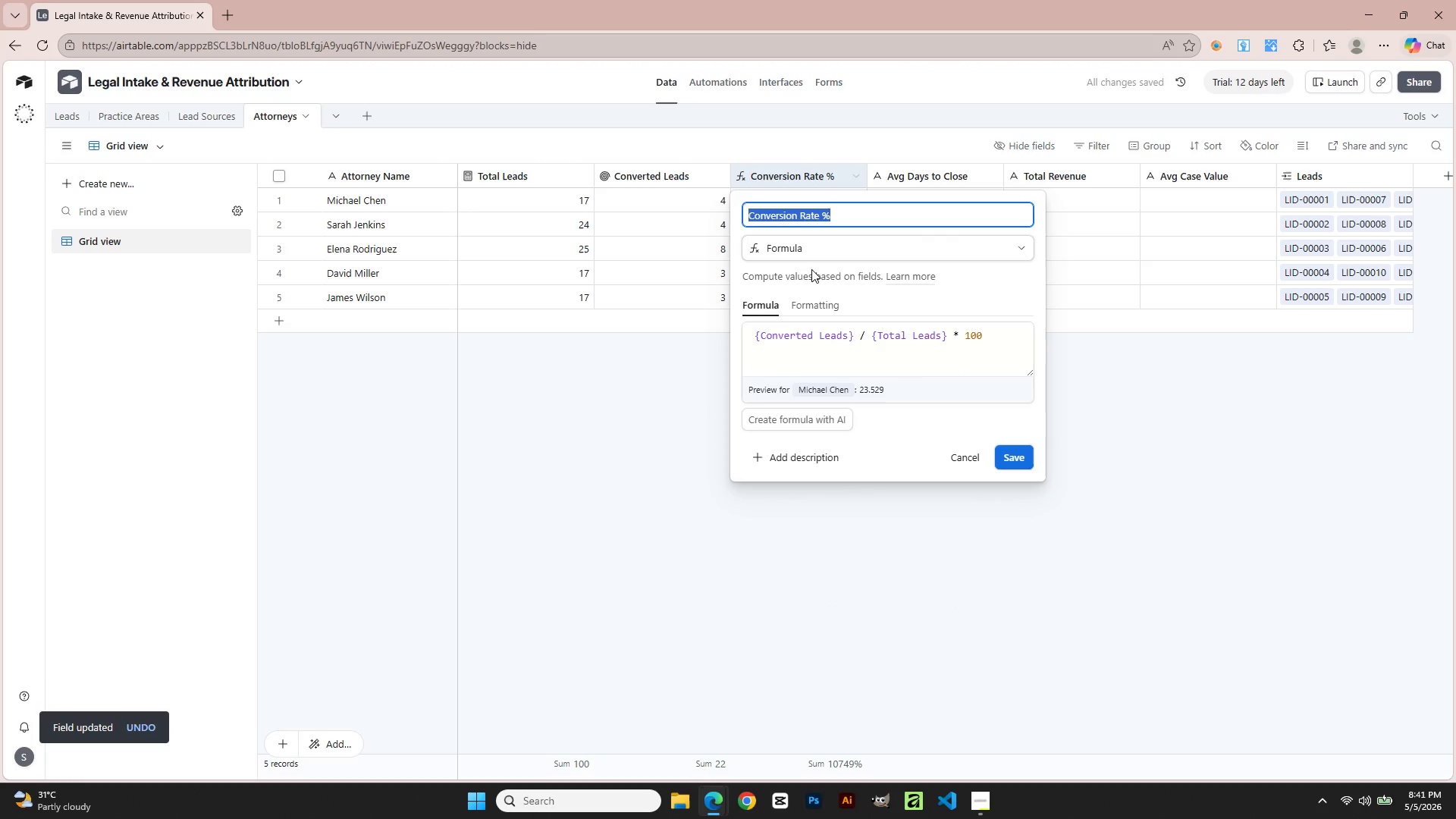 
left_click([830, 312])
 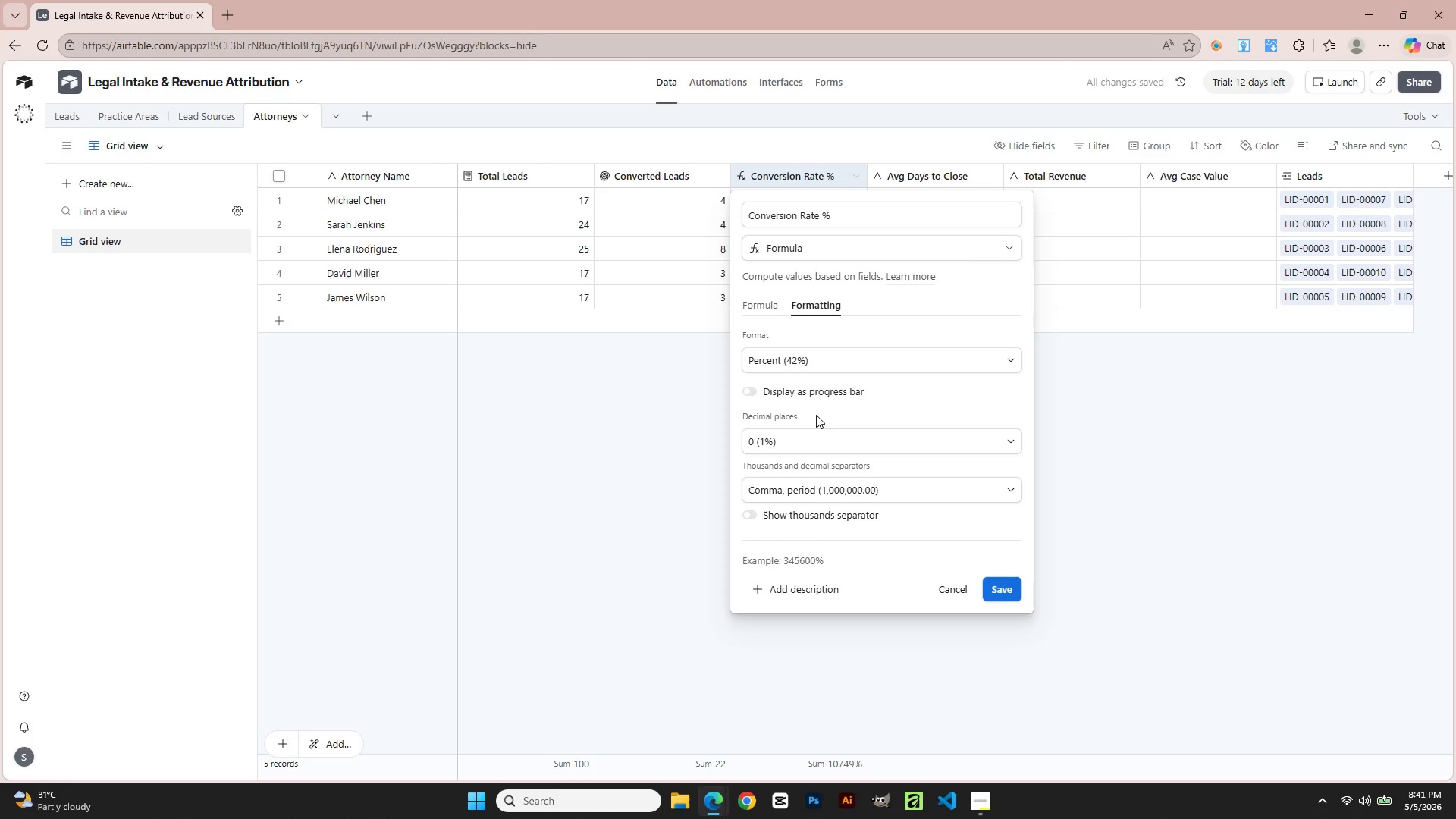 
left_click([809, 366])
 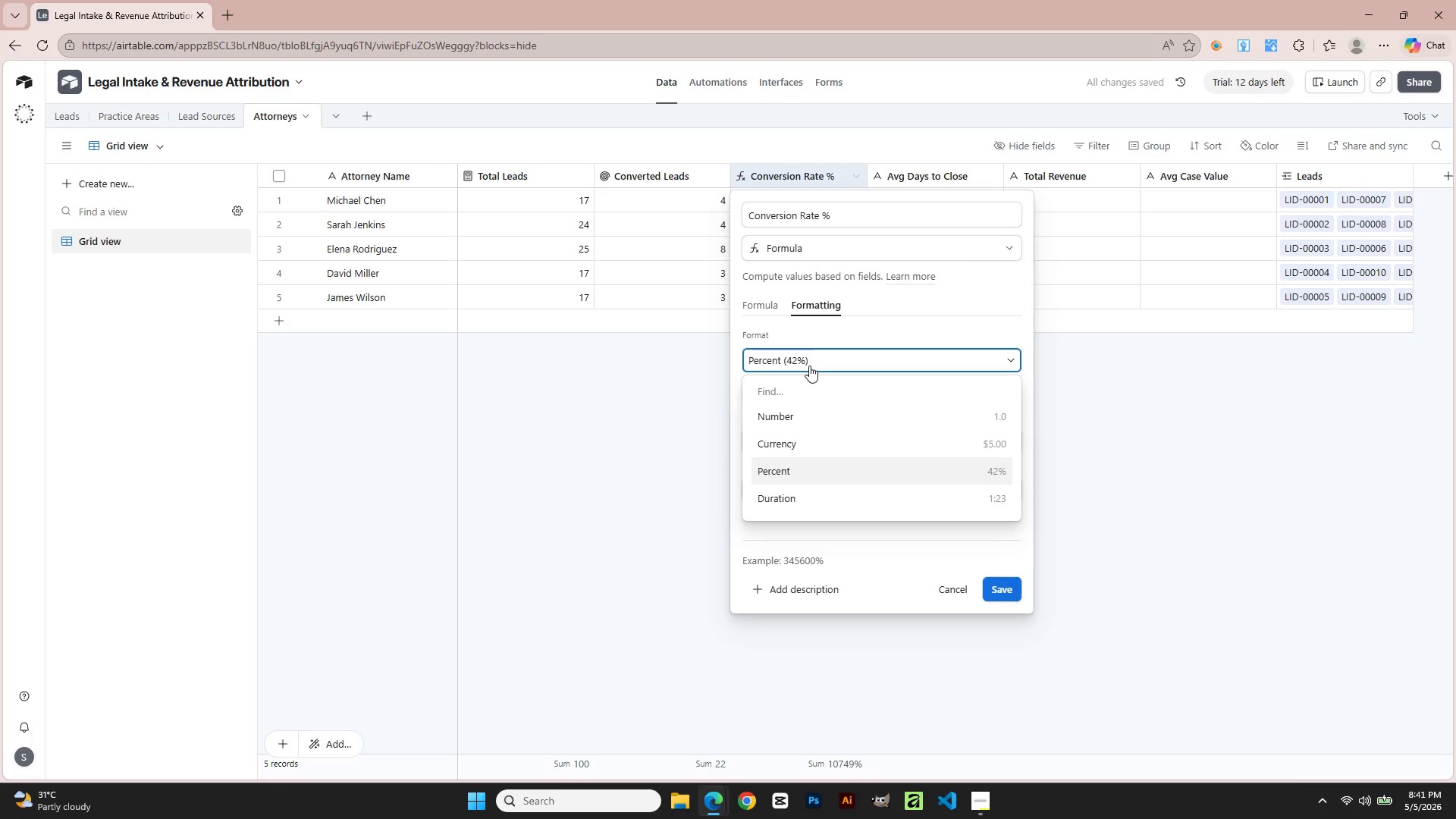 
left_click([809, 366])
 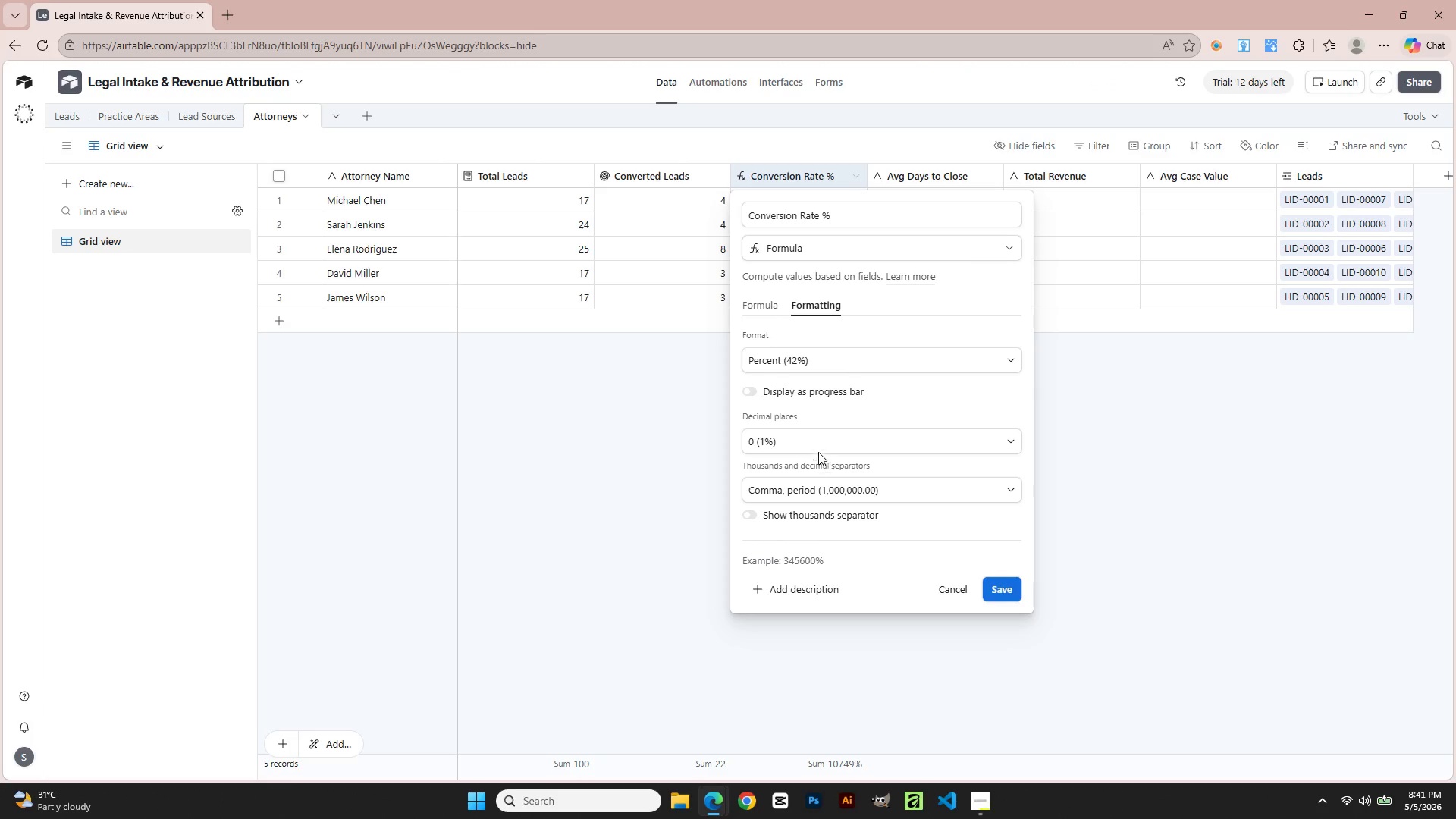 
left_click([814, 441])
 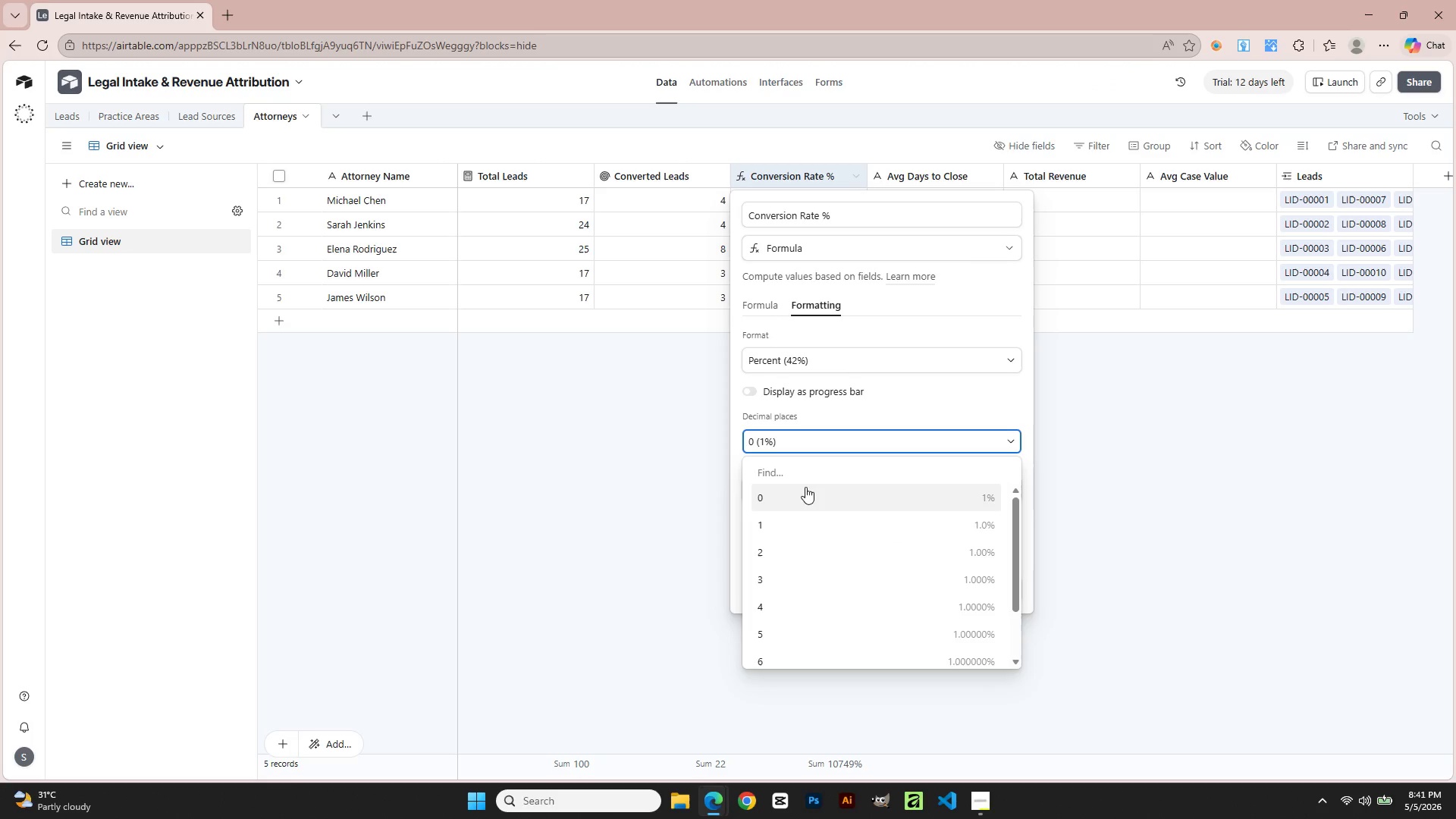 
left_click([805, 497])
 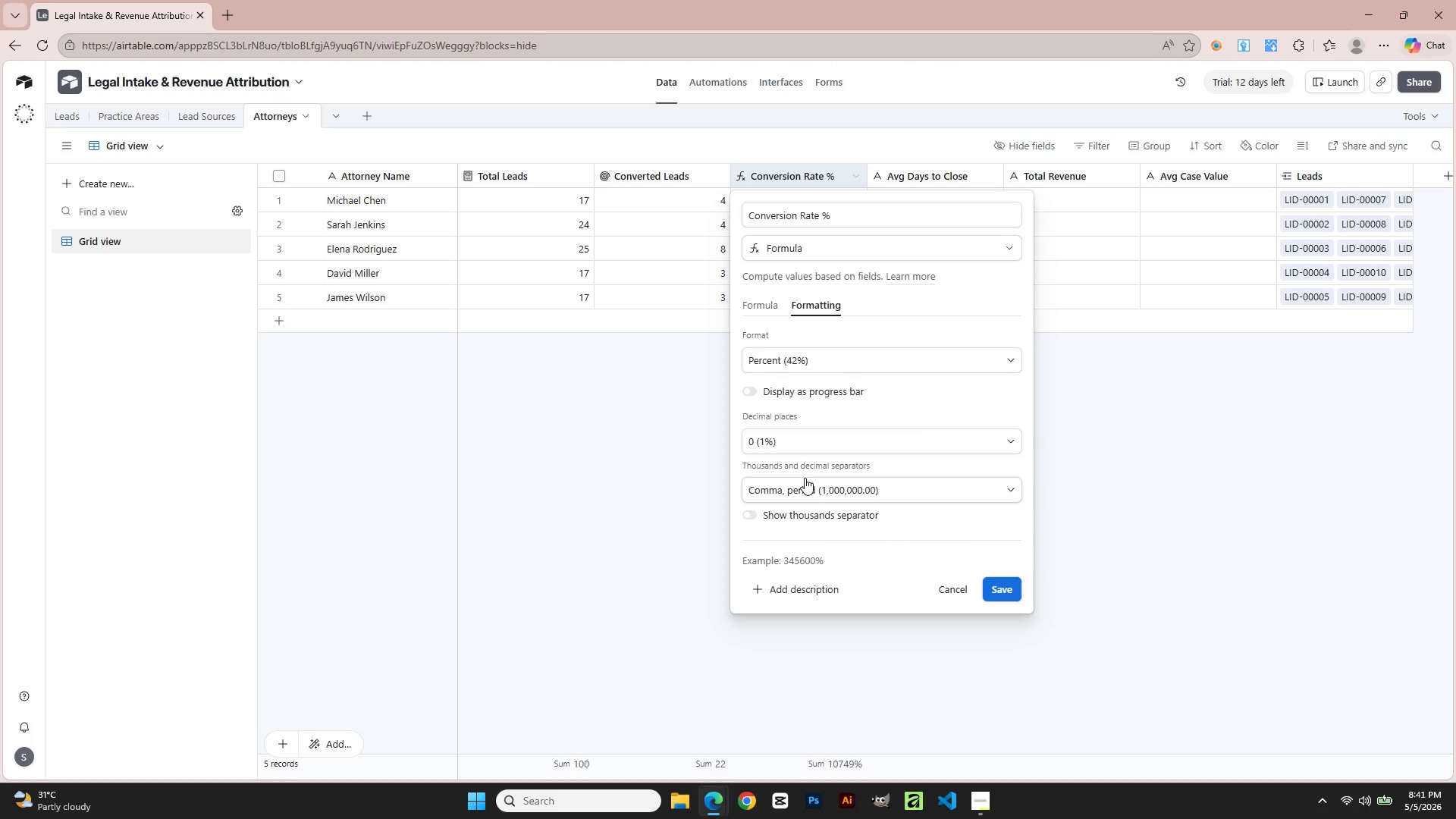 
left_click([805, 489])
 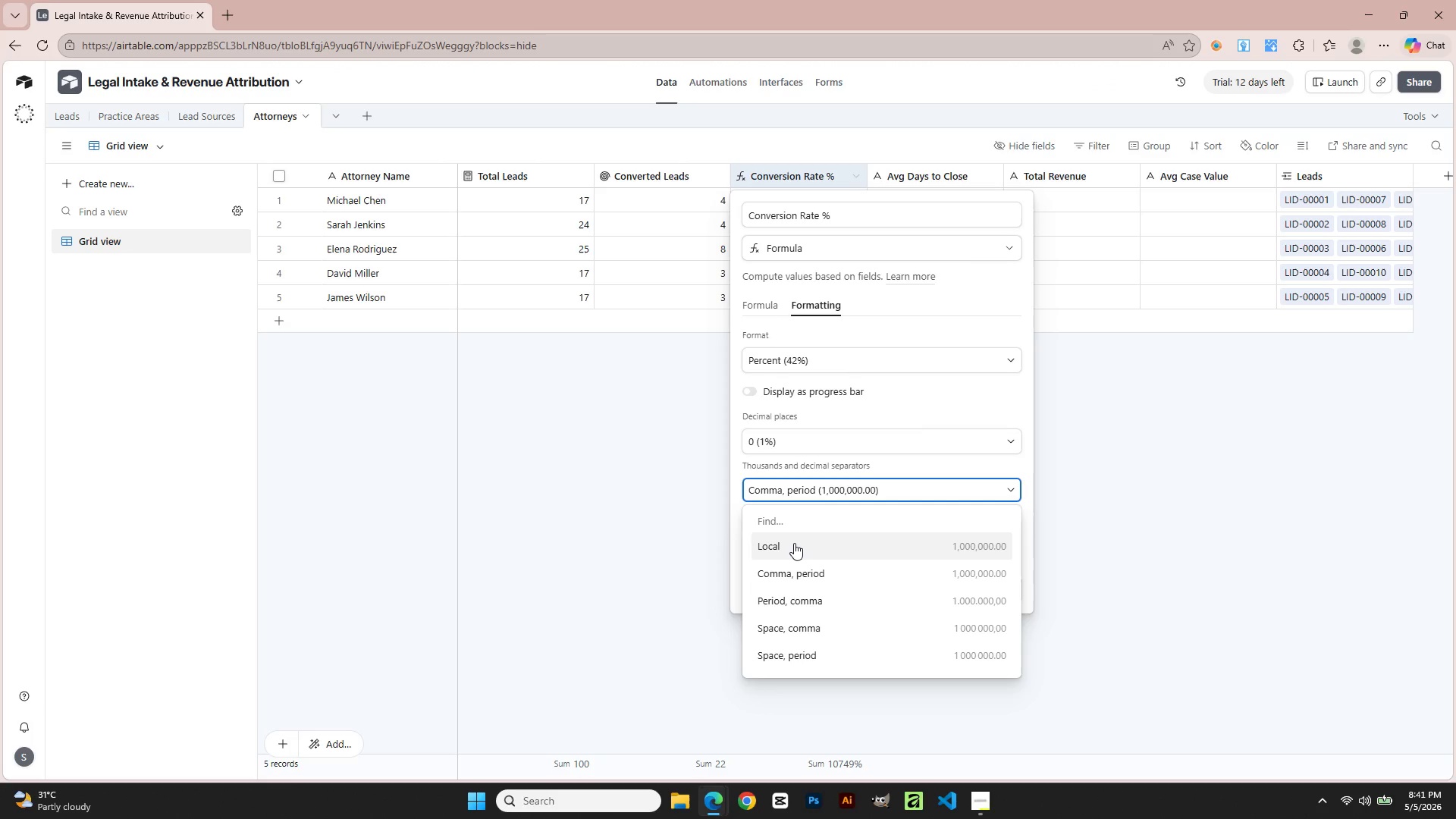 
left_click([794, 543])
 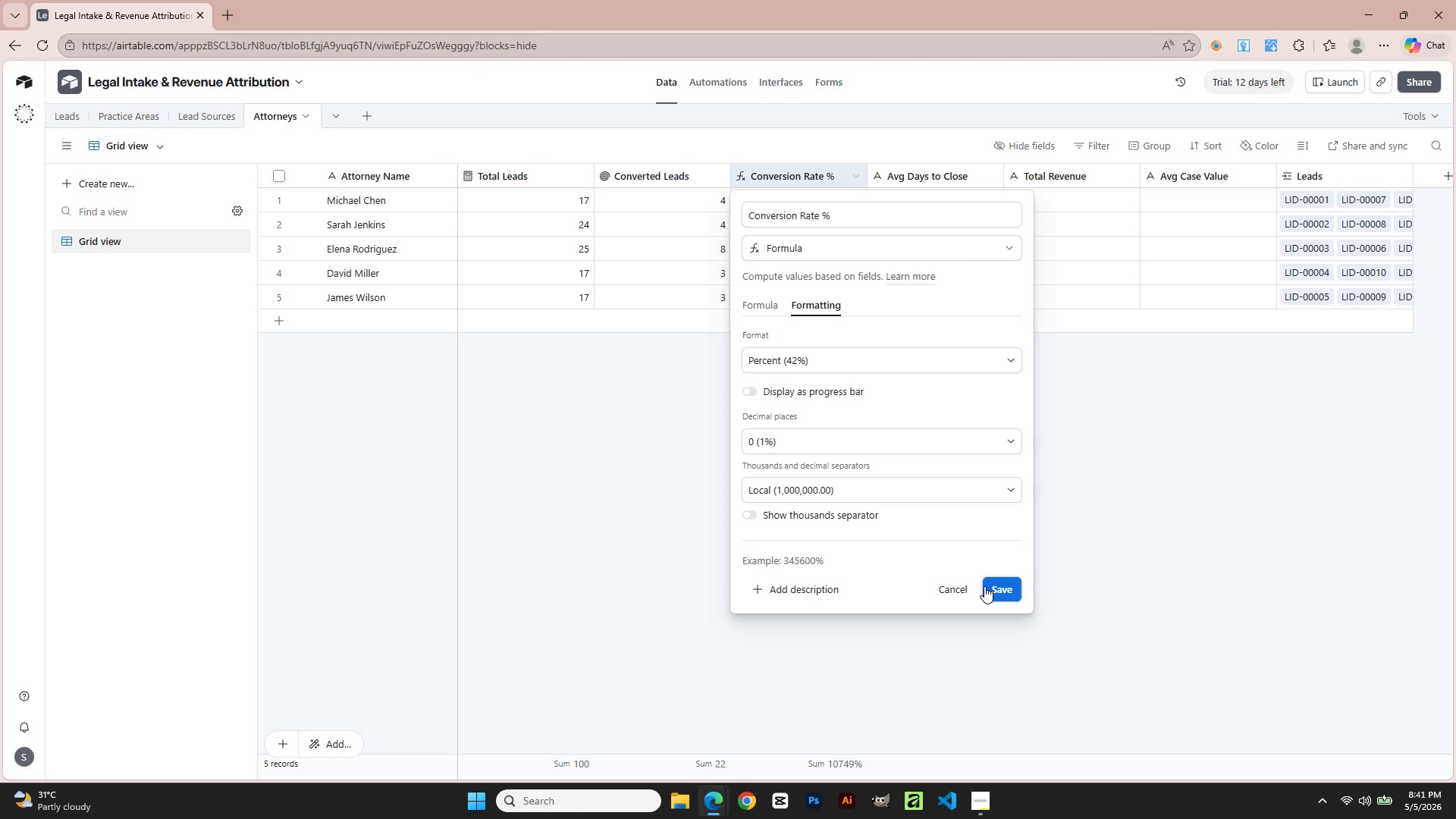 
left_click([987, 589])
 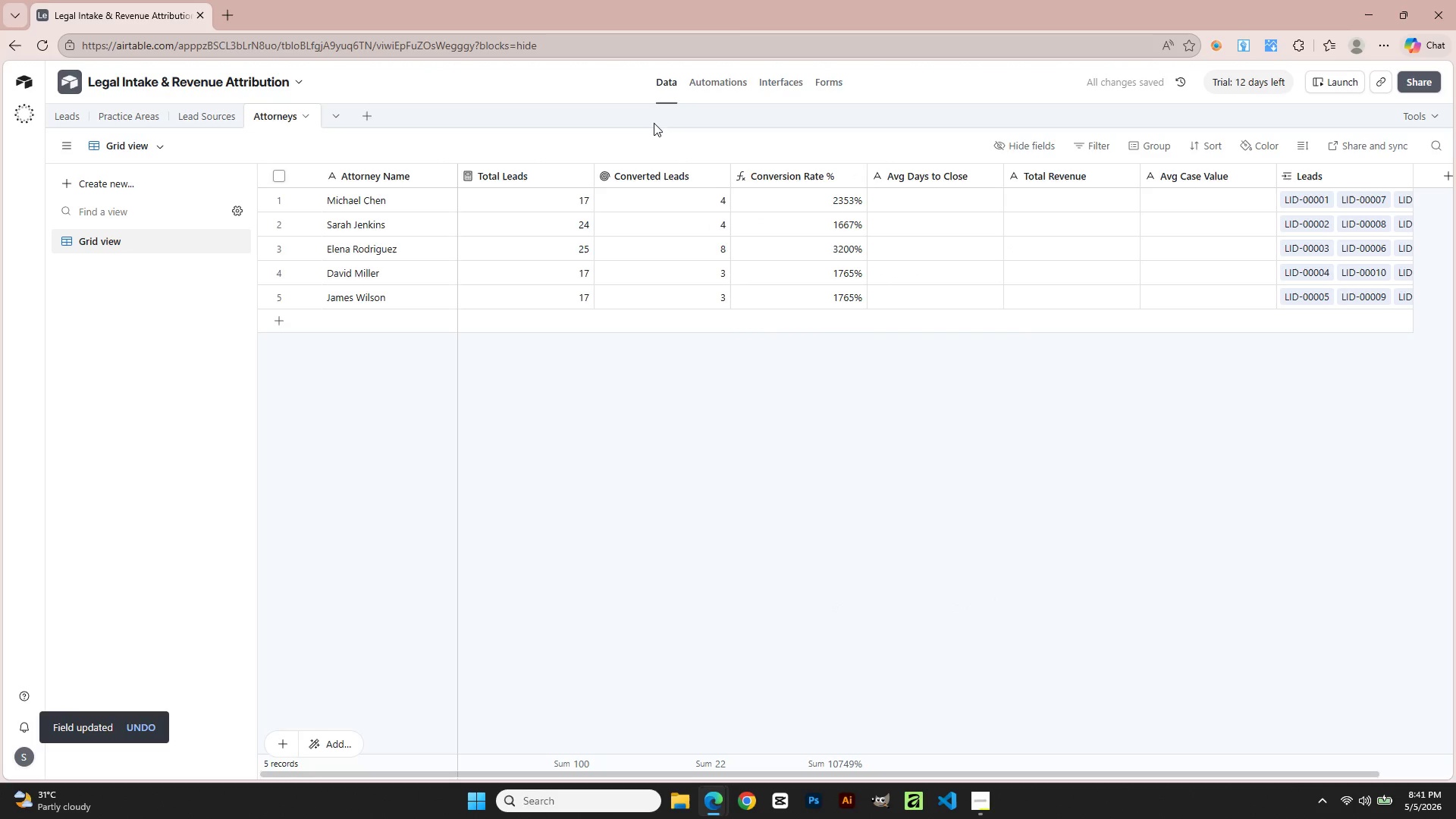 
wait(5.72)
 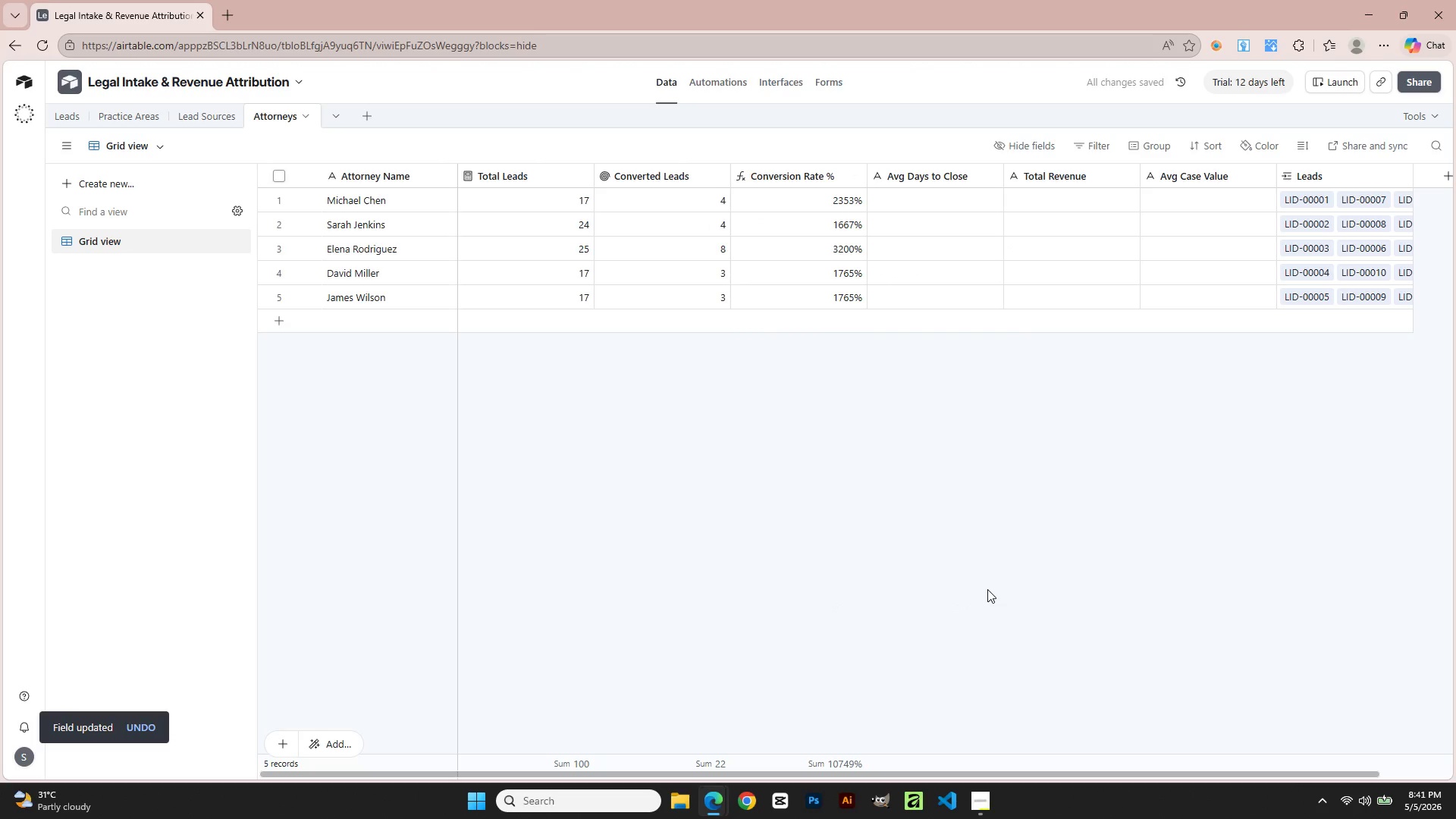 
double_click([809, 180])
 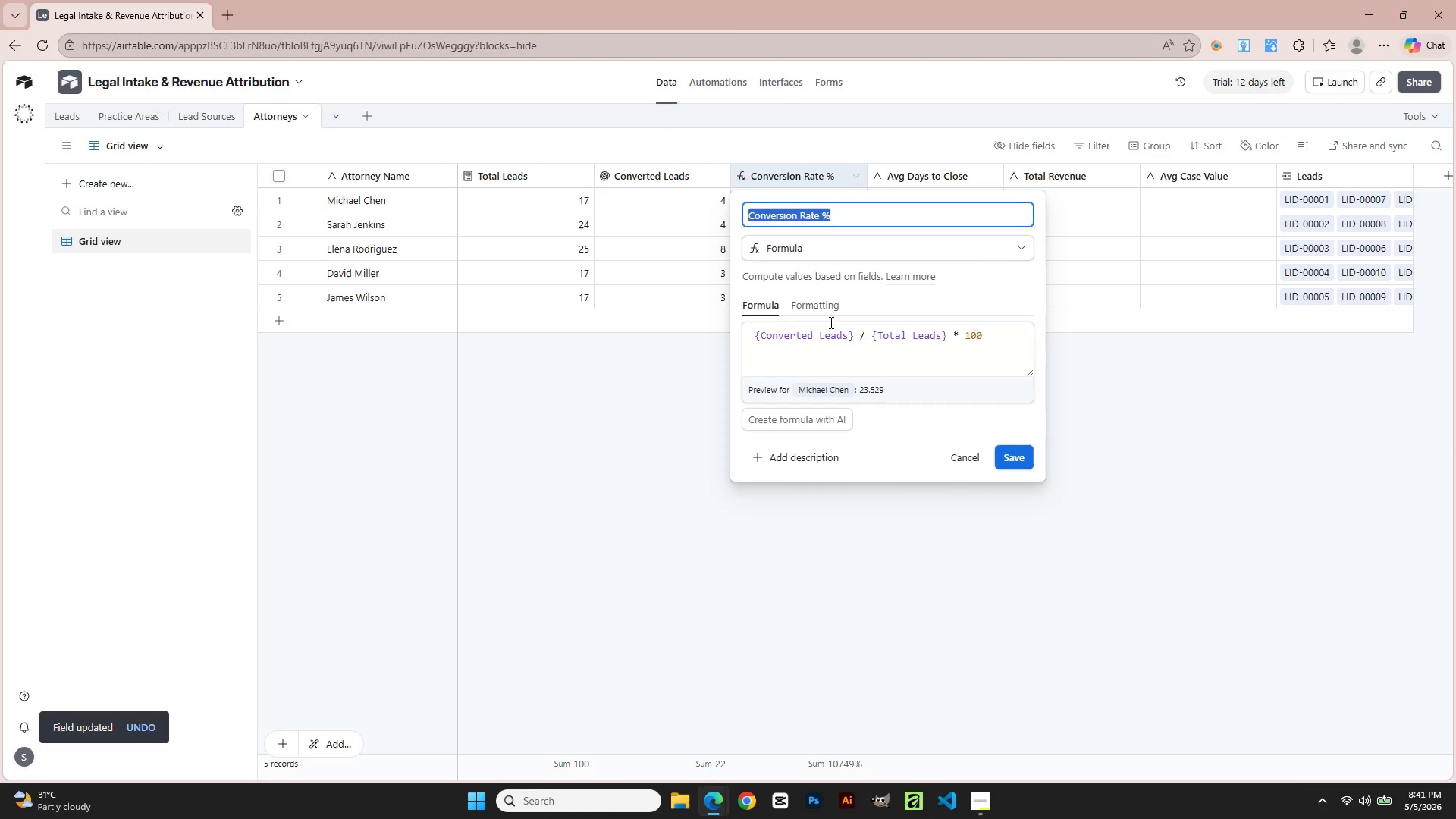 
left_click([821, 311])
 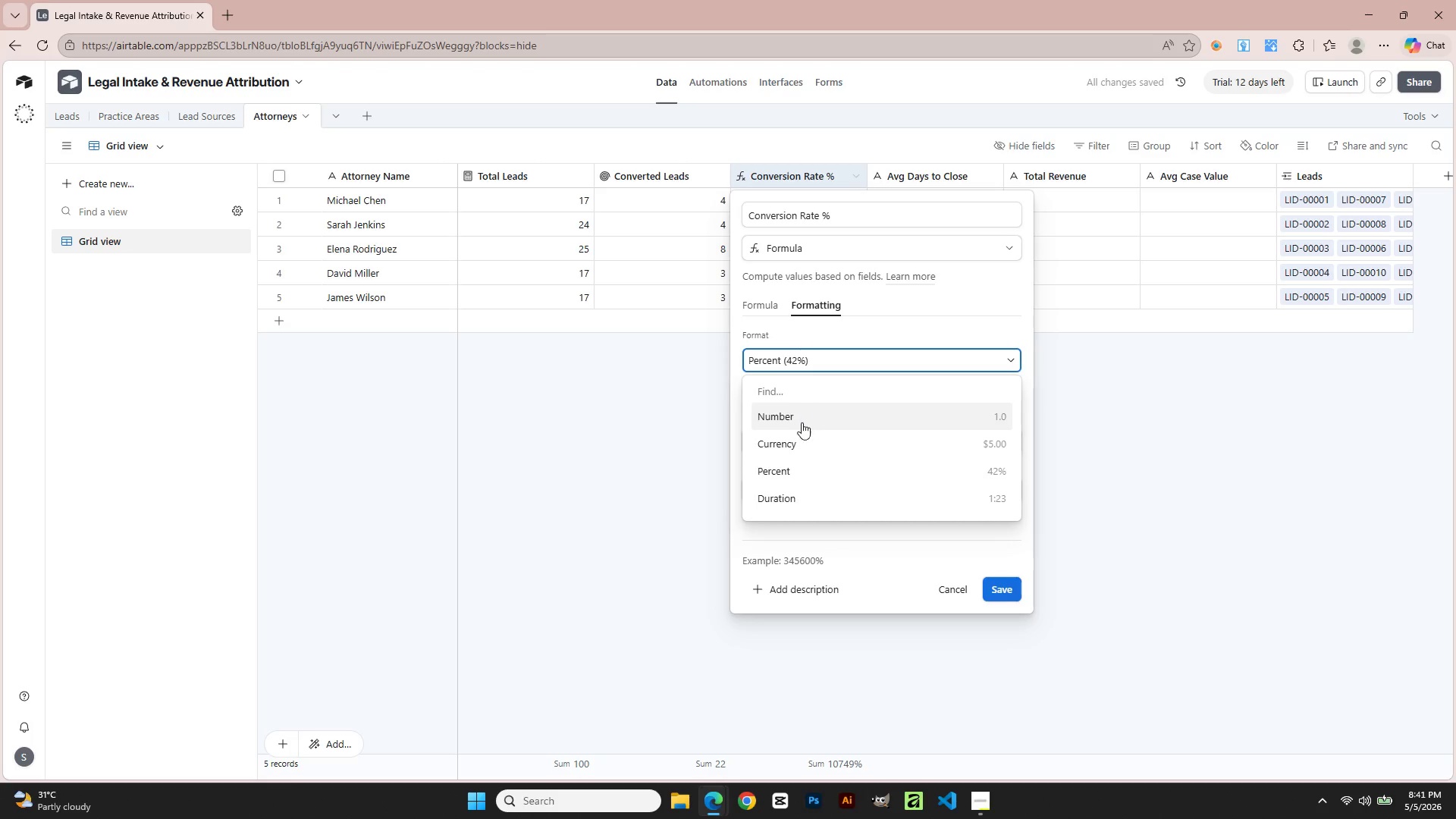 
left_click([800, 420])
 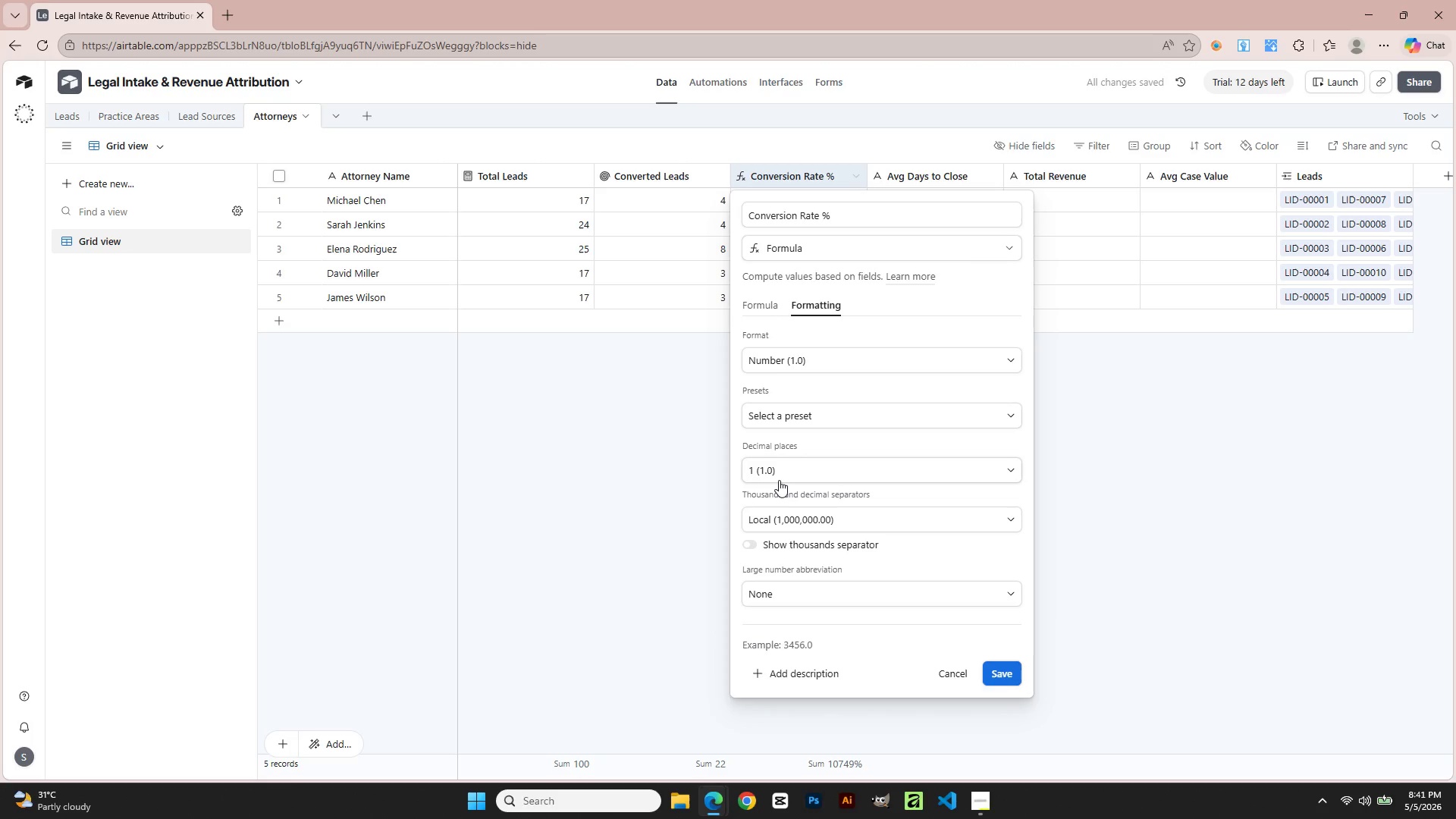 
left_click([779, 474])
 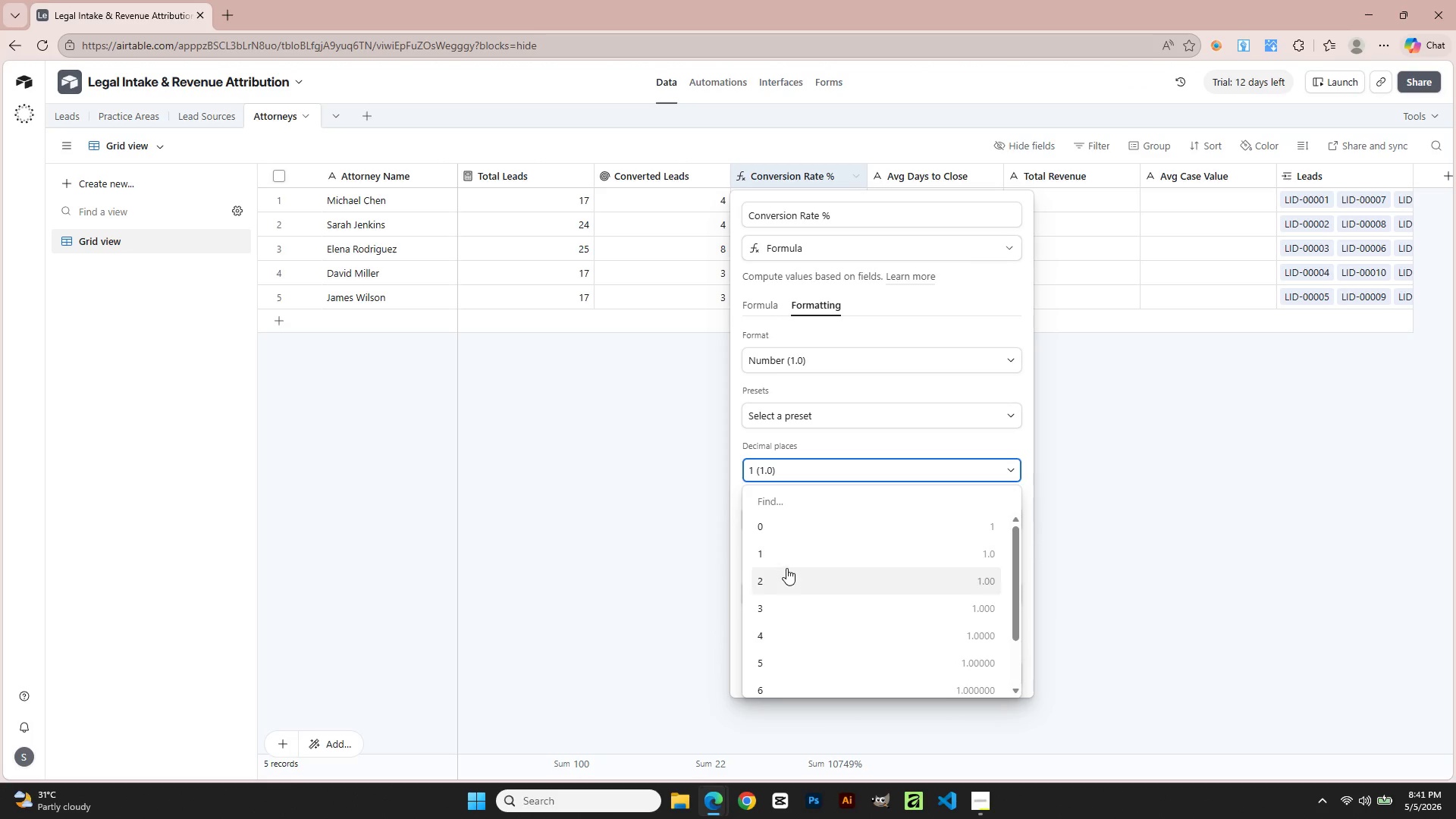 
left_click([786, 575])
 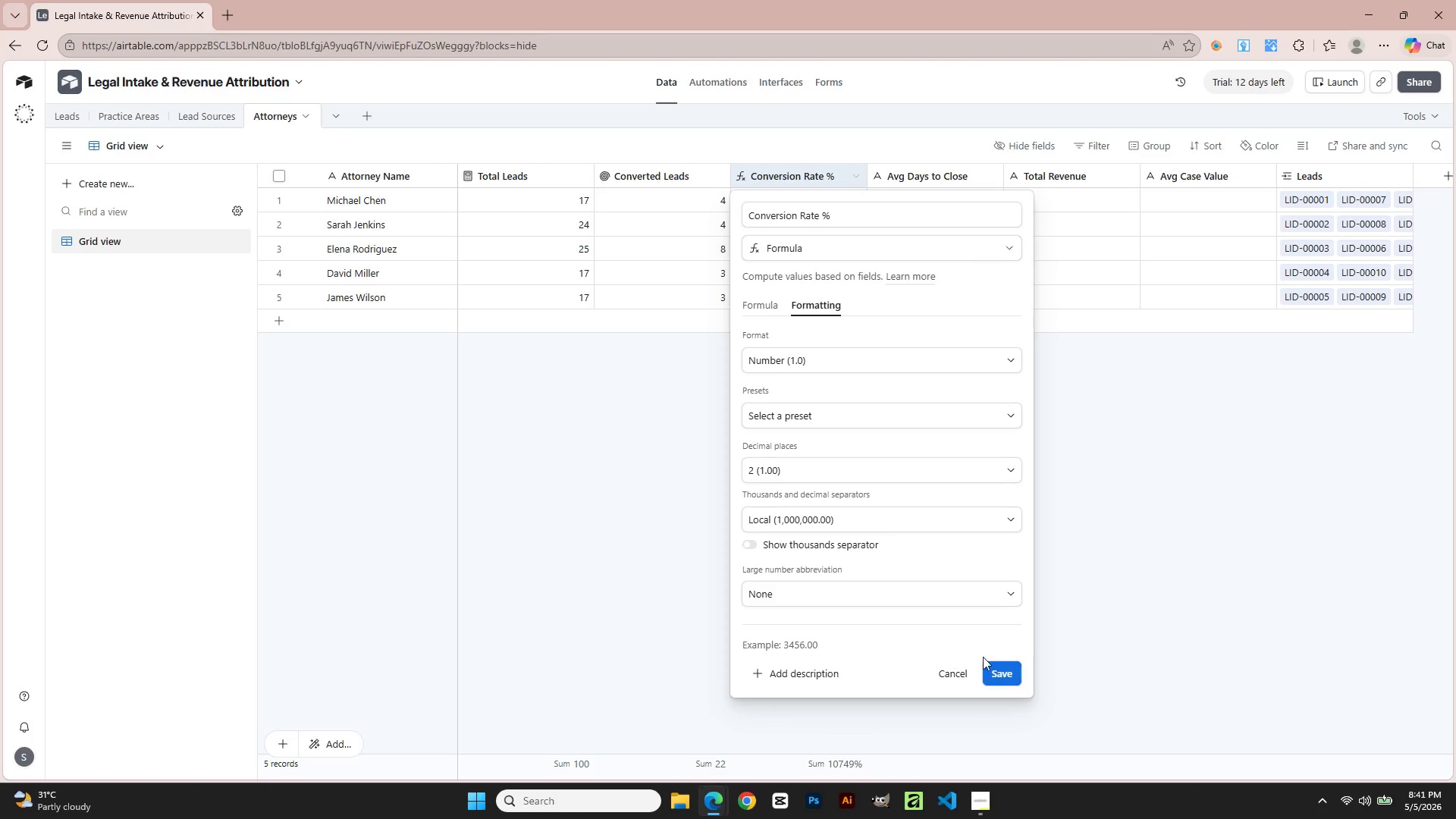 
left_click([1005, 670])
 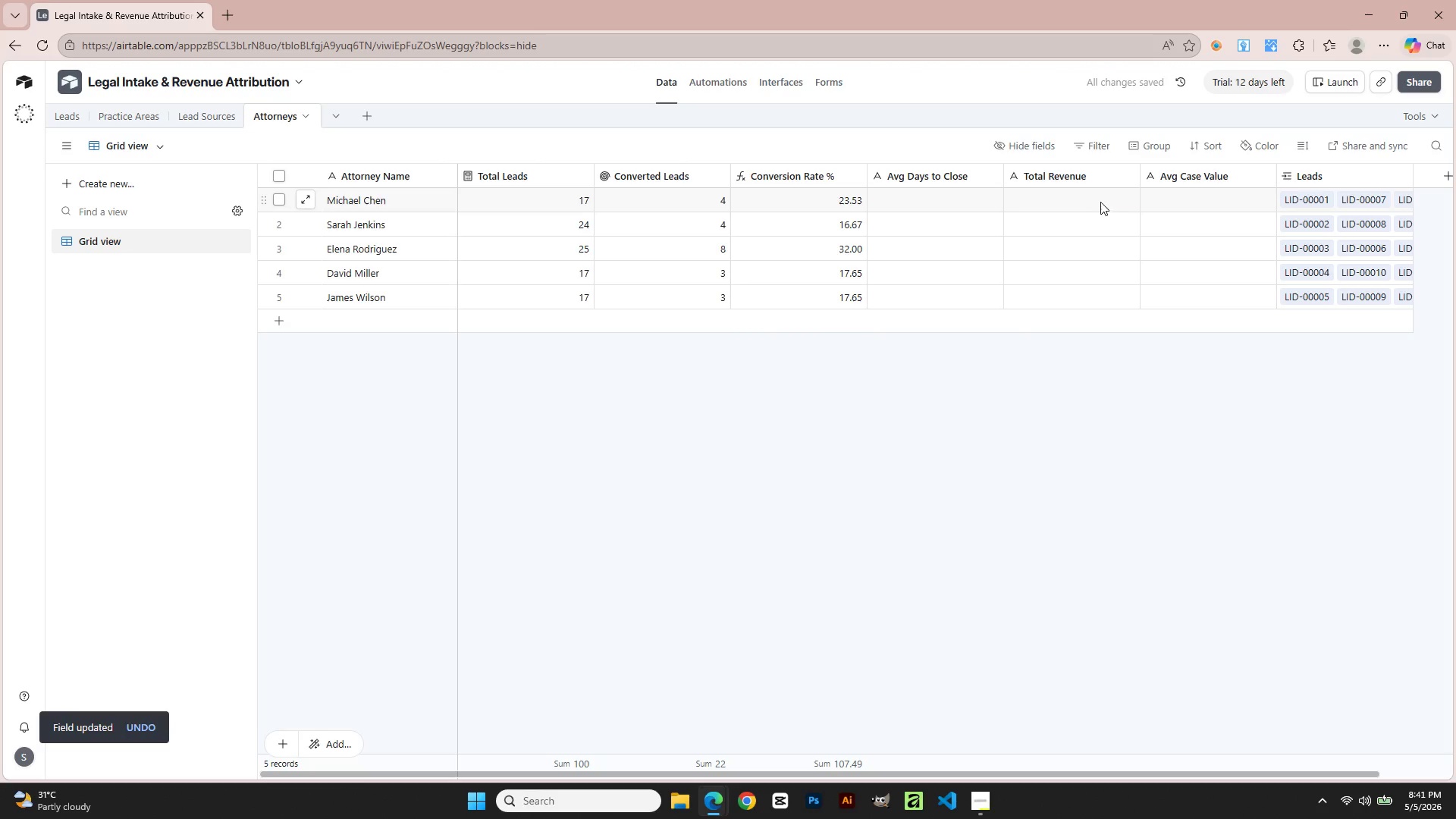 
key(Alt+AltLeft)
 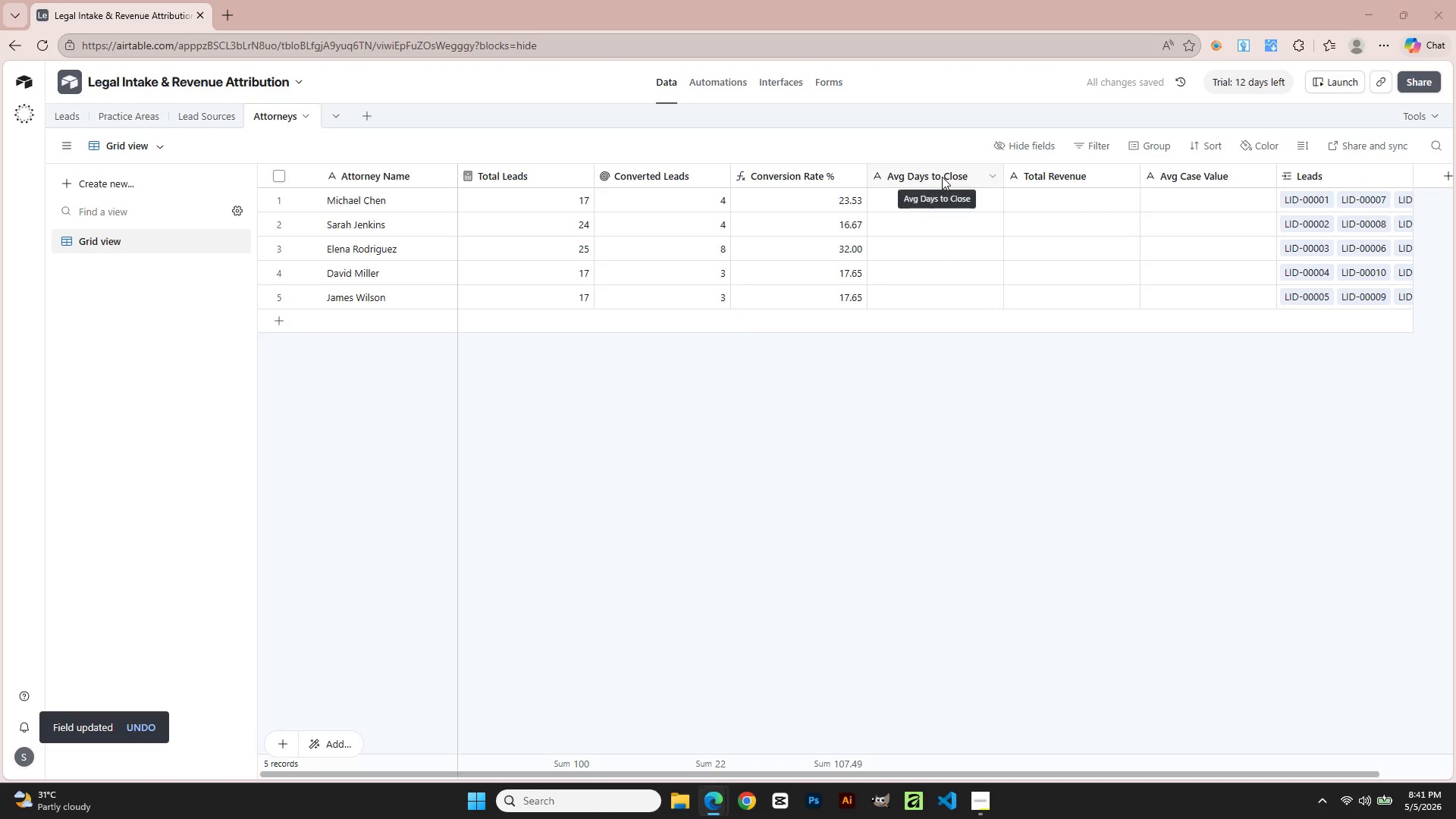 
key(Alt+Tab)
 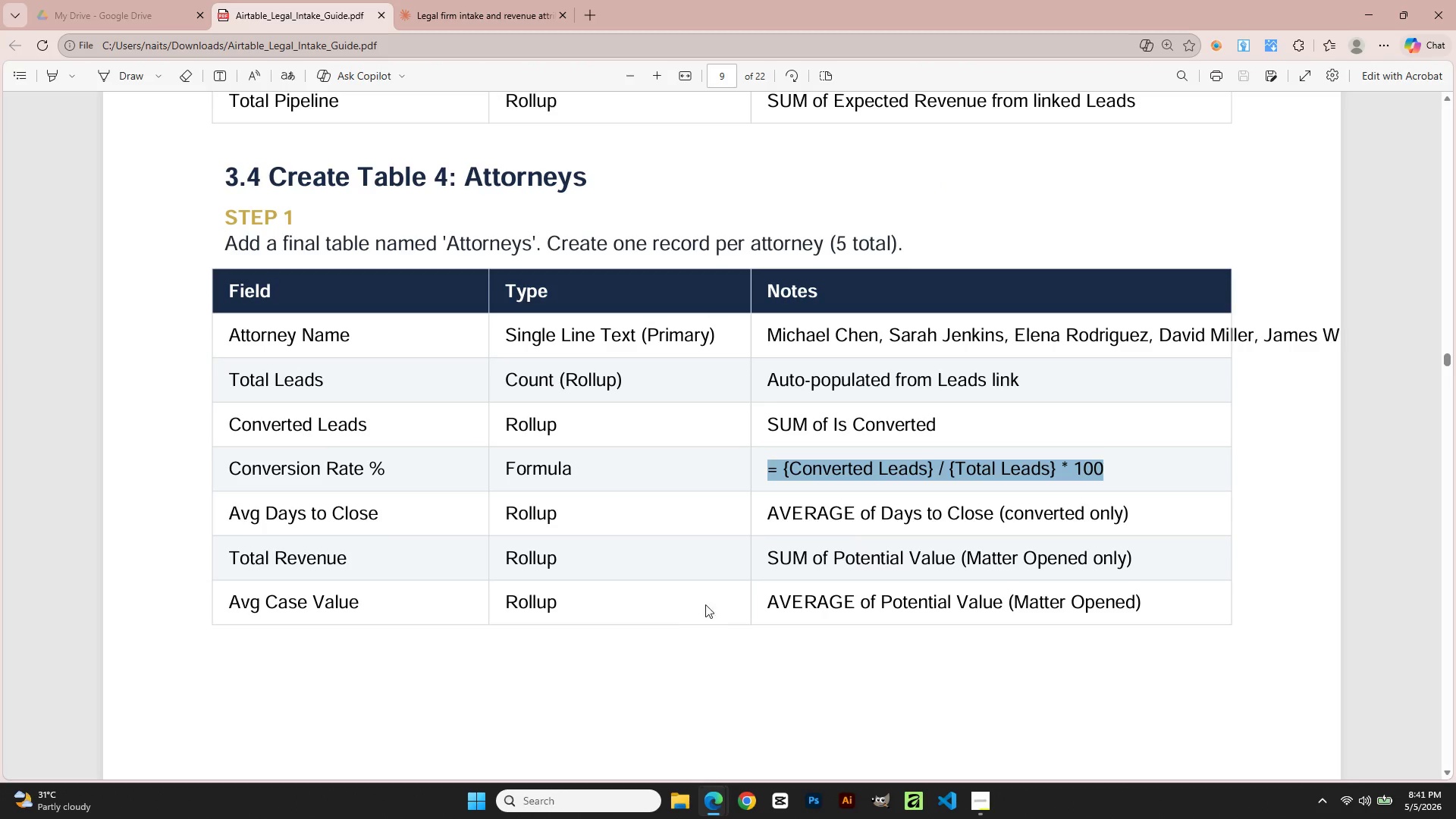 
wait(10.78)
 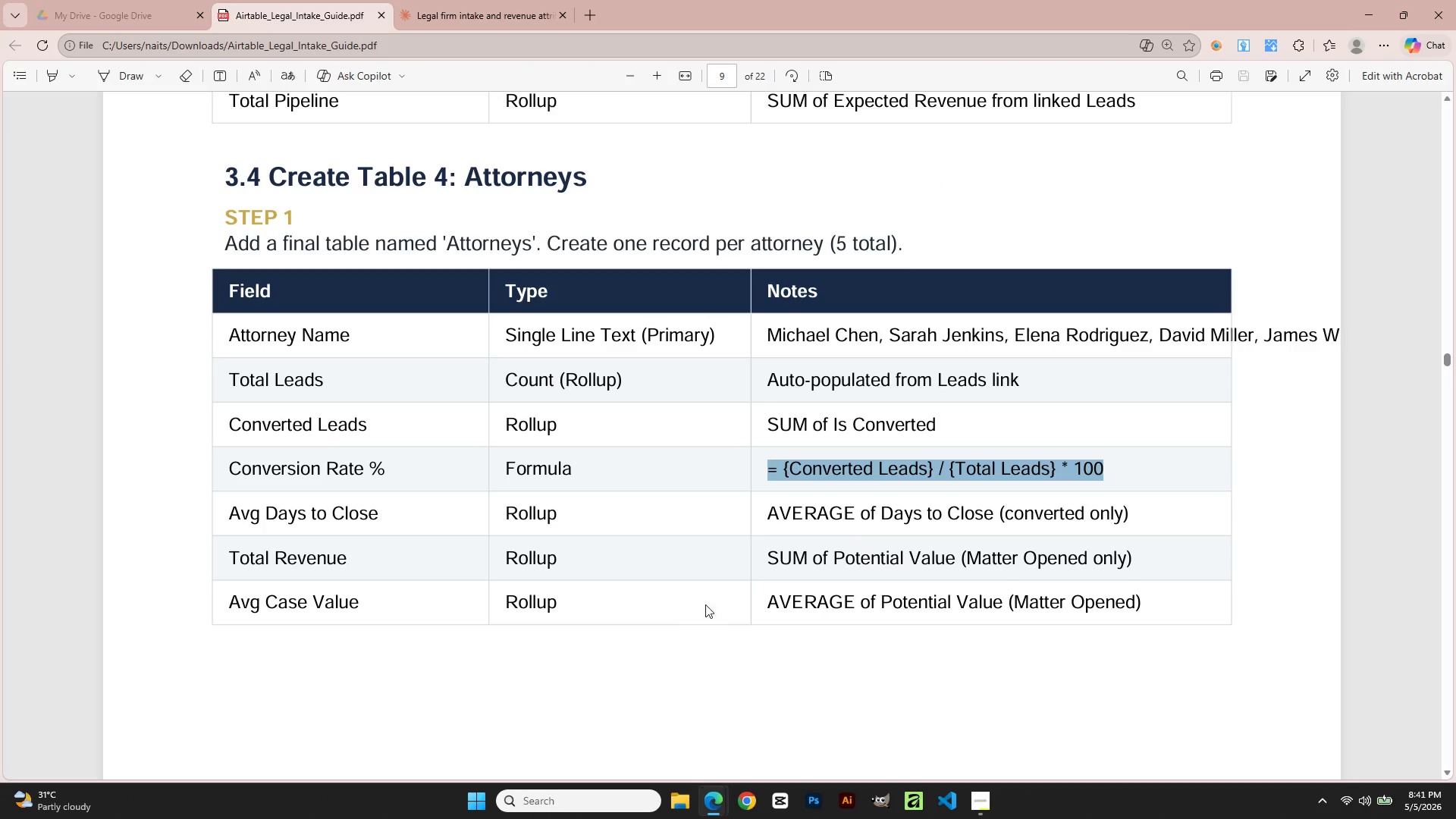 
key(Alt+AltLeft)
 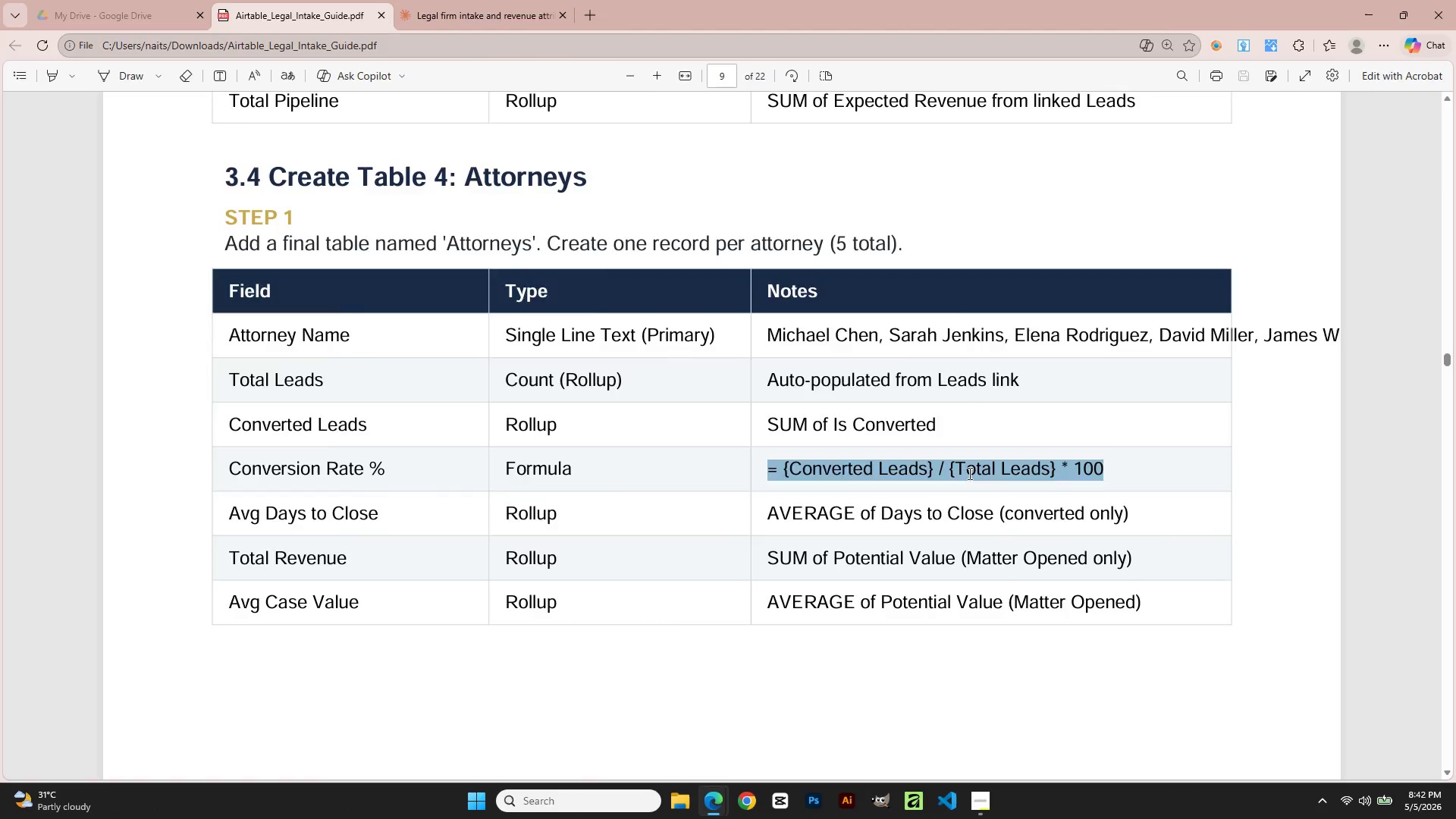 
key(Alt+Tab)
 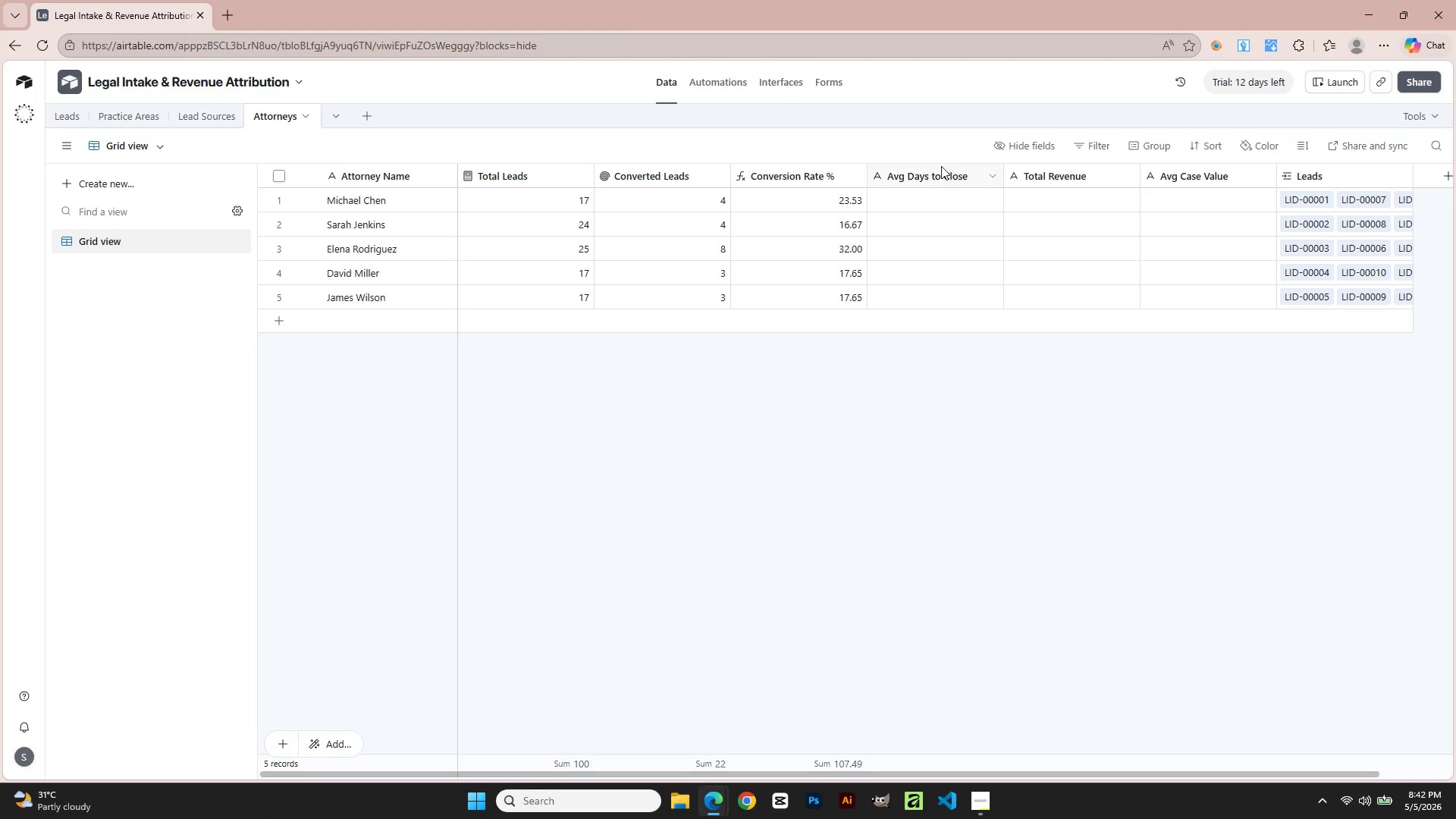 
left_click([941, 166])
 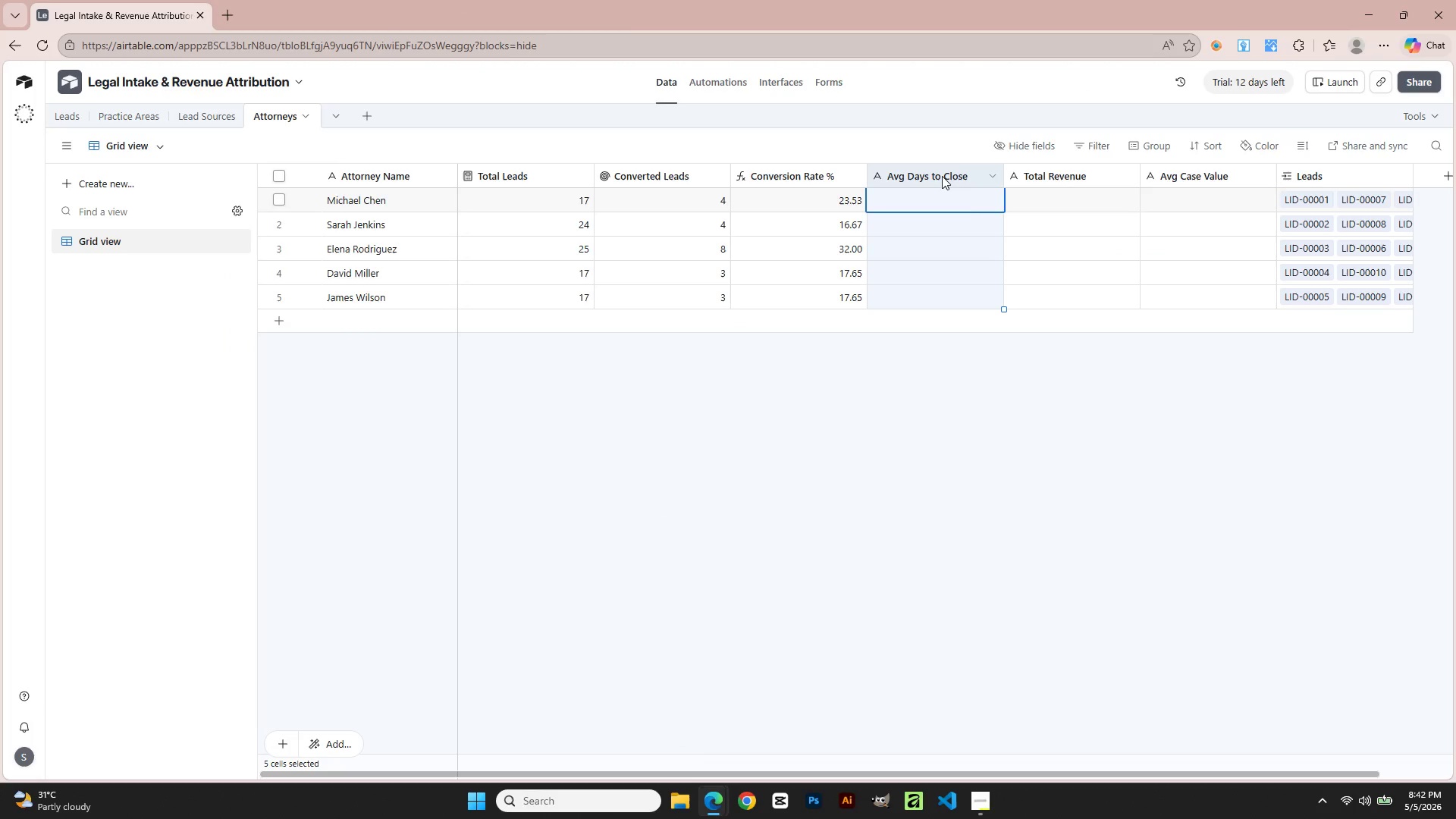 
double_click([942, 176])
 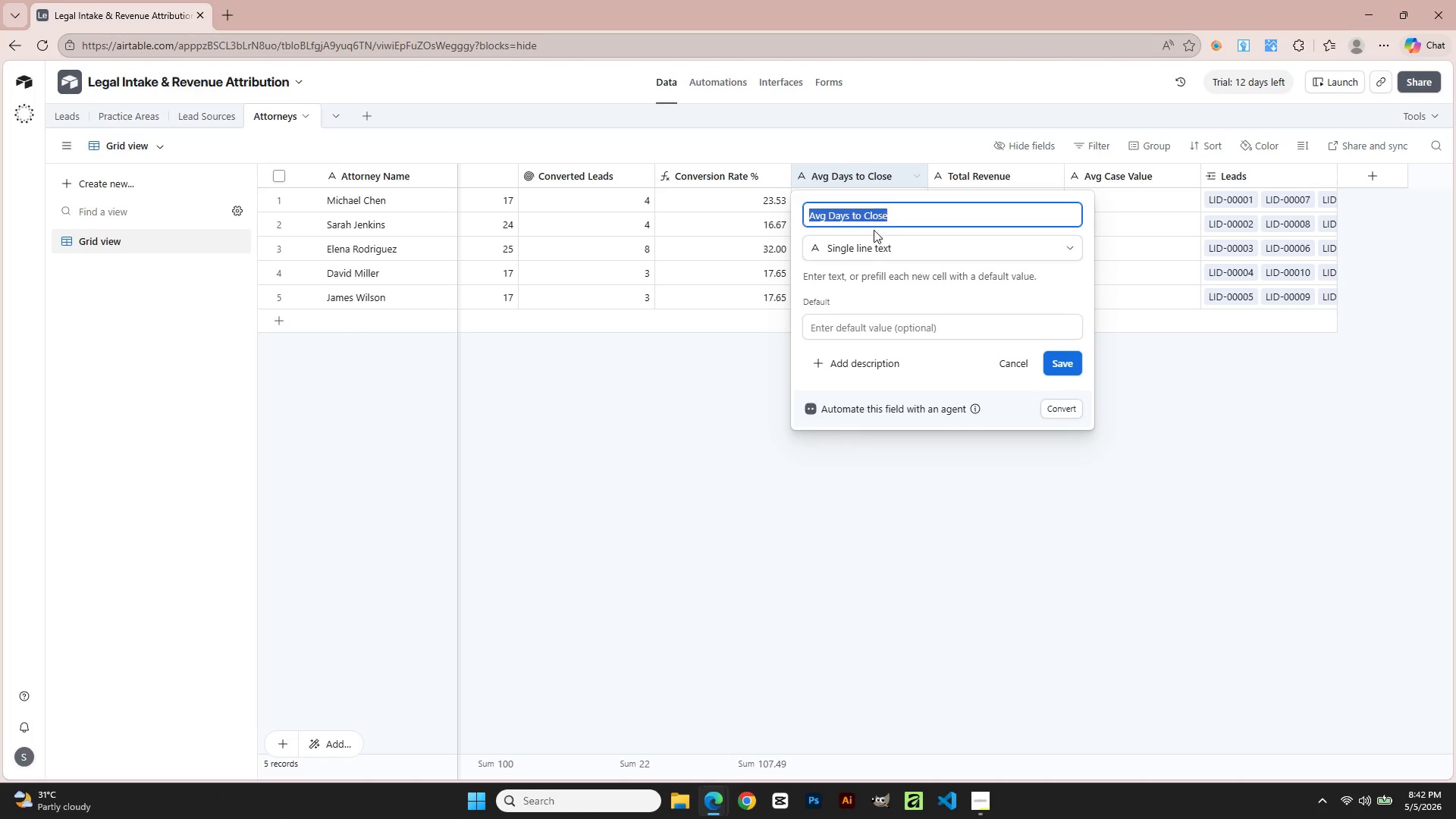 
left_click([859, 249])
 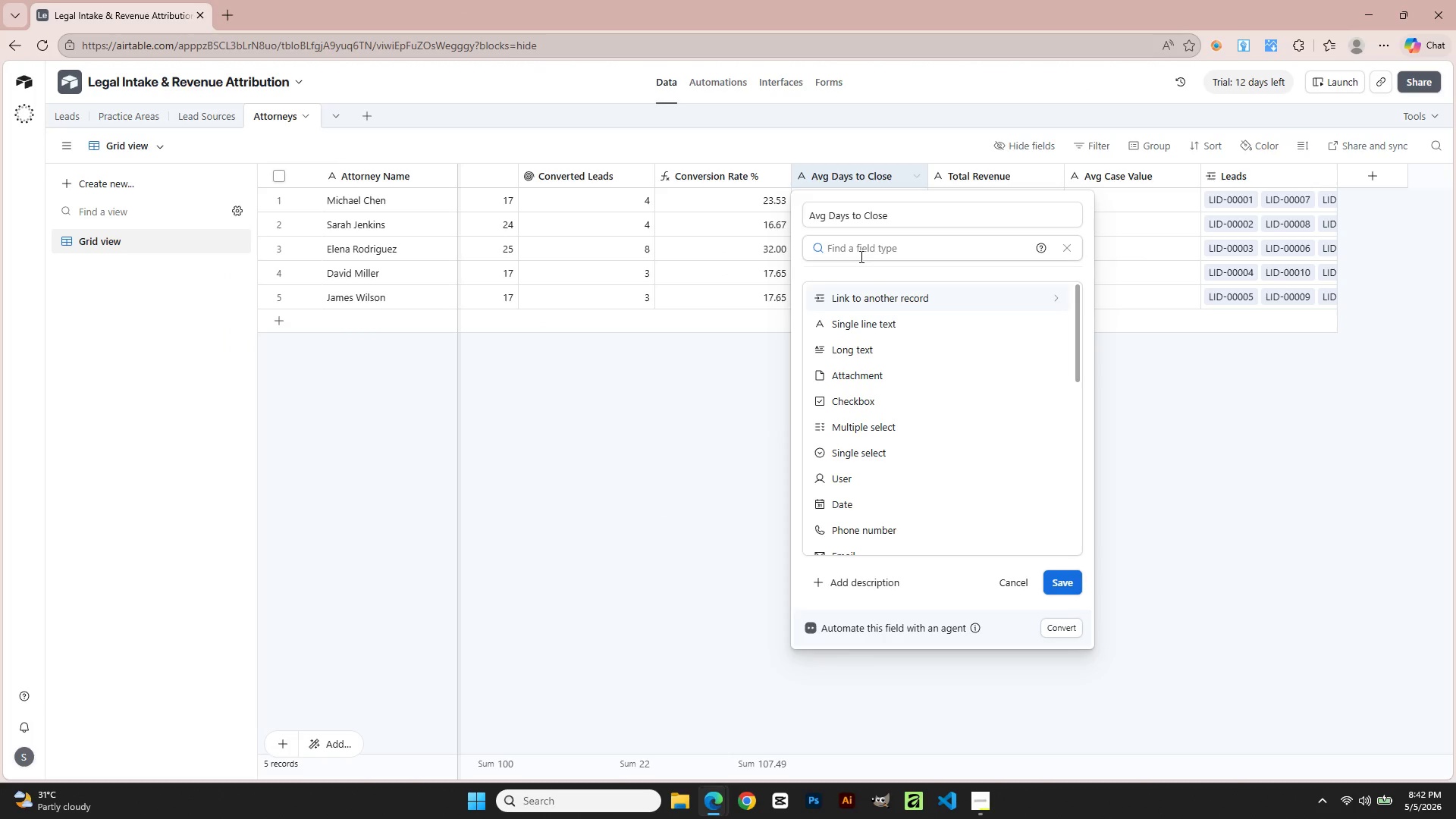 
key(R)
 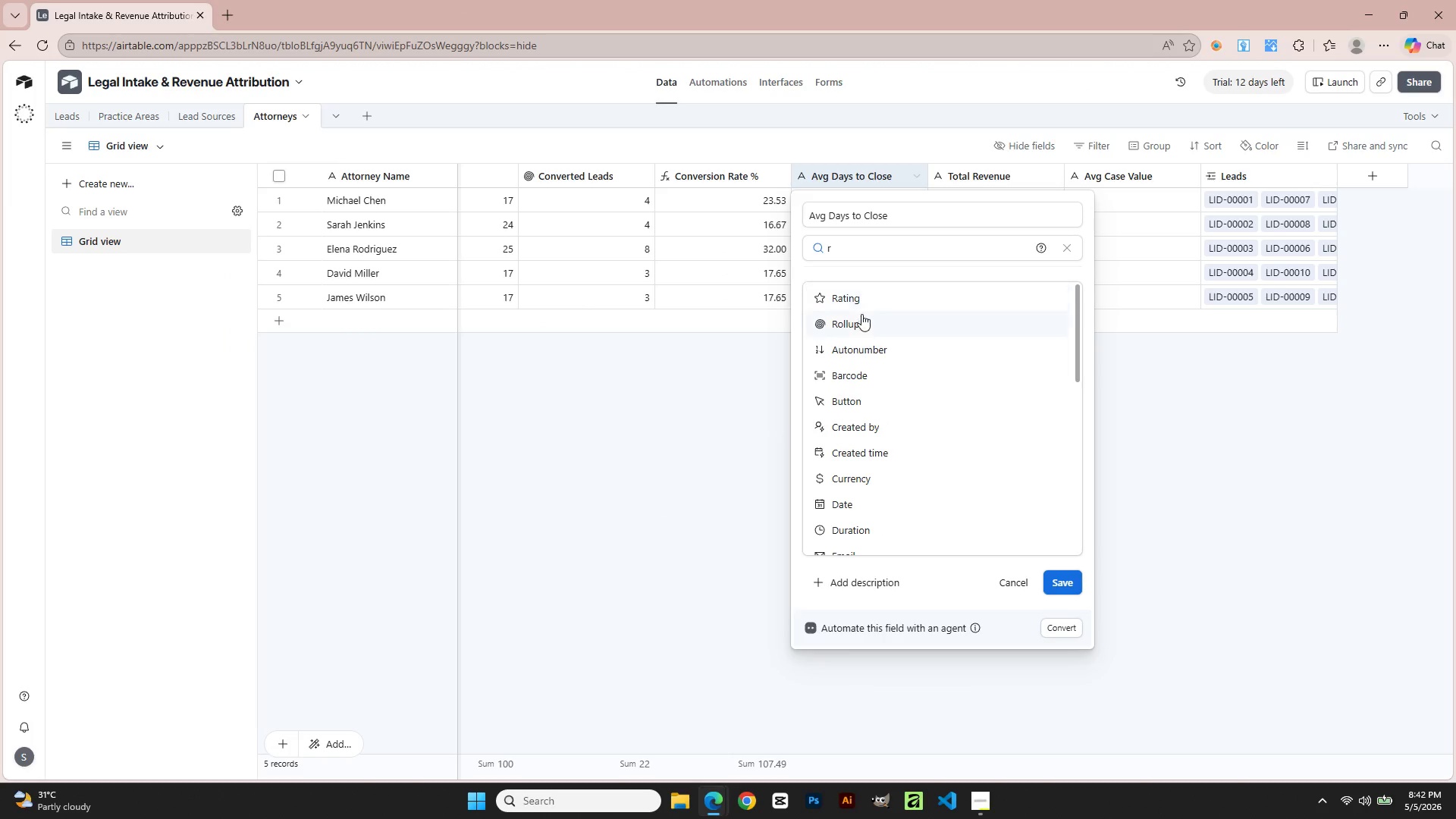 
left_click([861, 318])
 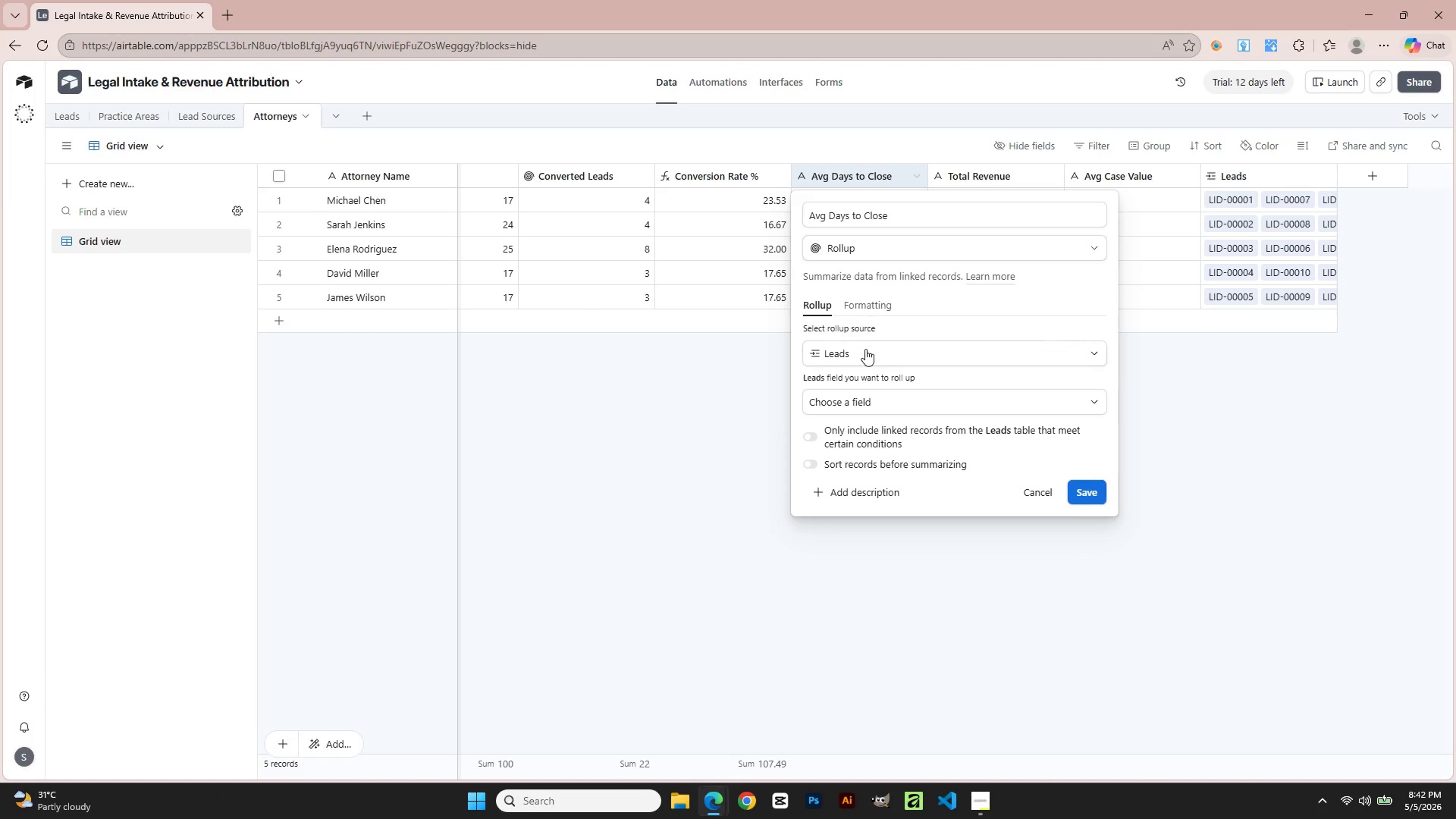 
left_click([865, 355])
 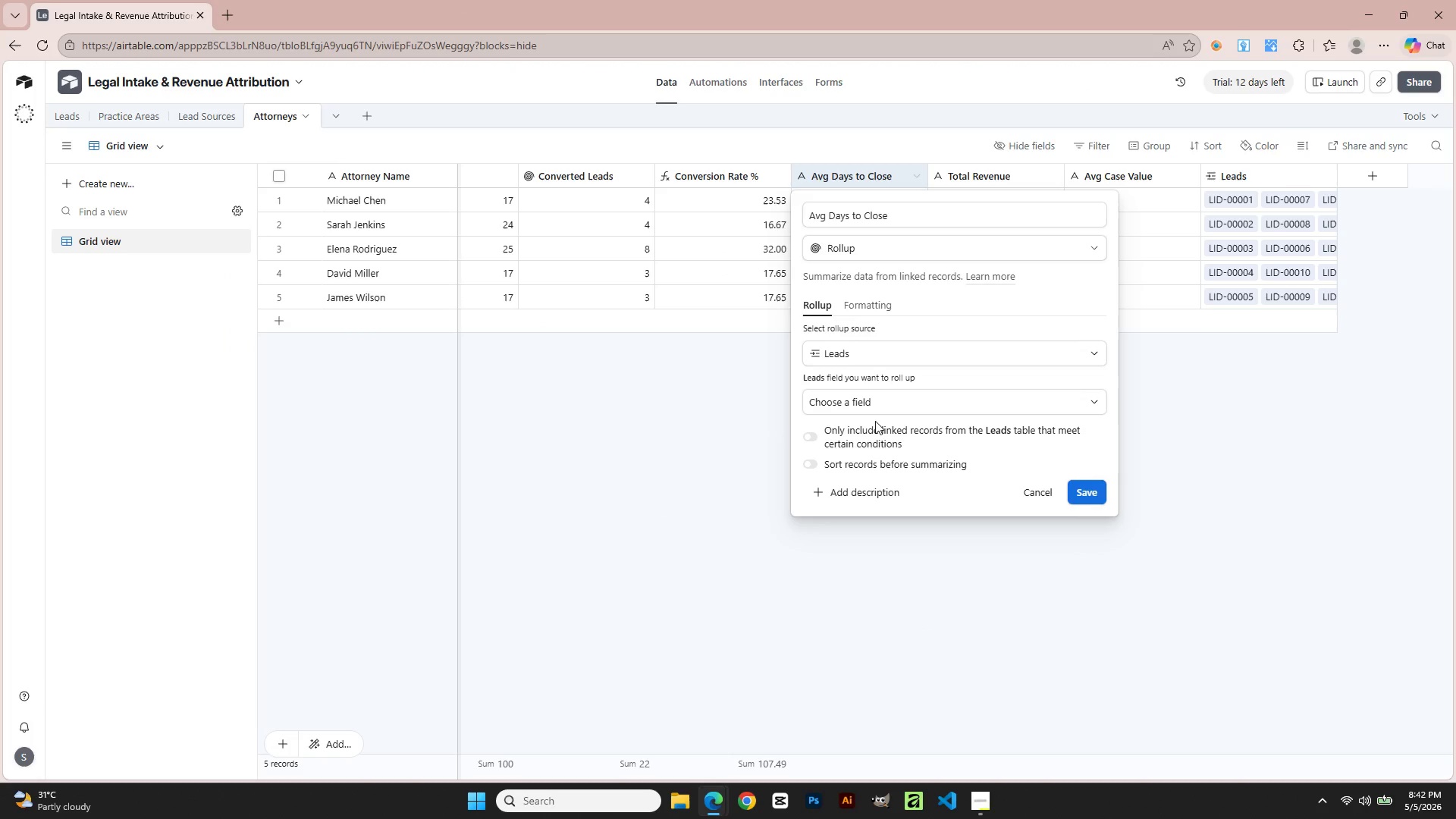 
double_click([874, 399])
 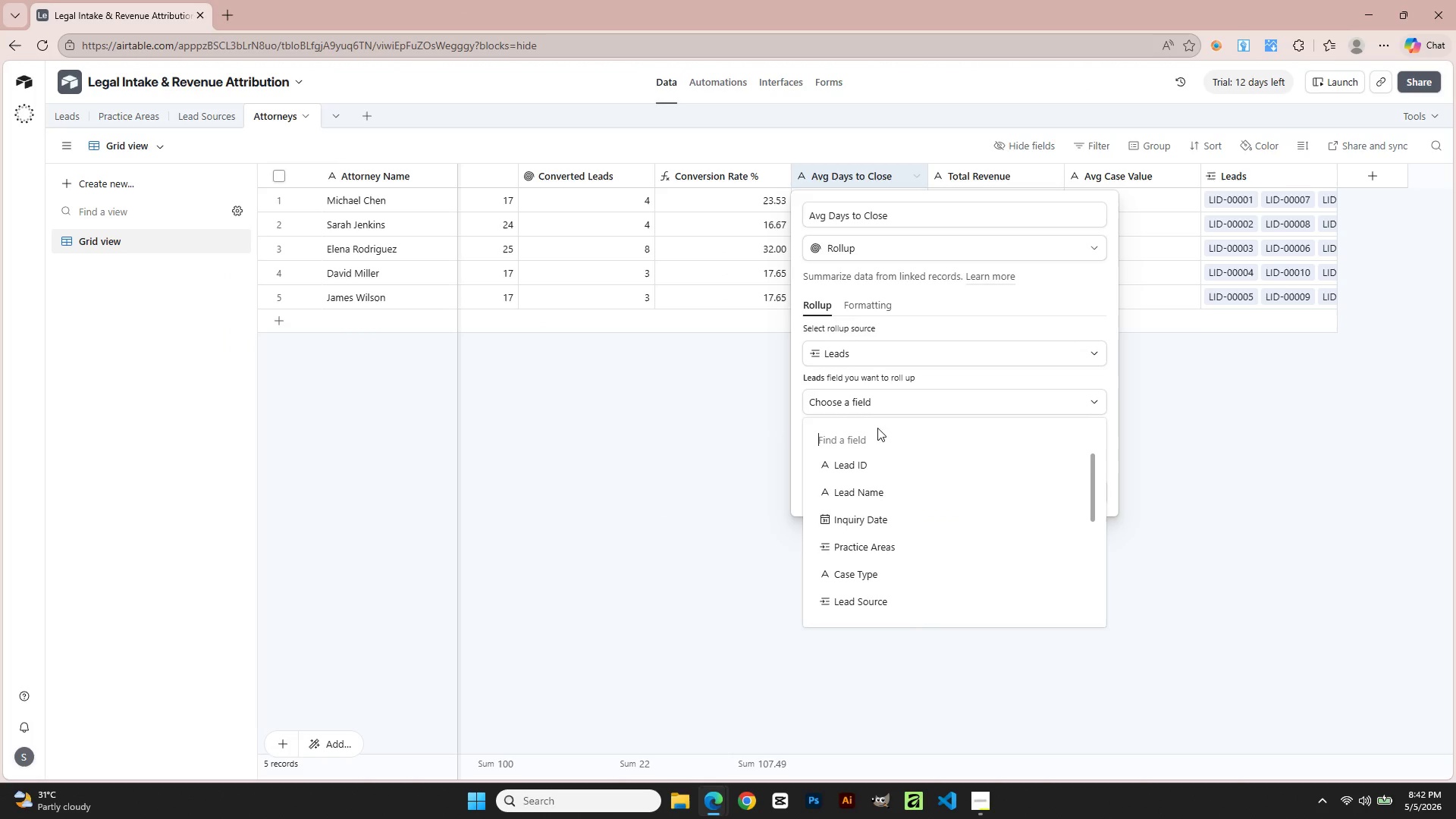 
scroll: coordinate [899, 564], scroll_direction: down, amount: 3.0
 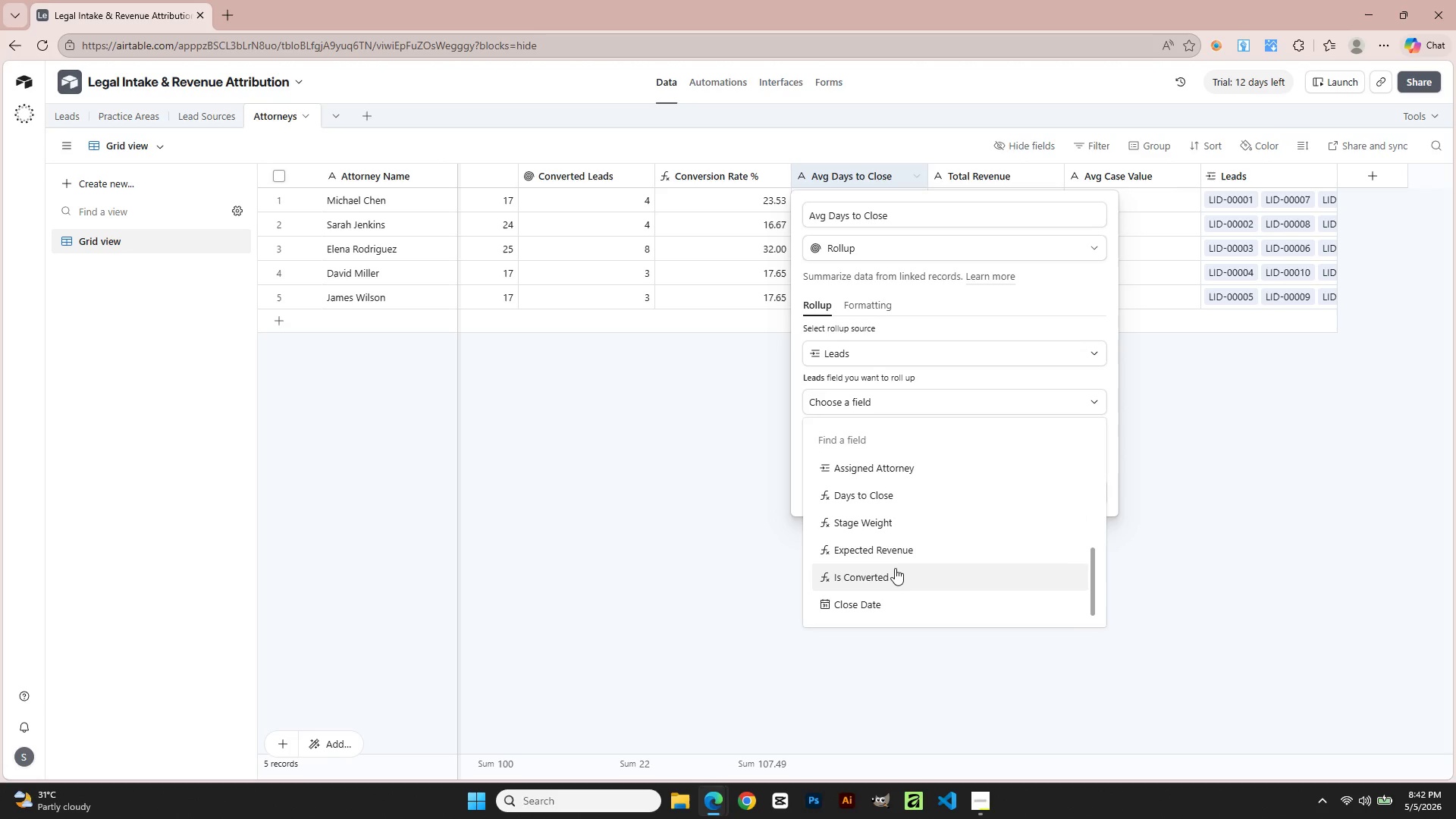 
left_click([894, 569])
 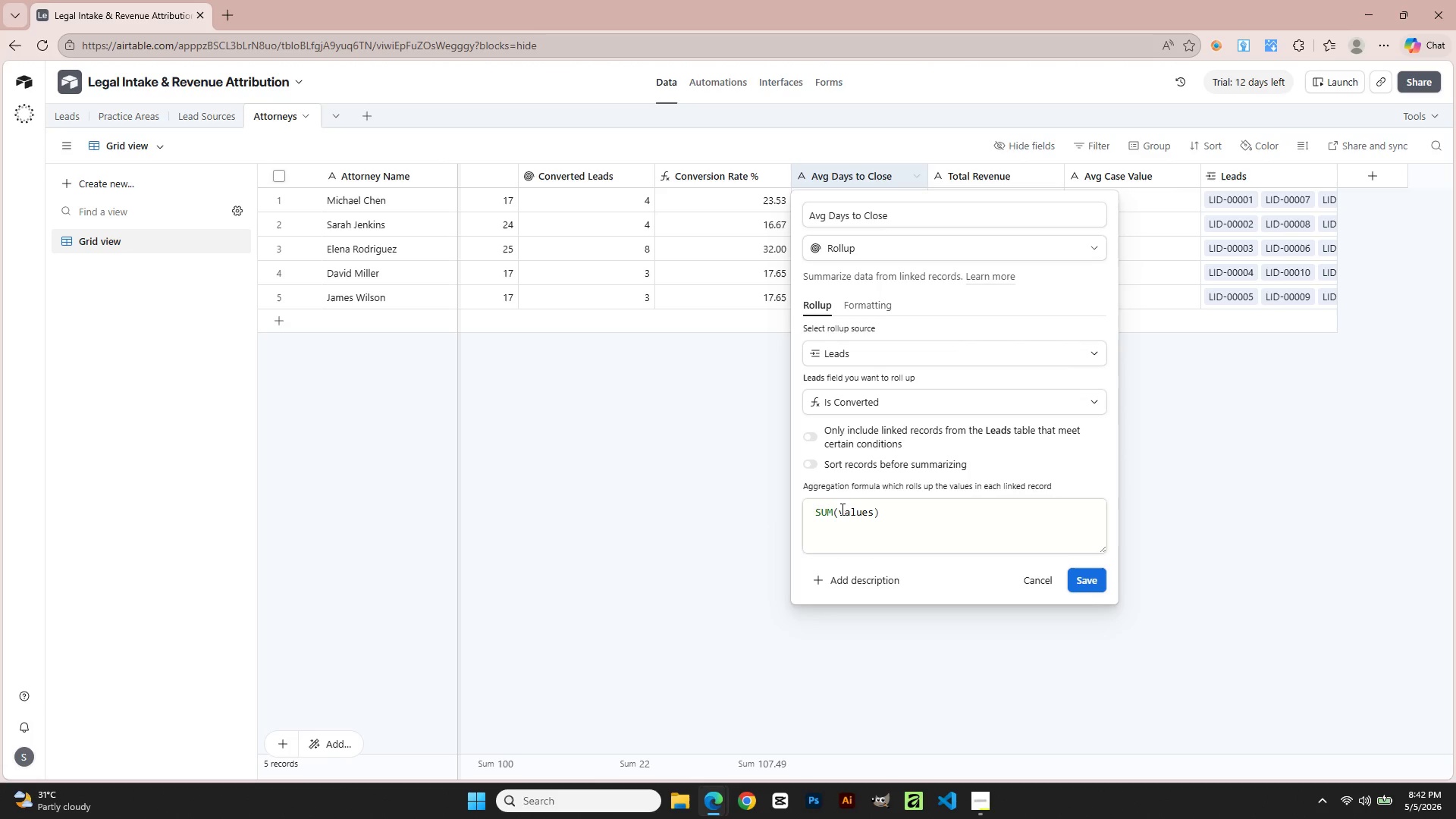 
key(Alt+AltLeft)
 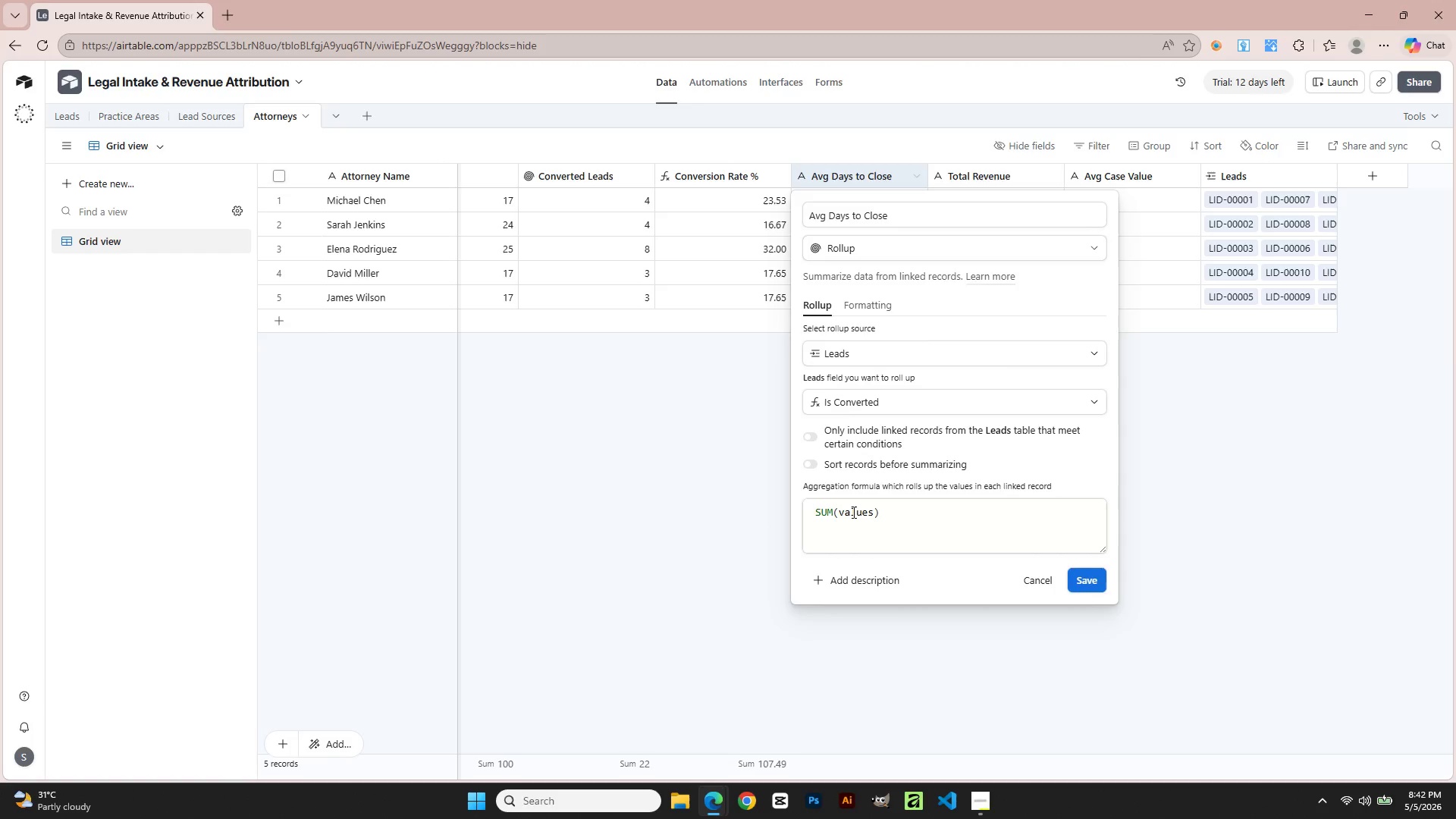 
key(Alt+Tab)
 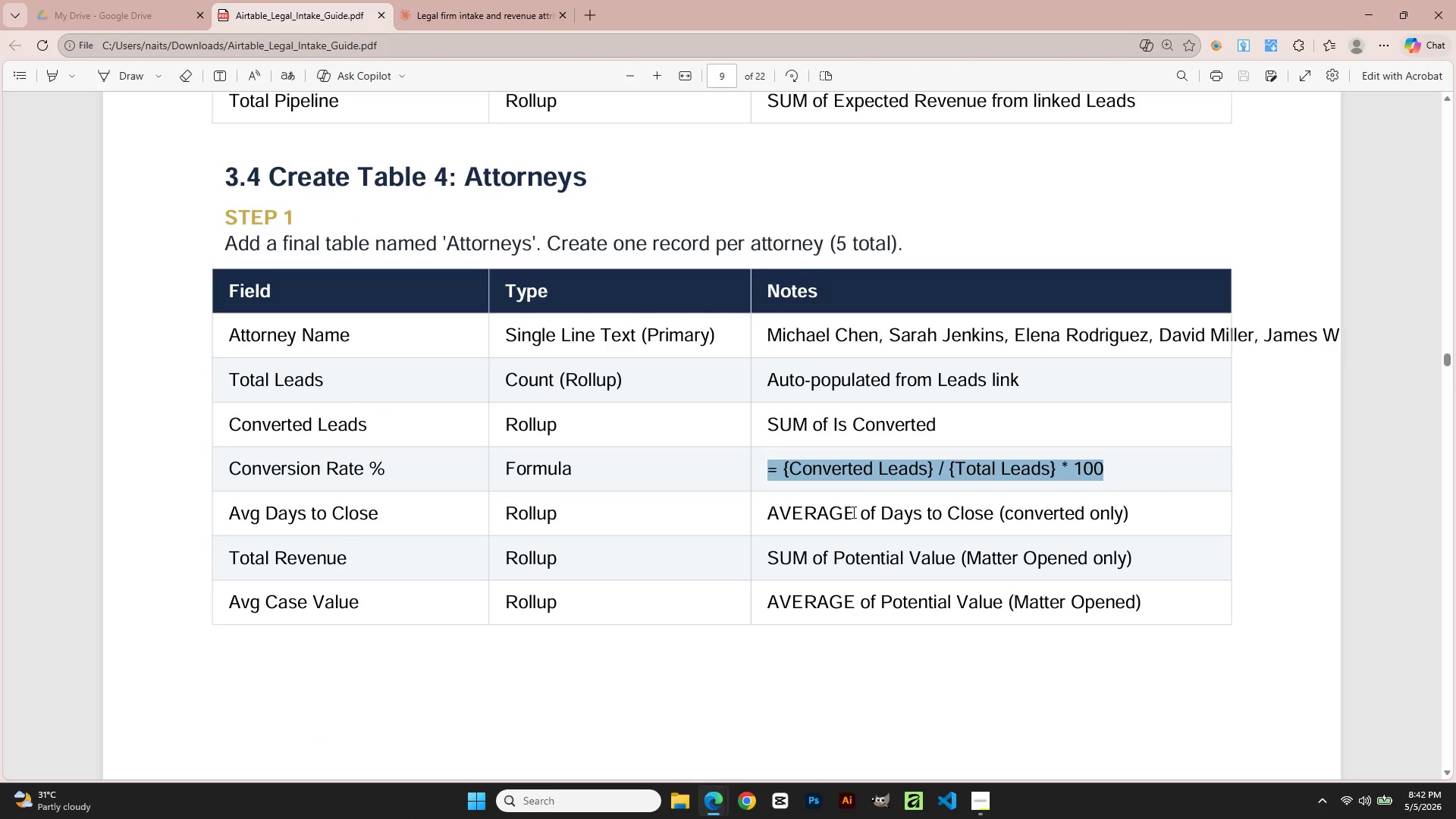 
key(Alt+AltLeft)
 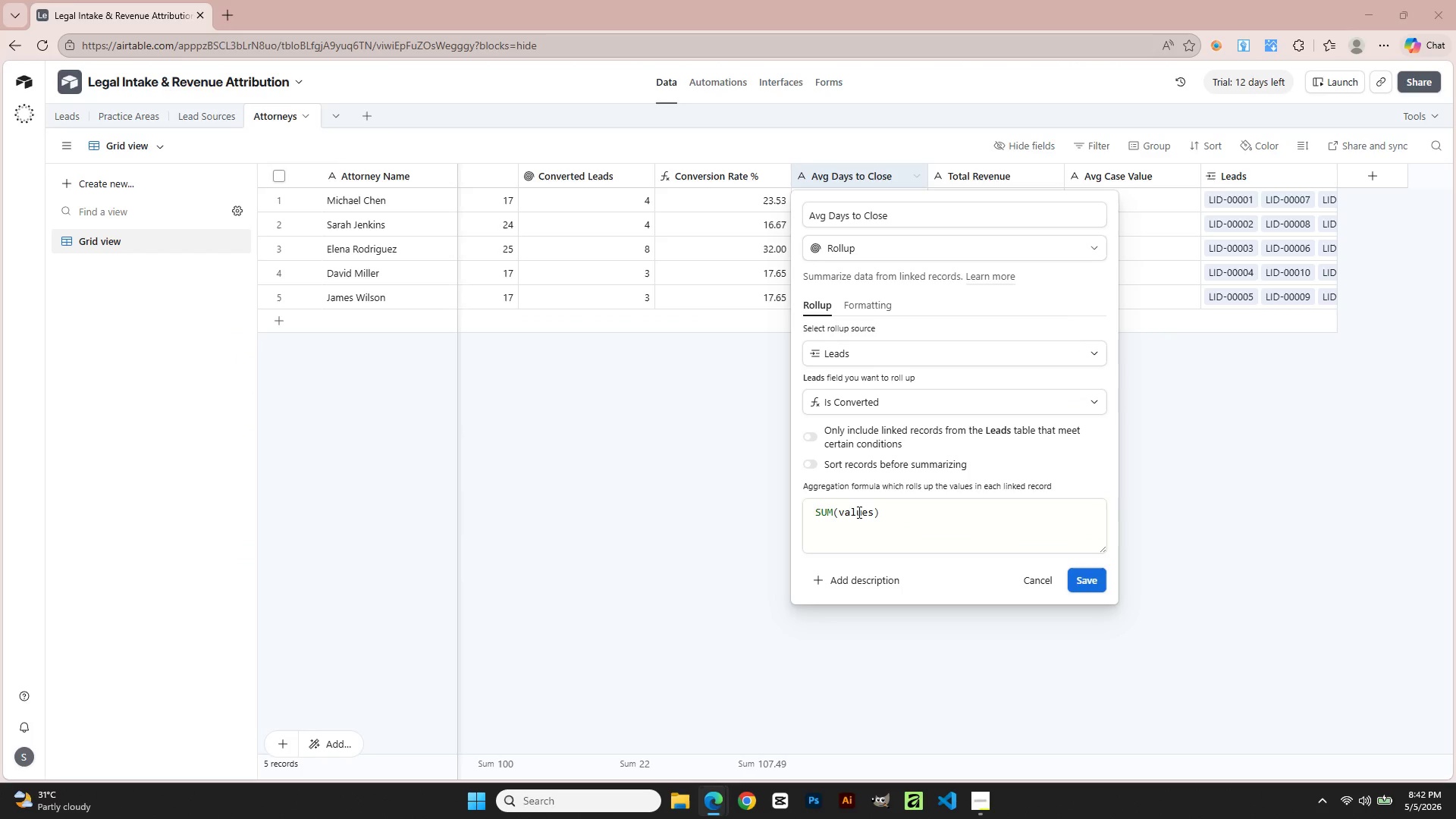 
key(Alt+Tab)
 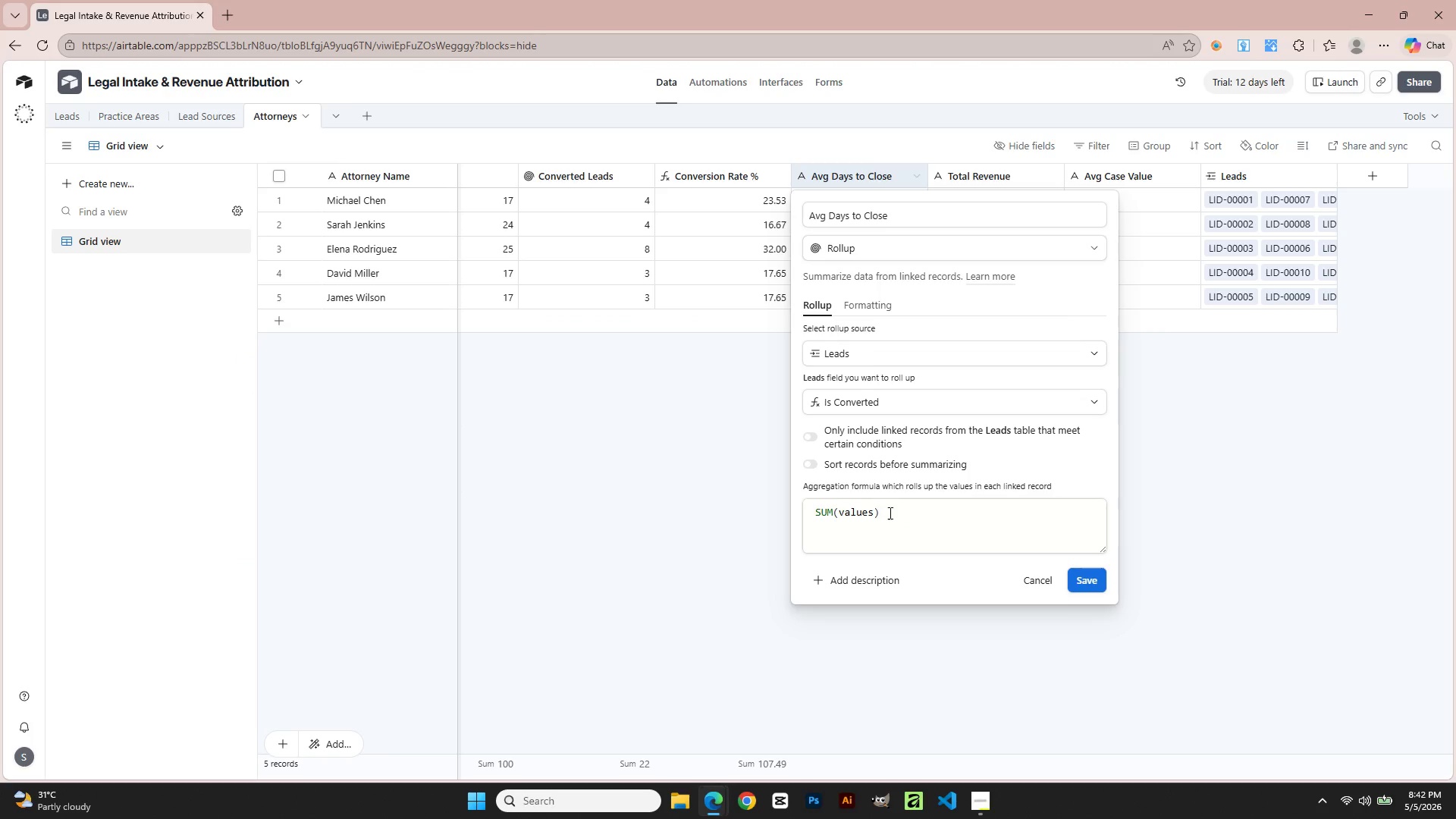 
left_click_drag(start_coordinate=[890, 513], to_coordinate=[684, 506])
 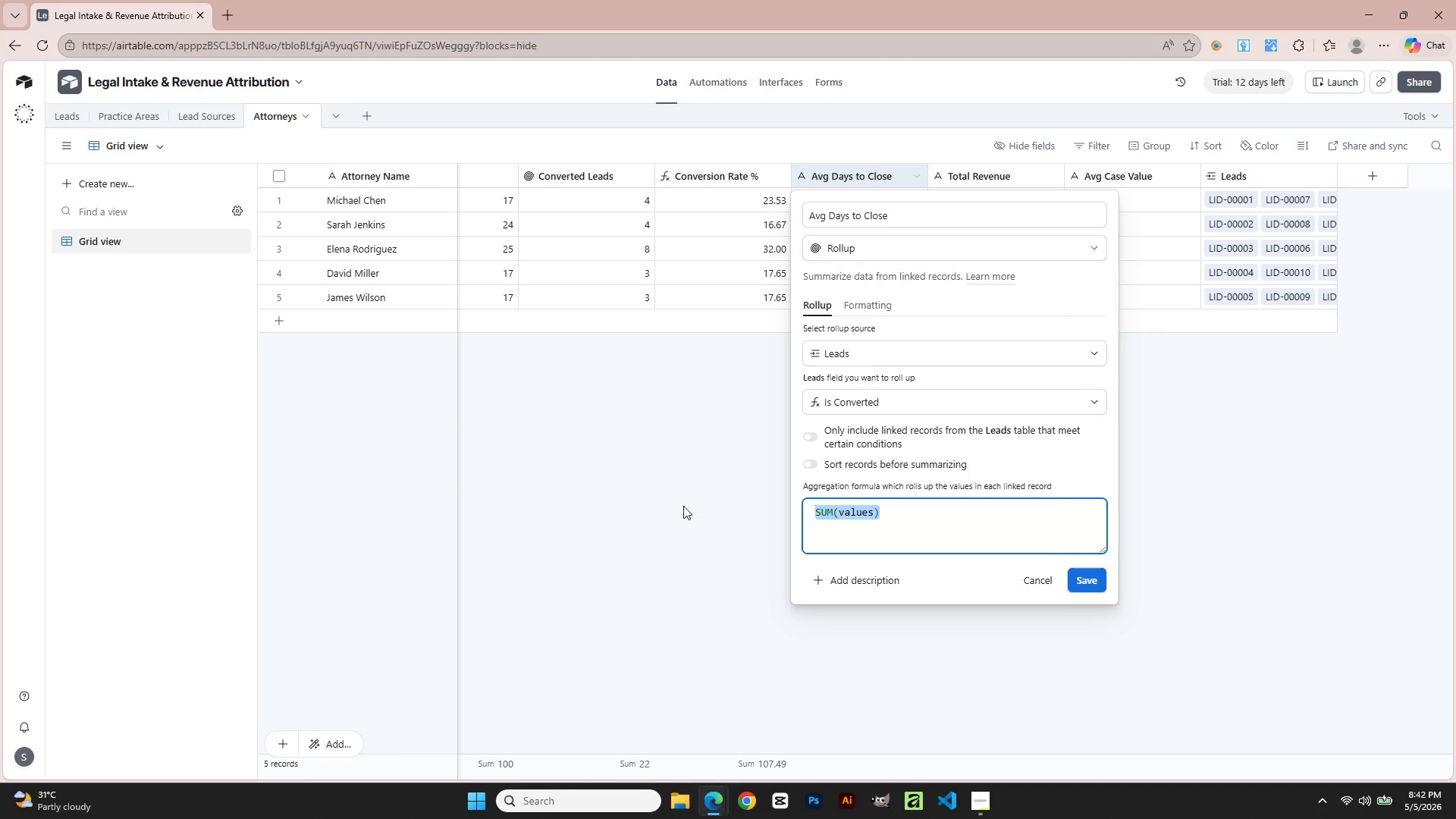 
key(Shift+A)
 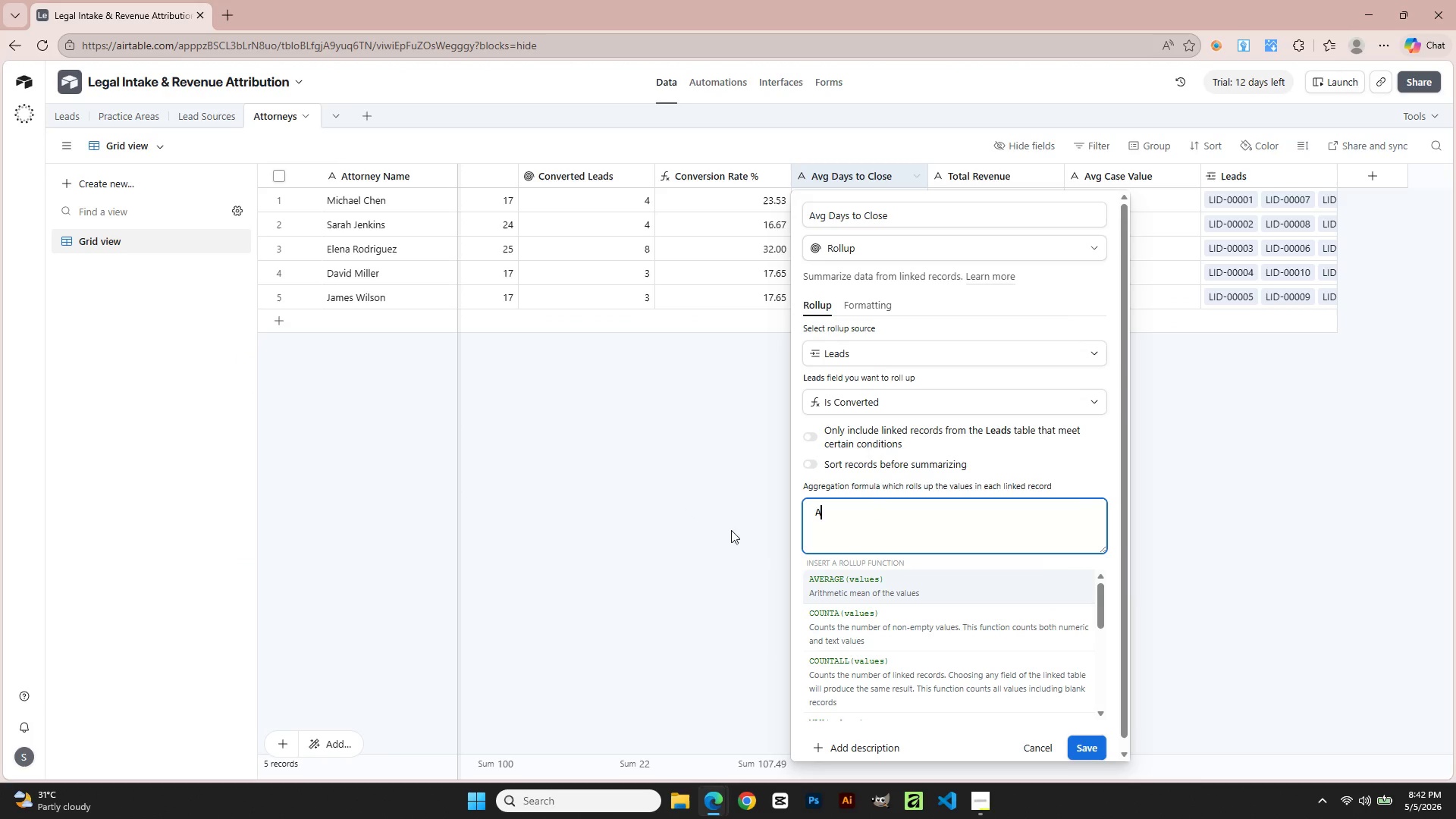 
left_click([870, 591])
 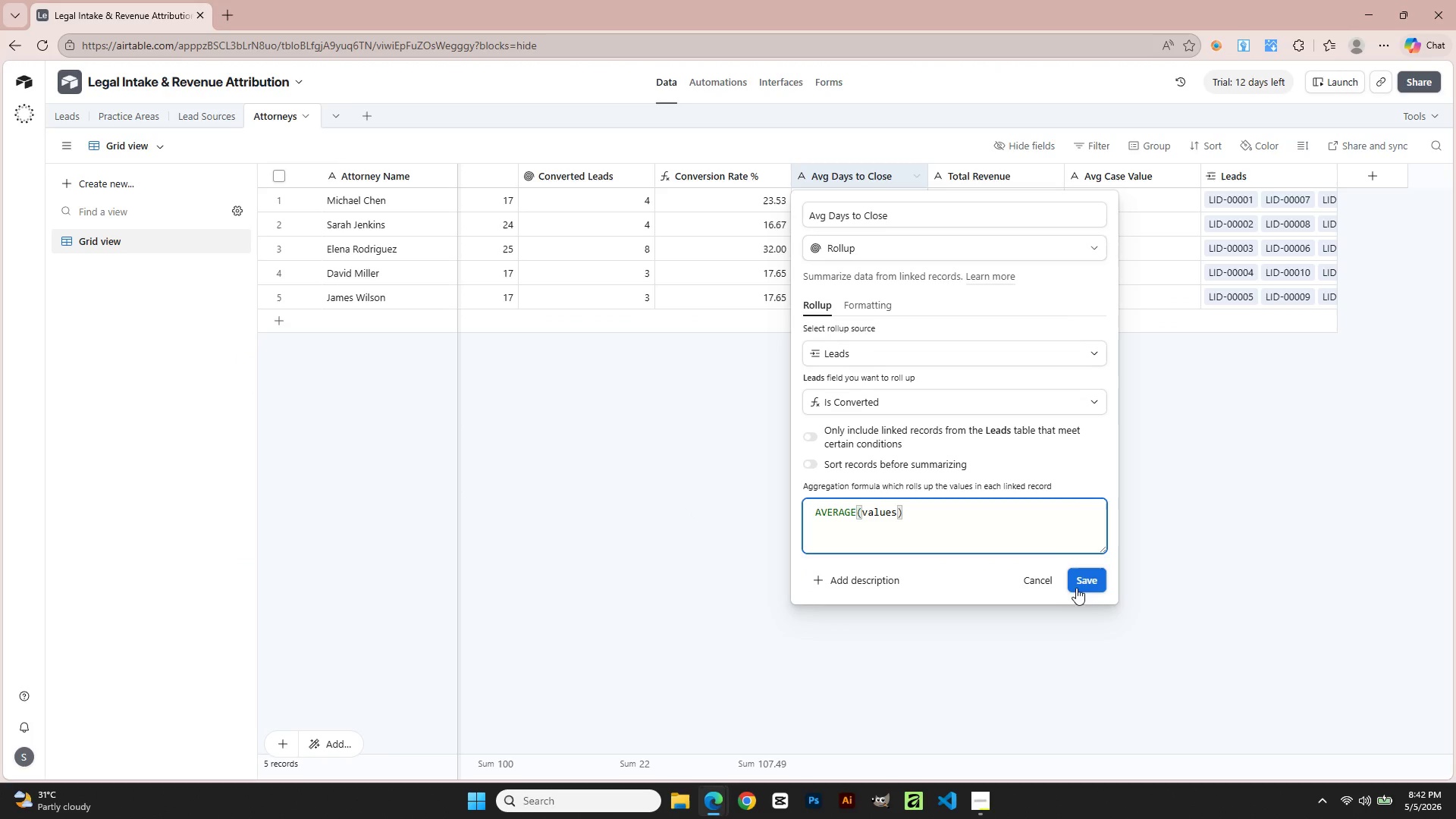 
left_click([1084, 584])
 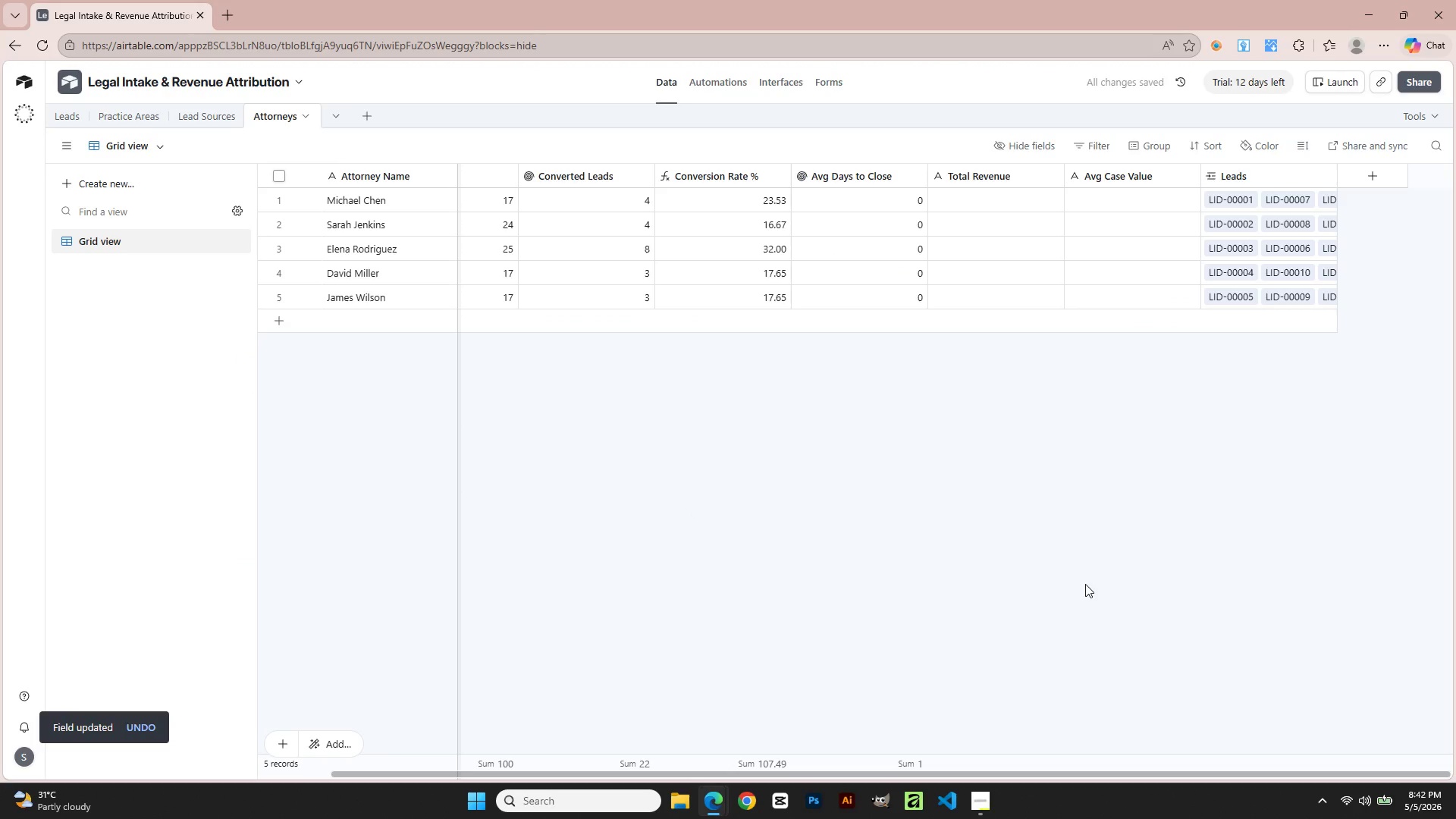 
key(Alt+AltLeft)
 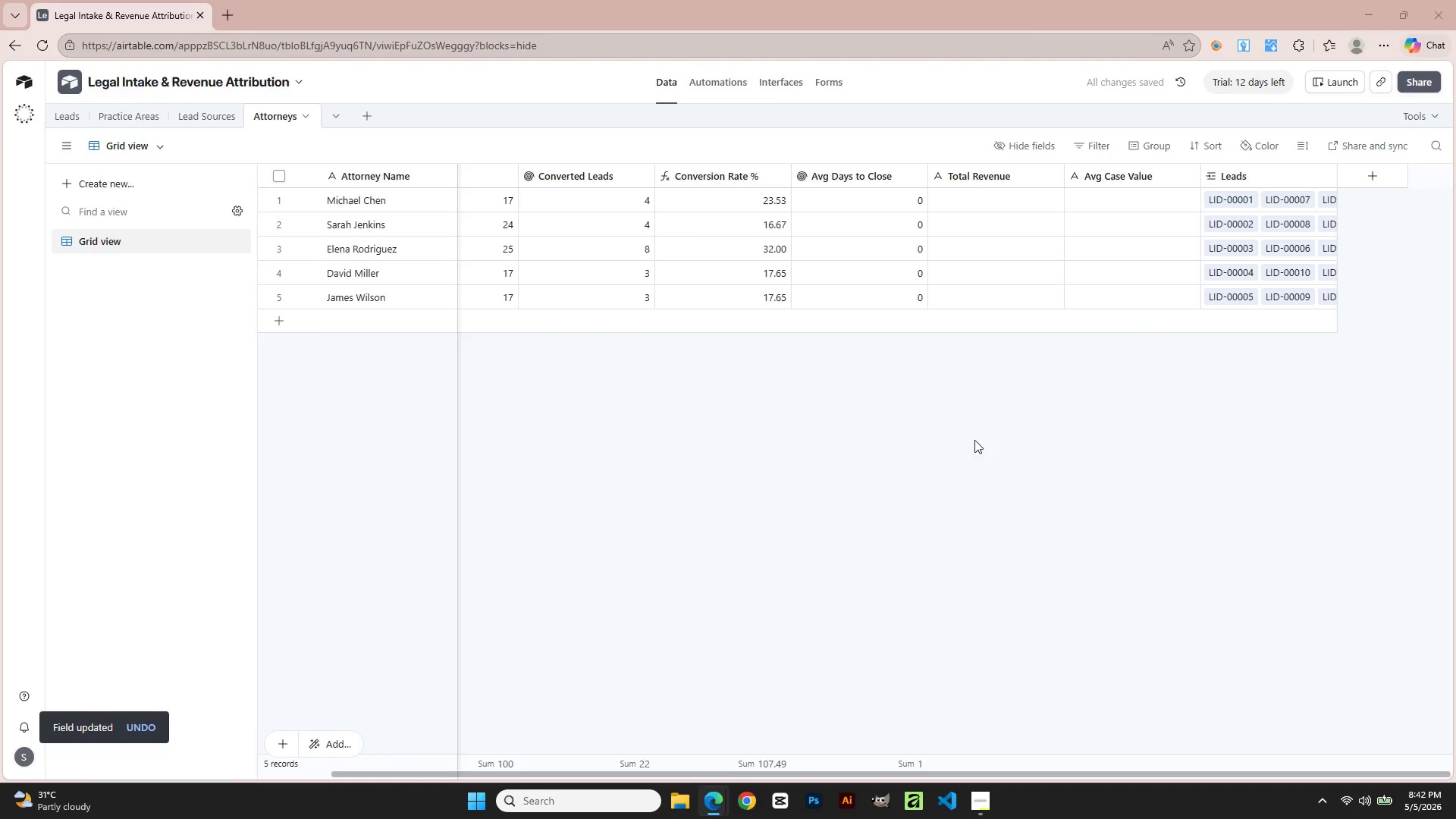 
key(Alt+Tab)
 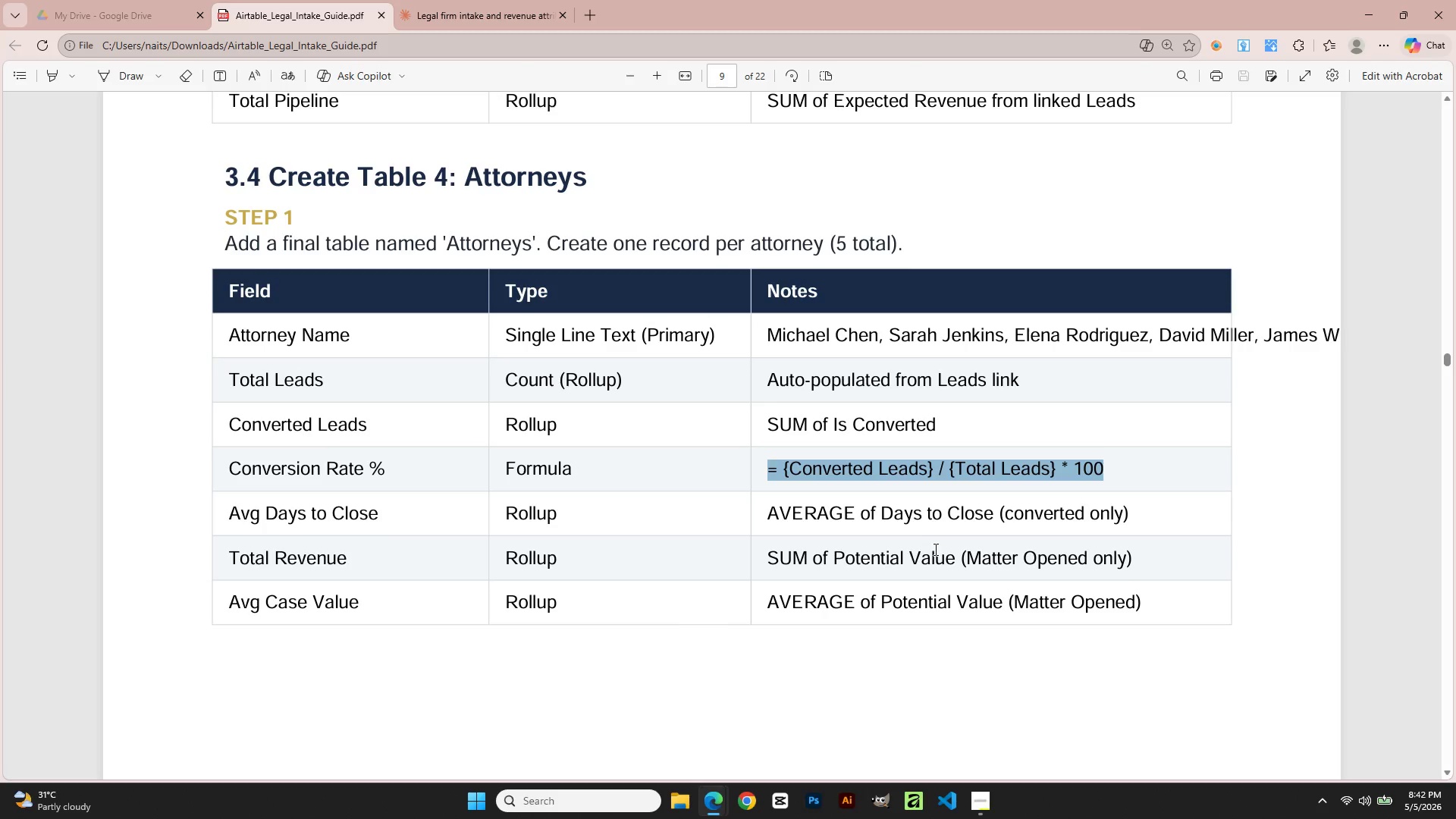 
left_click([924, 529])
 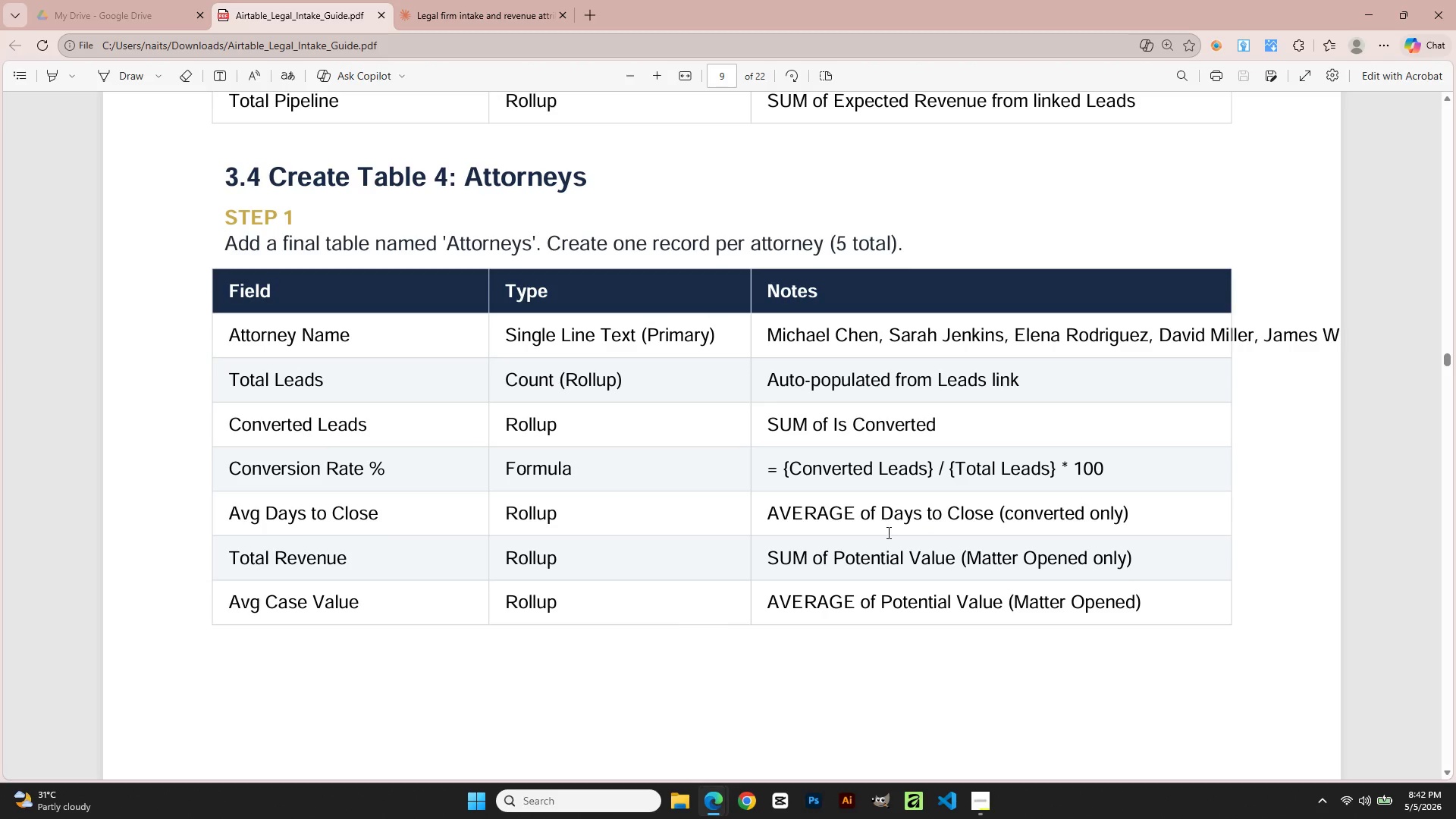 
key(Alt+AltLeft)
 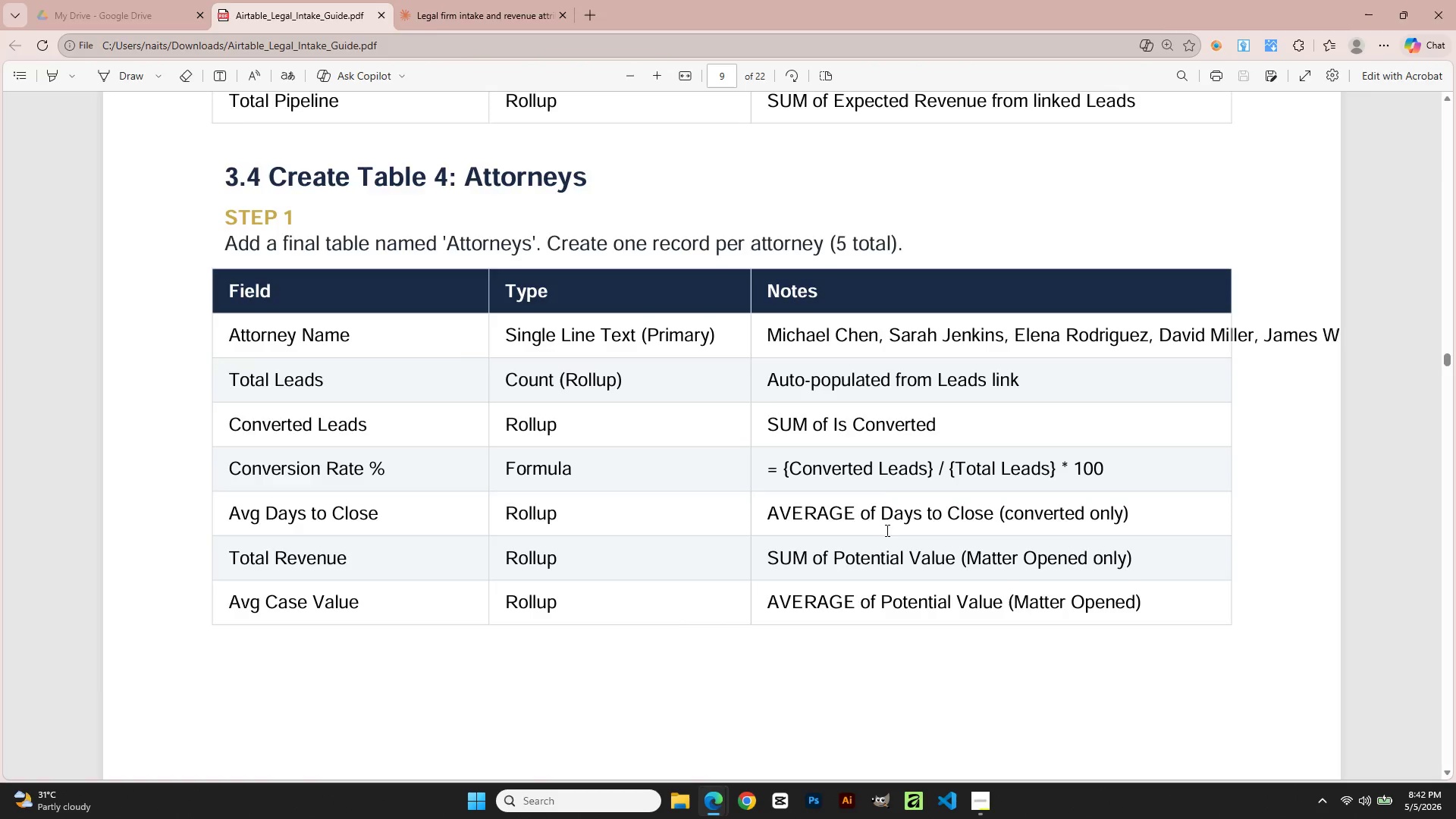 
key(Alt+Tab)
 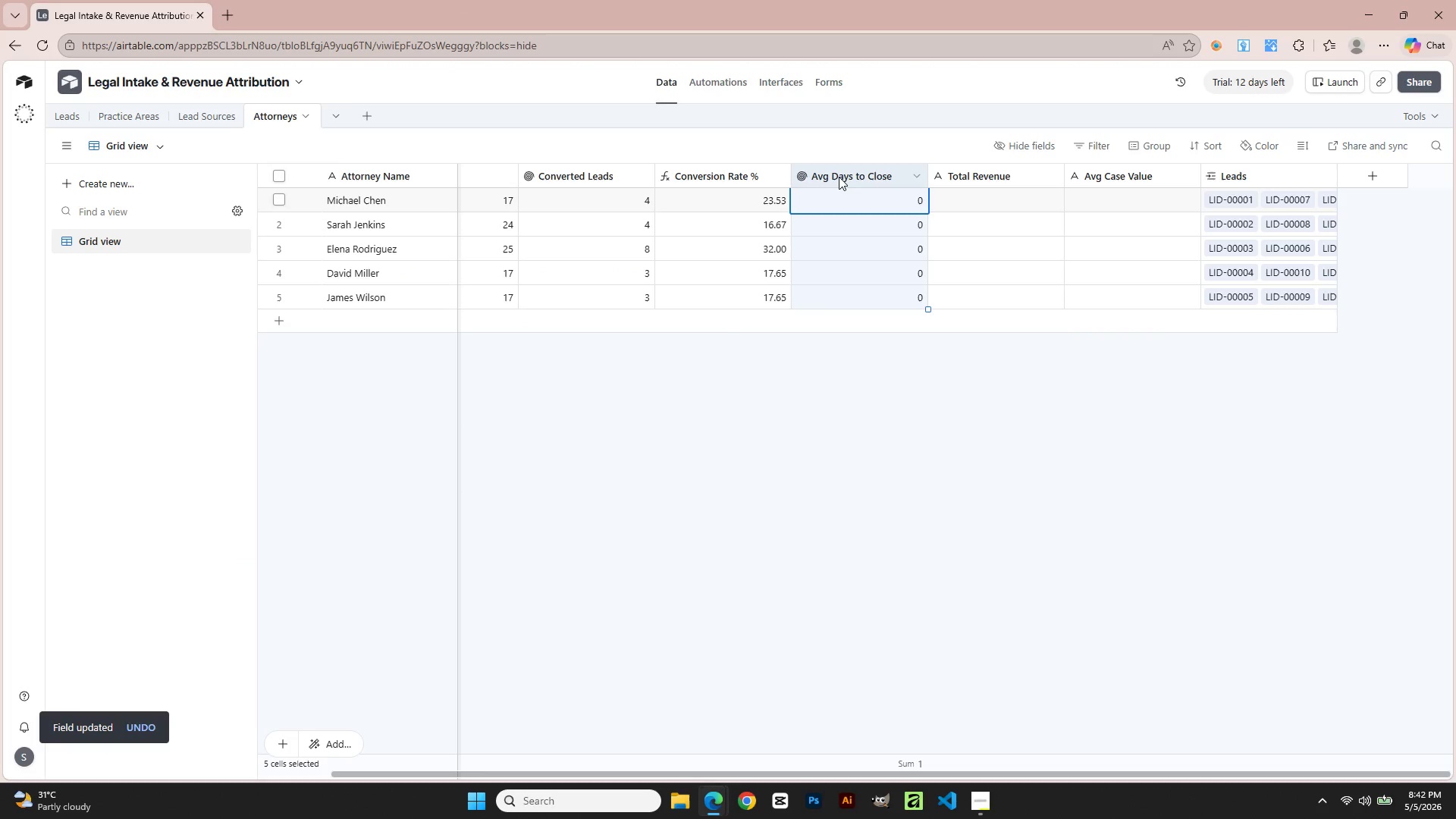 
double_click([839, 177])
 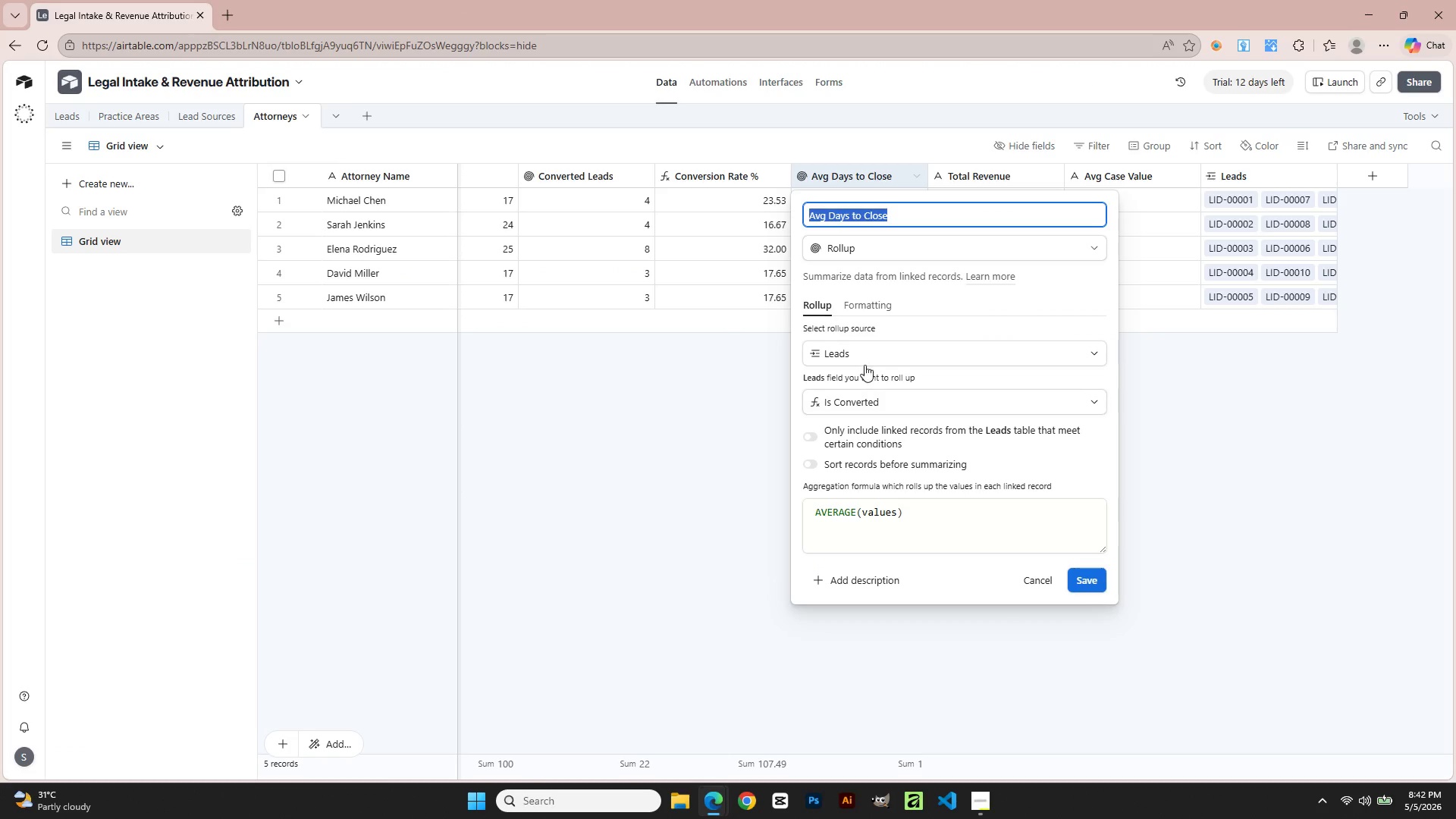 
left_click([868, 300])
 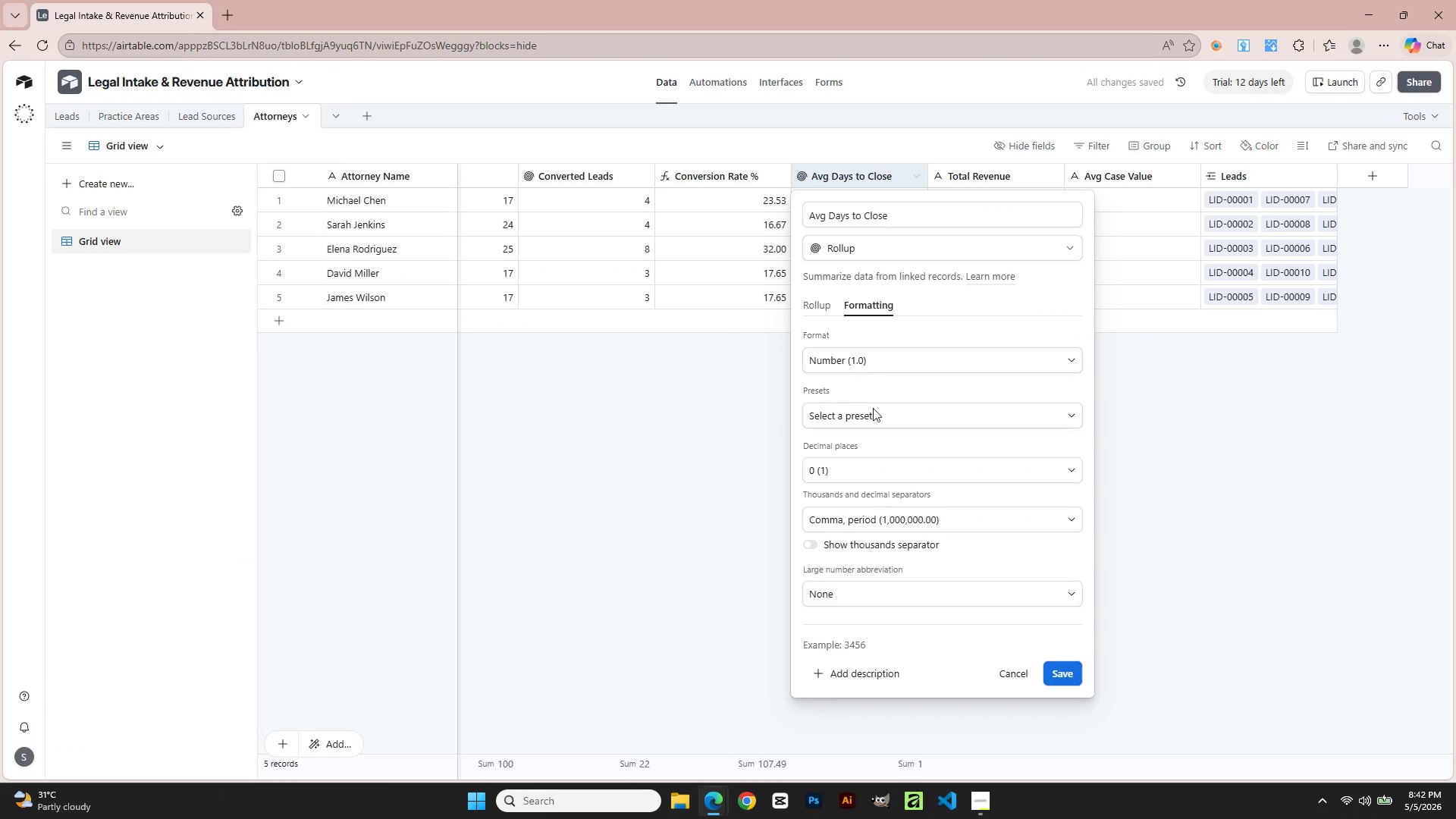 
left_click([859, 469])
 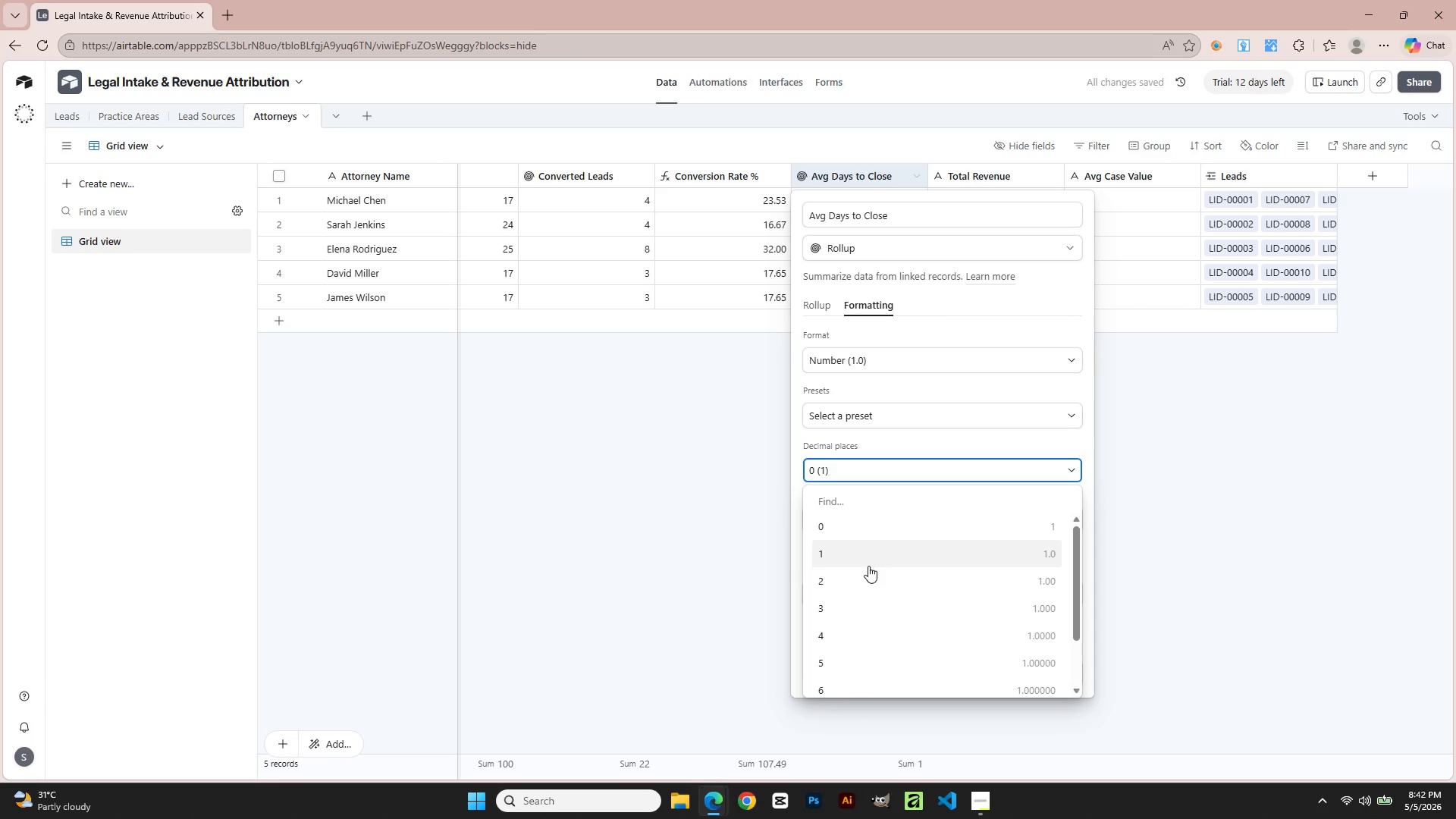 
left_click([868, 576])
 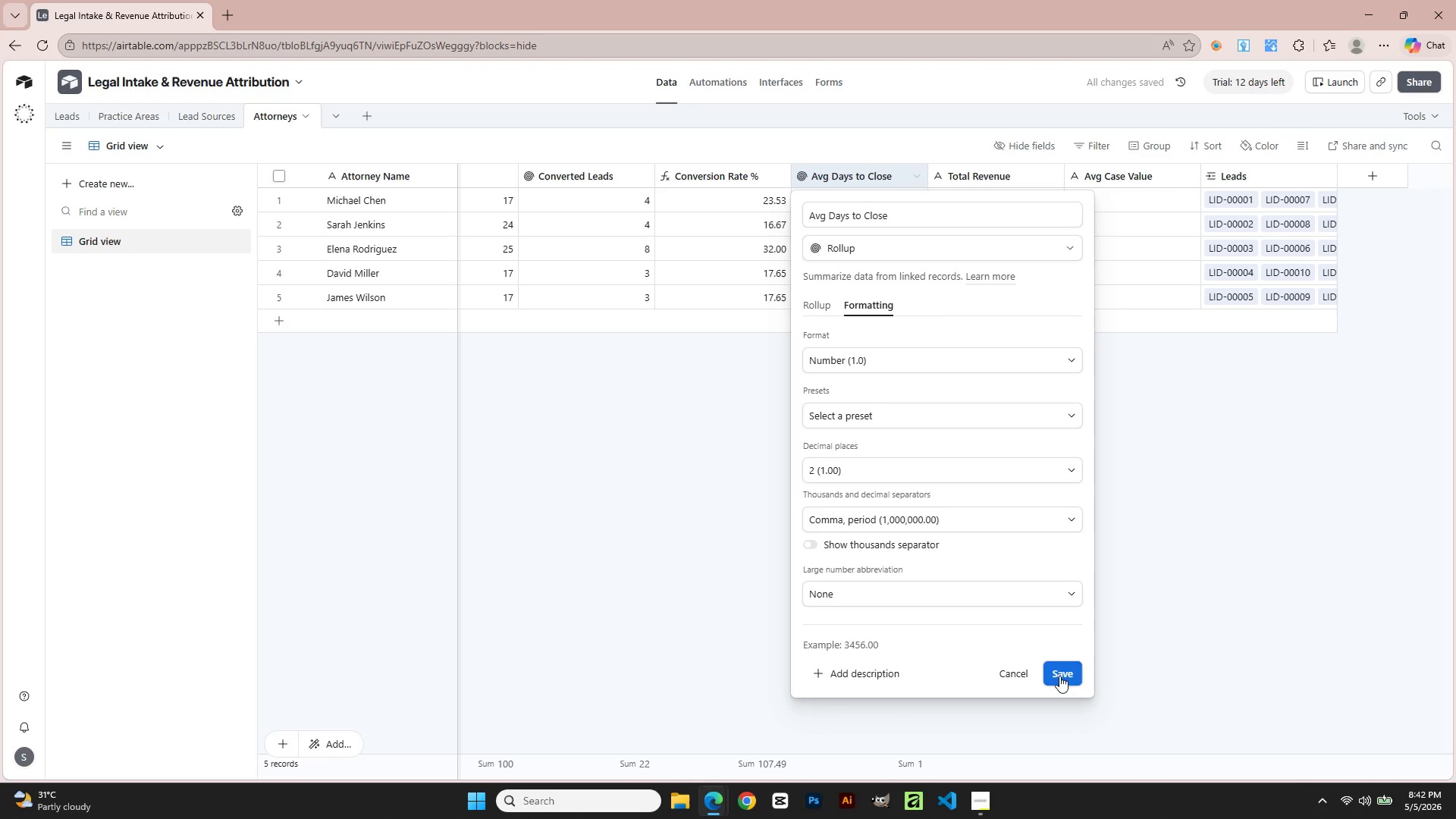 
left_click([1064, 683])
 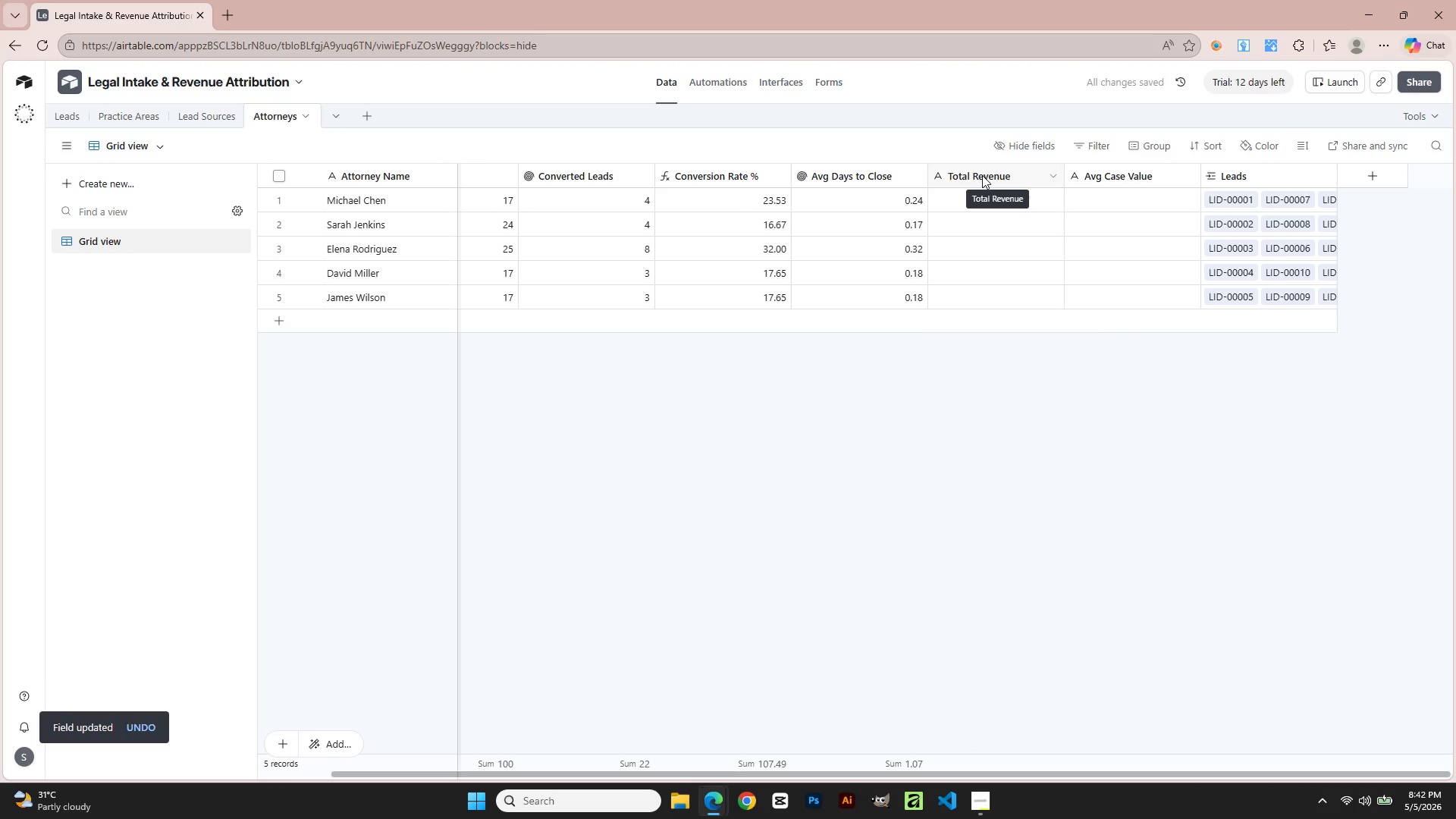 
wait(10.33)
 